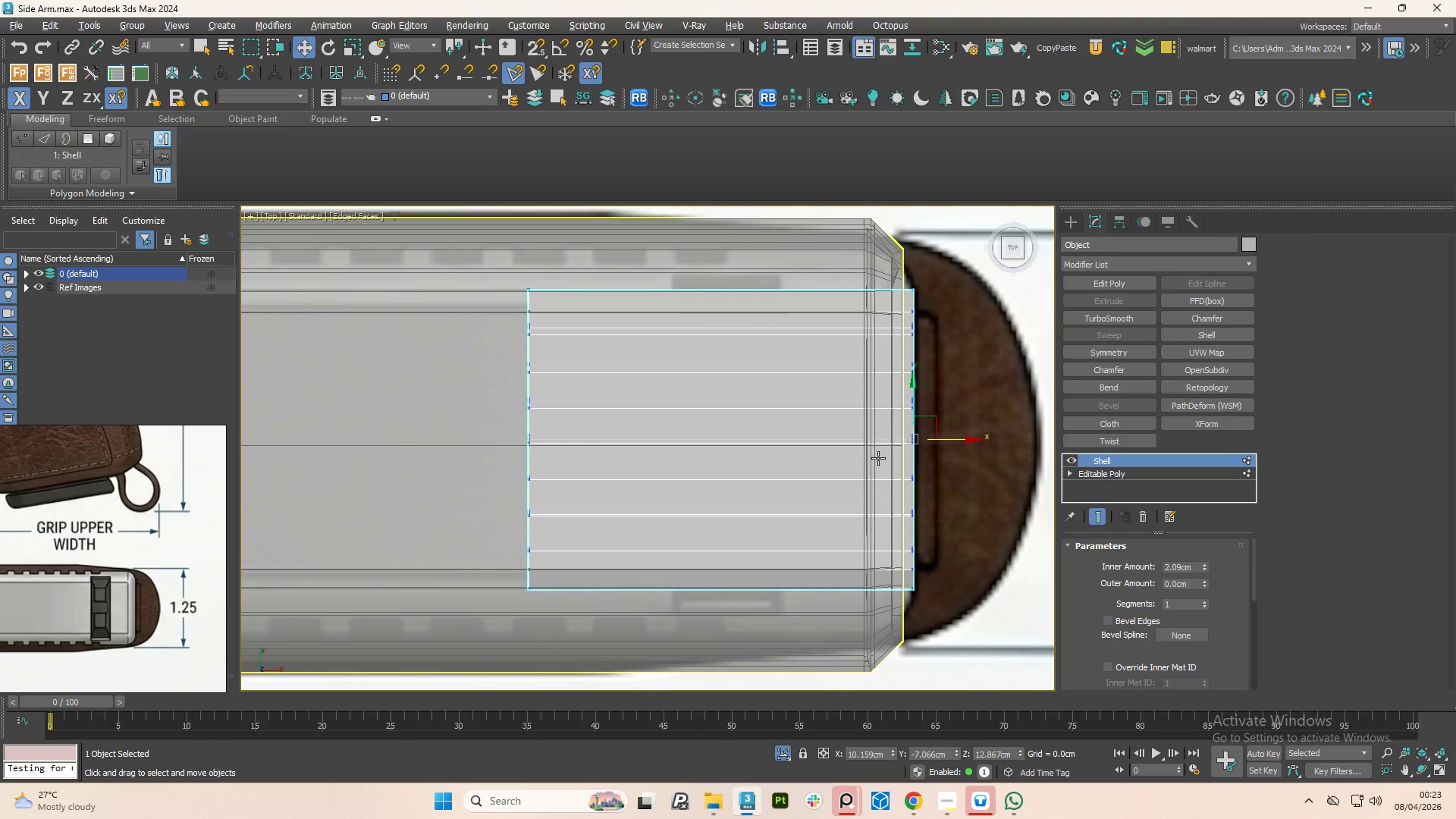 
key(Alt+X)
 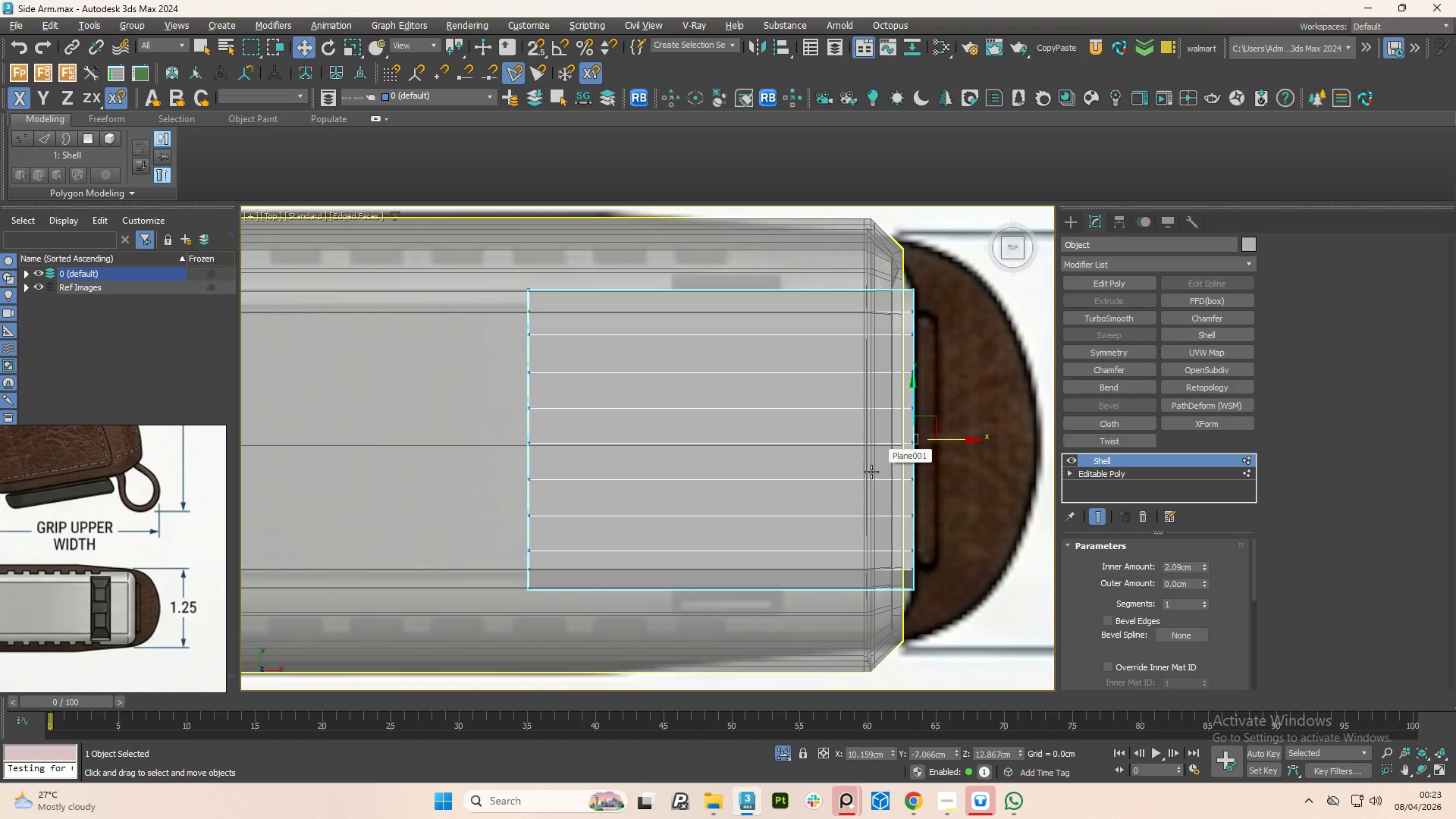 
scroll: coordinate [878, 471], scroll_direction: up, amount: 1.0
 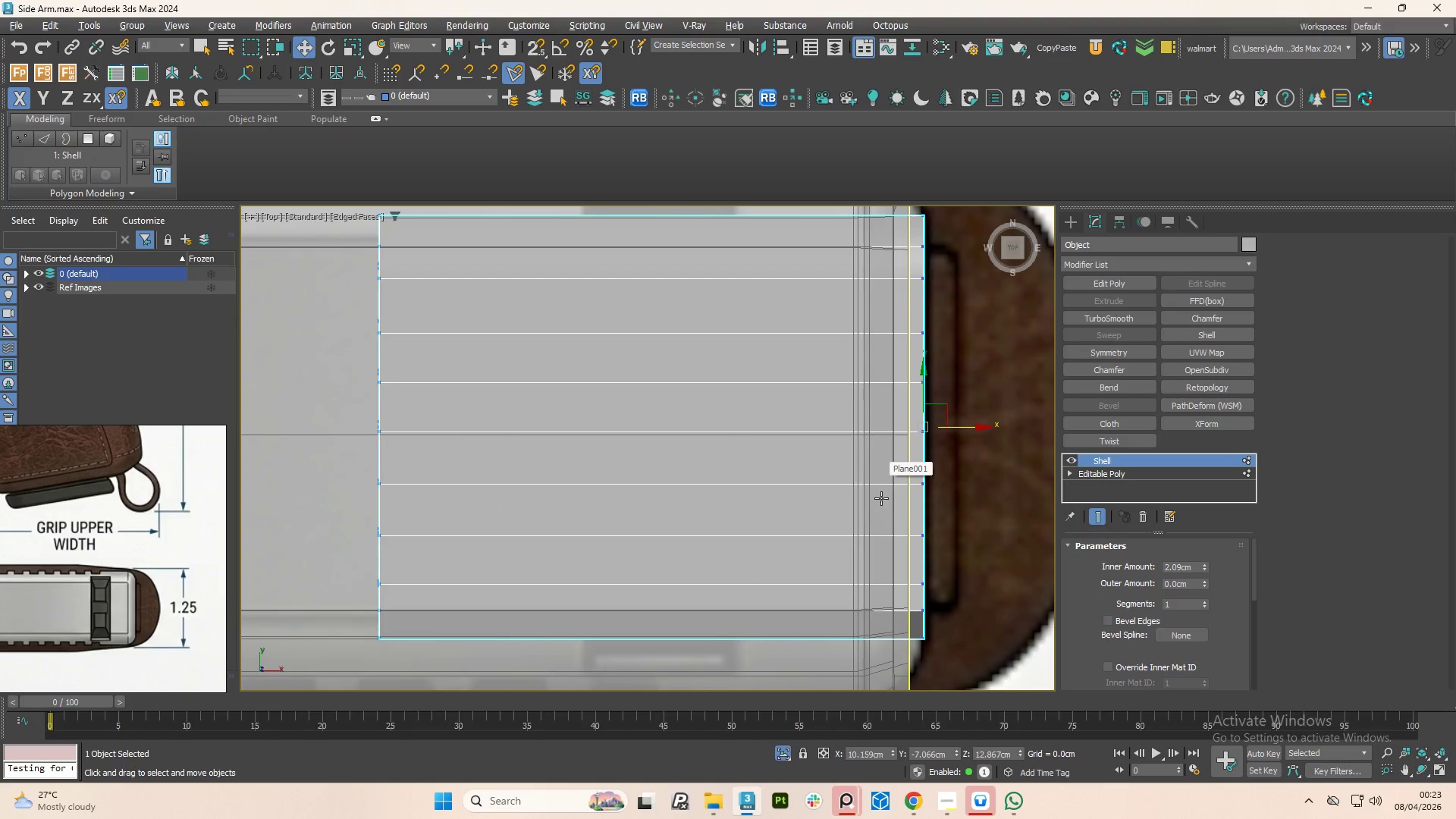 
key(Alt+X)
 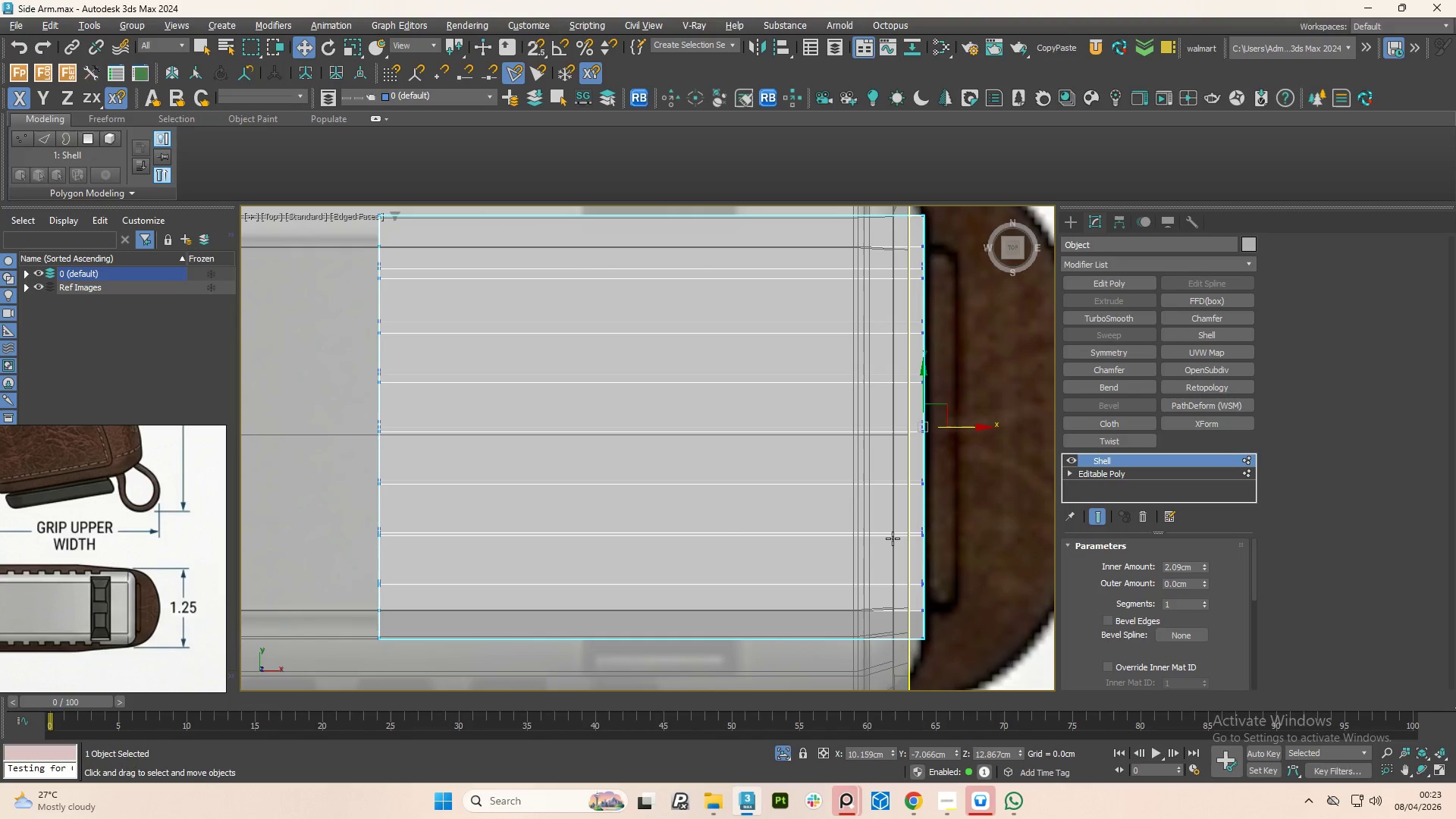 
key(Alt+X)
 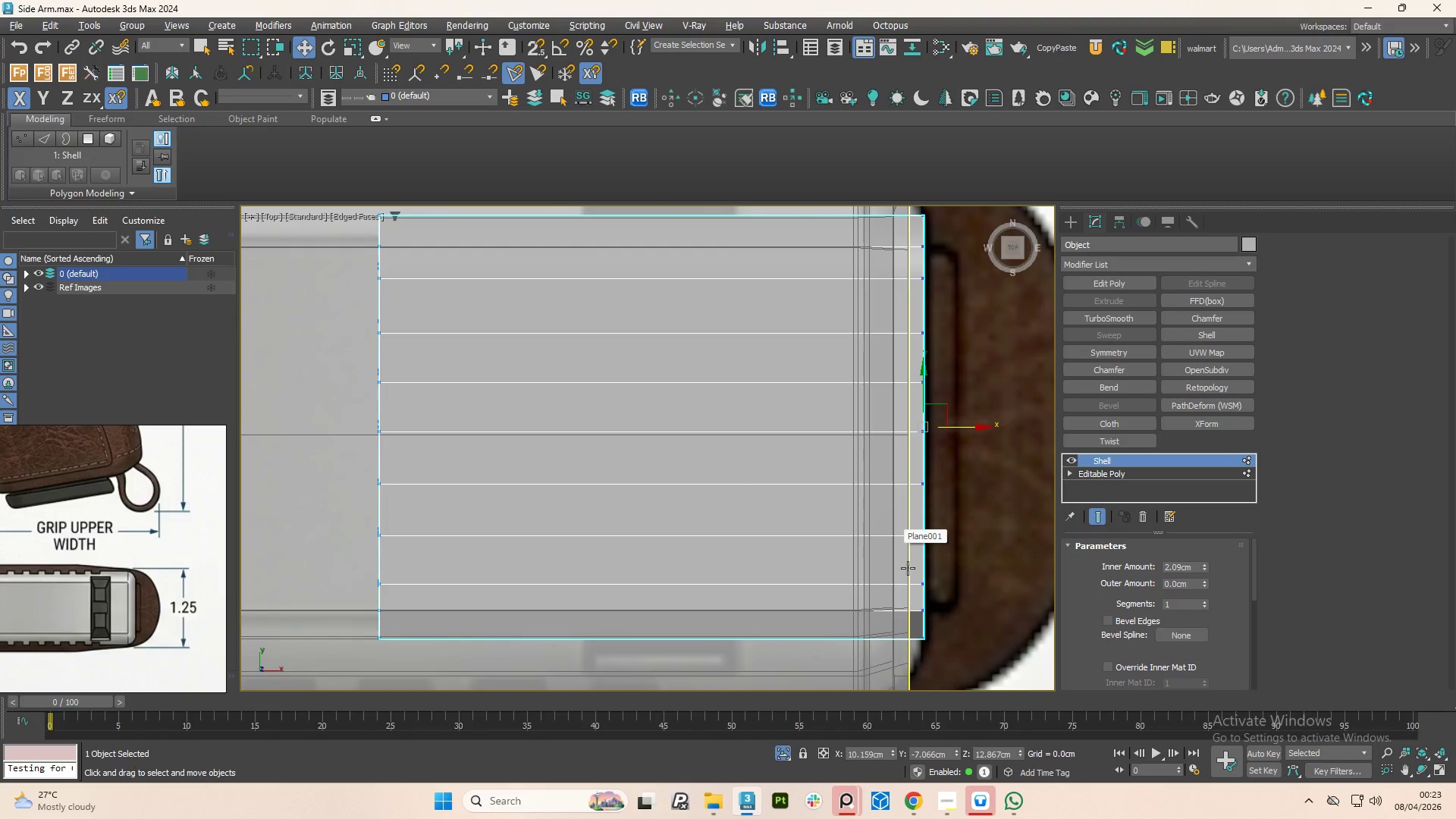 
key(Alt+AltLeft)
 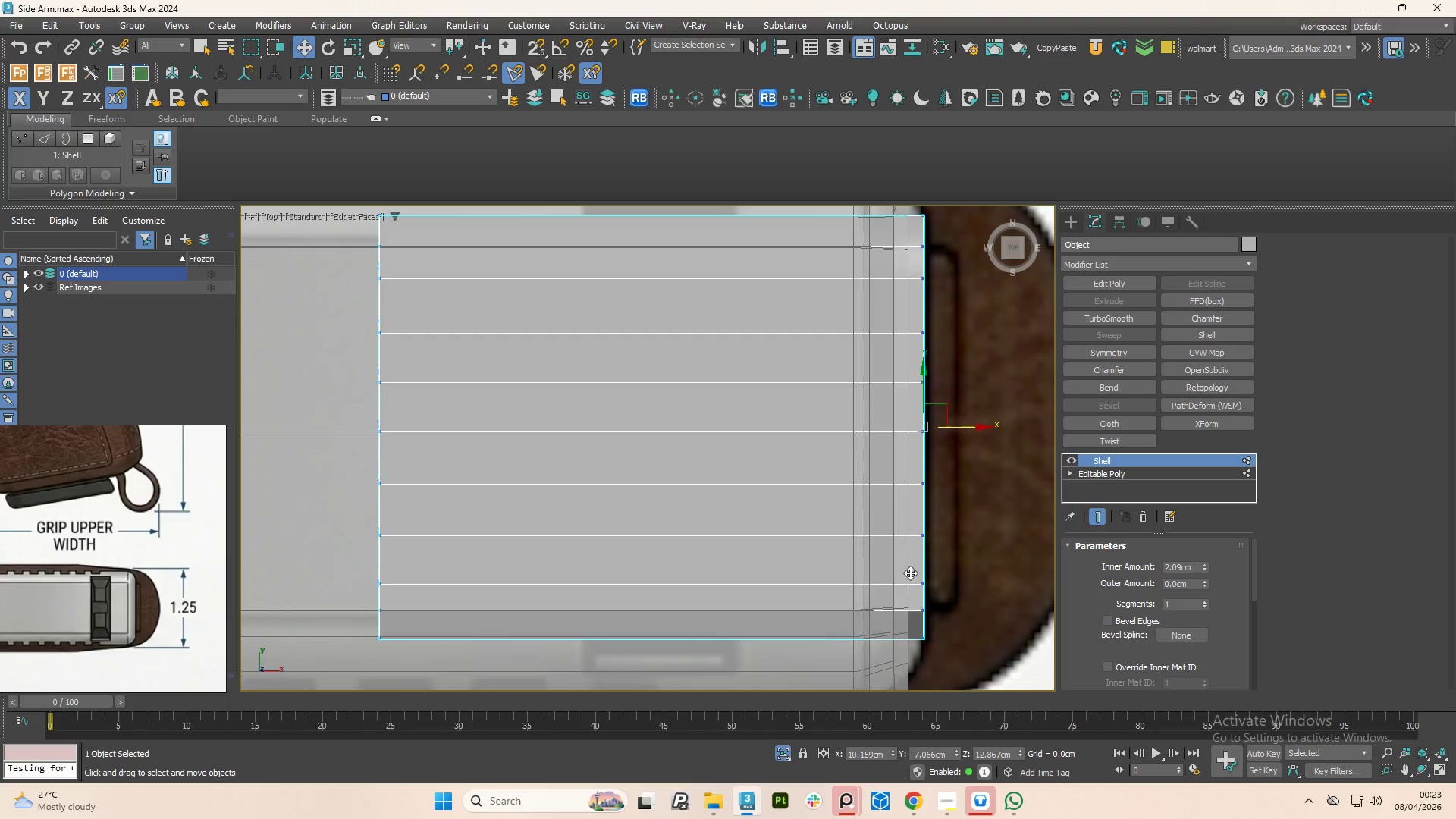 
key(Alt+X)
 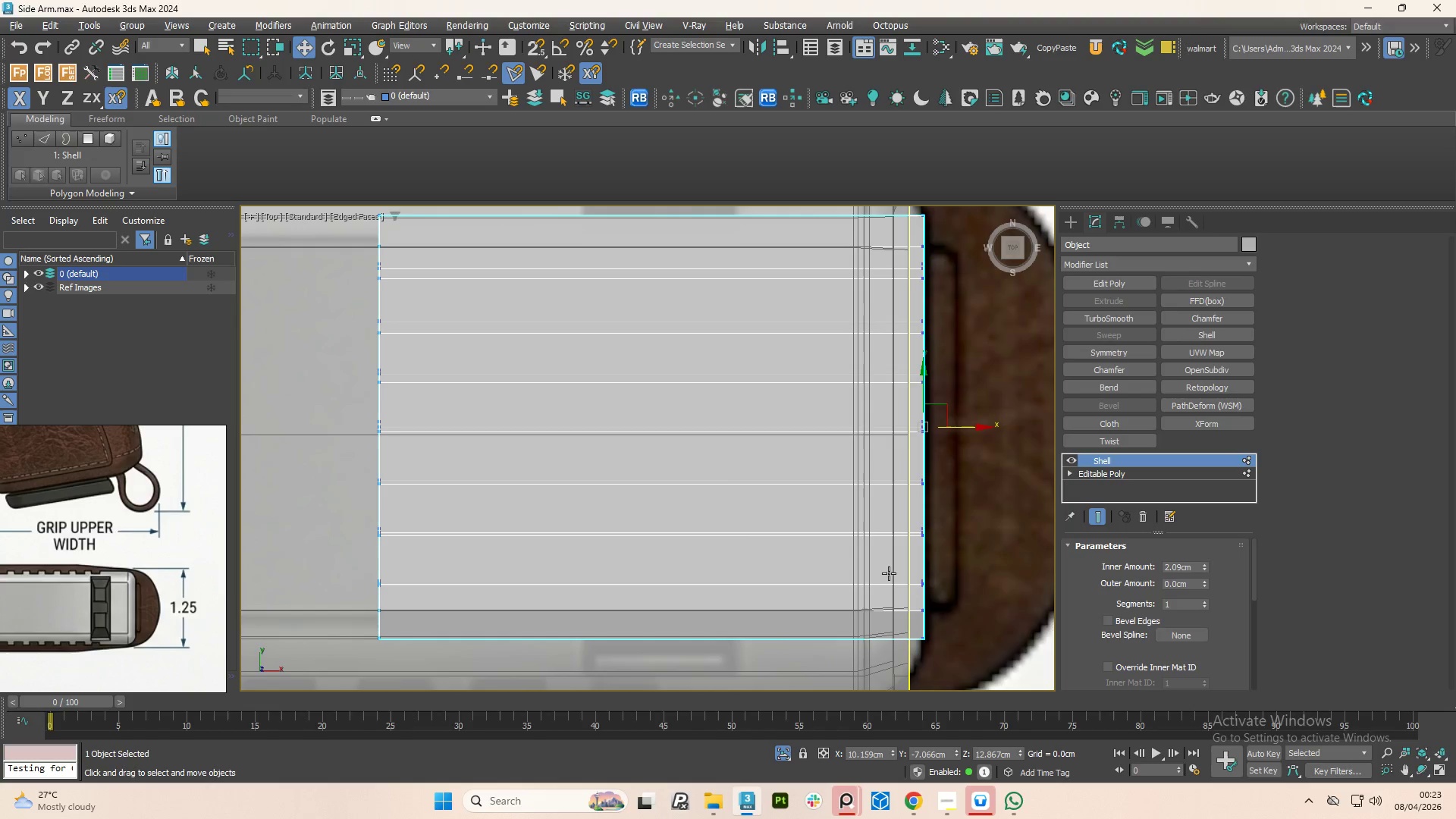 
scroll: coordinate [889, 573], scroll_direction: down, amount: 3.0
 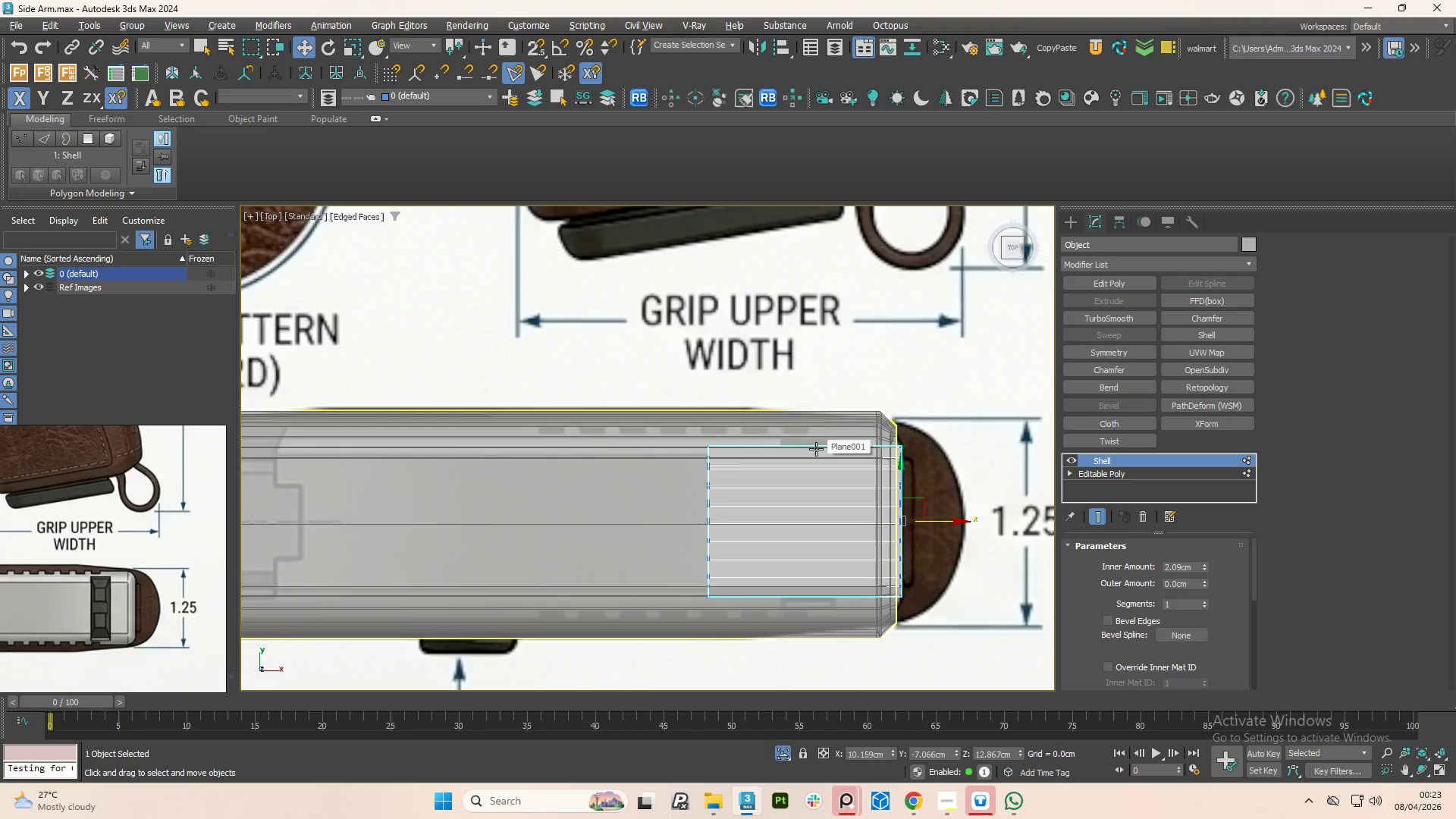 
left_click([816, 449])
 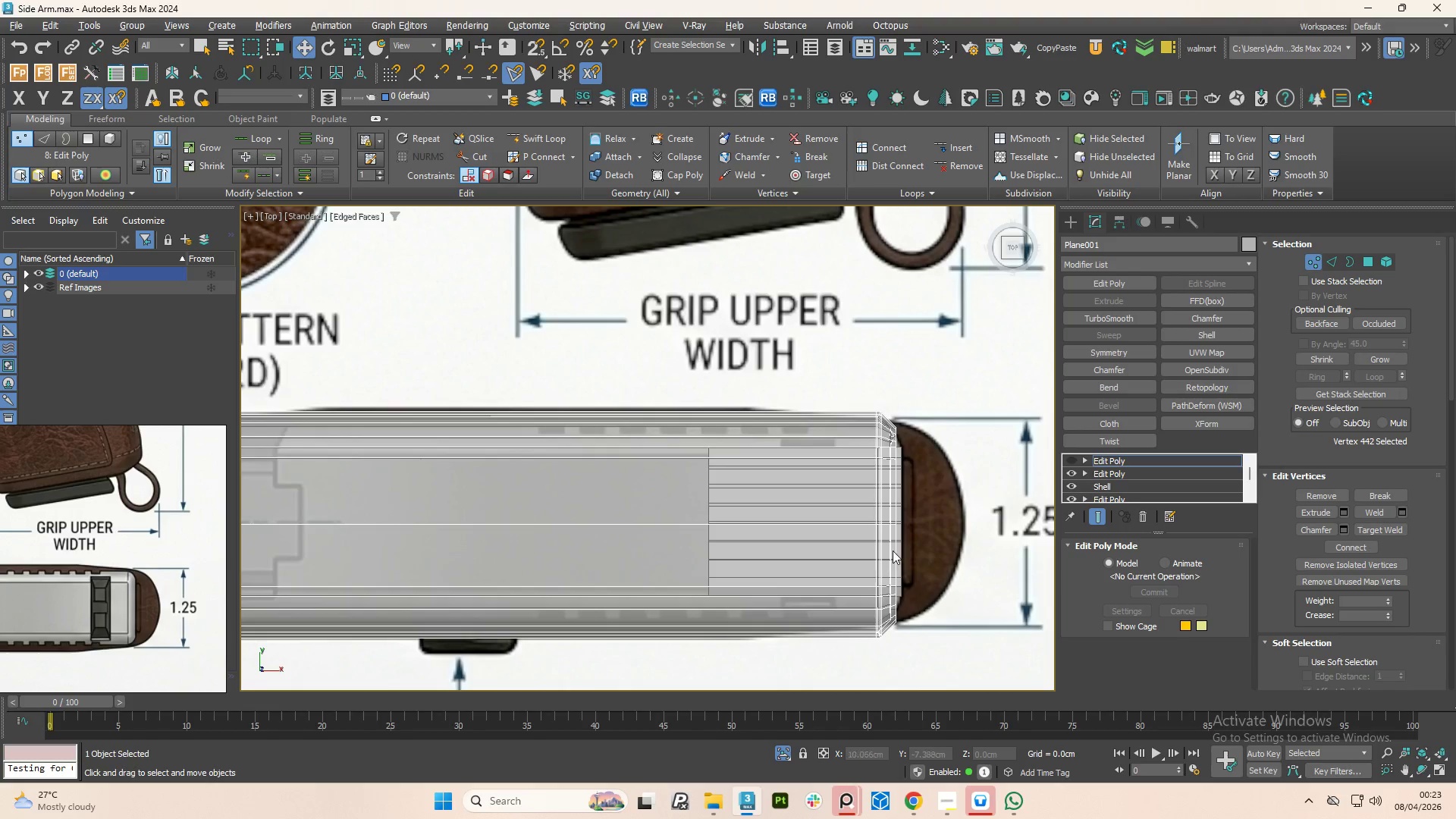 
left_click([896, 549])
 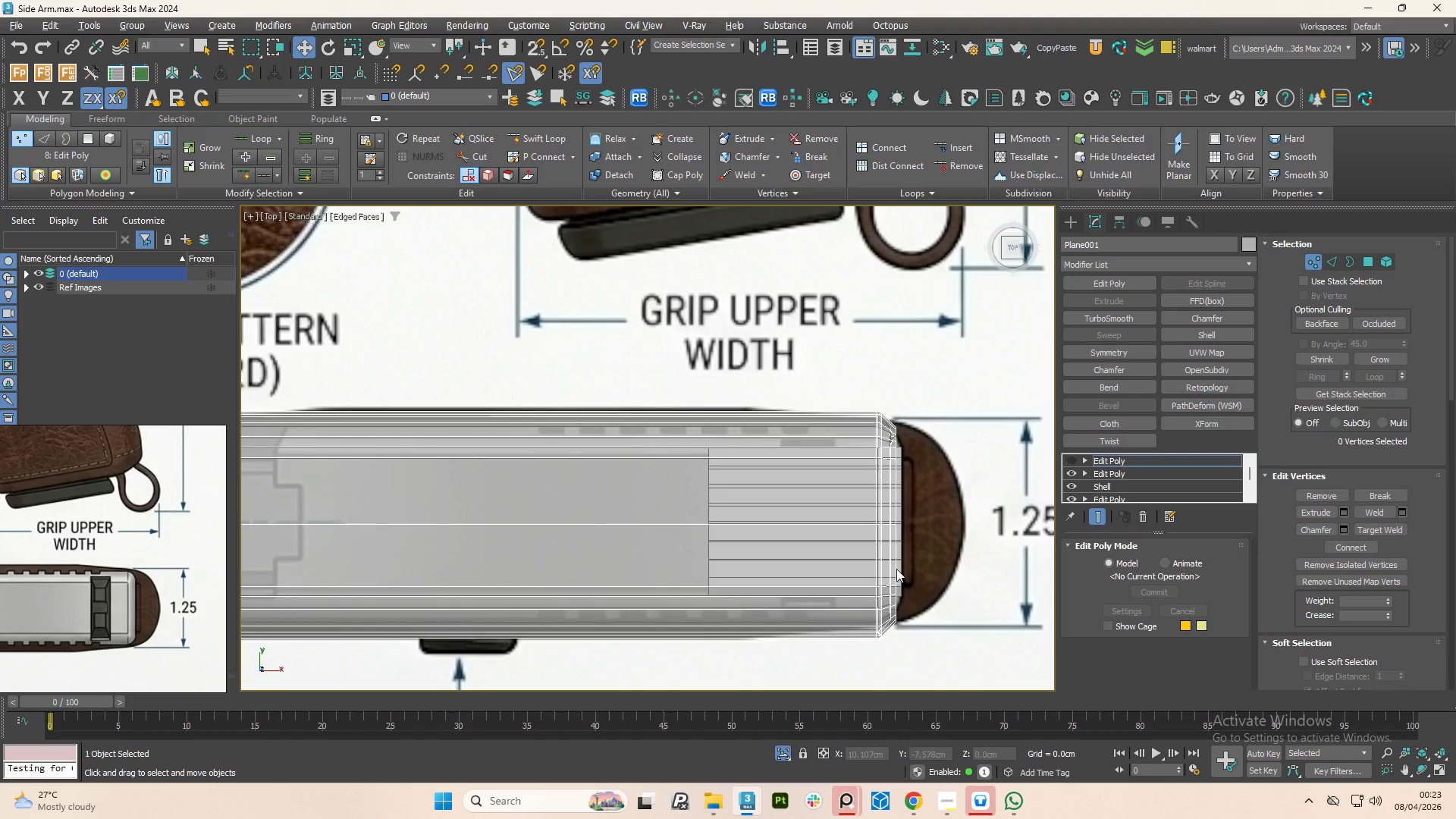 
hold_key(key=AltLeft, duration=0.78)
 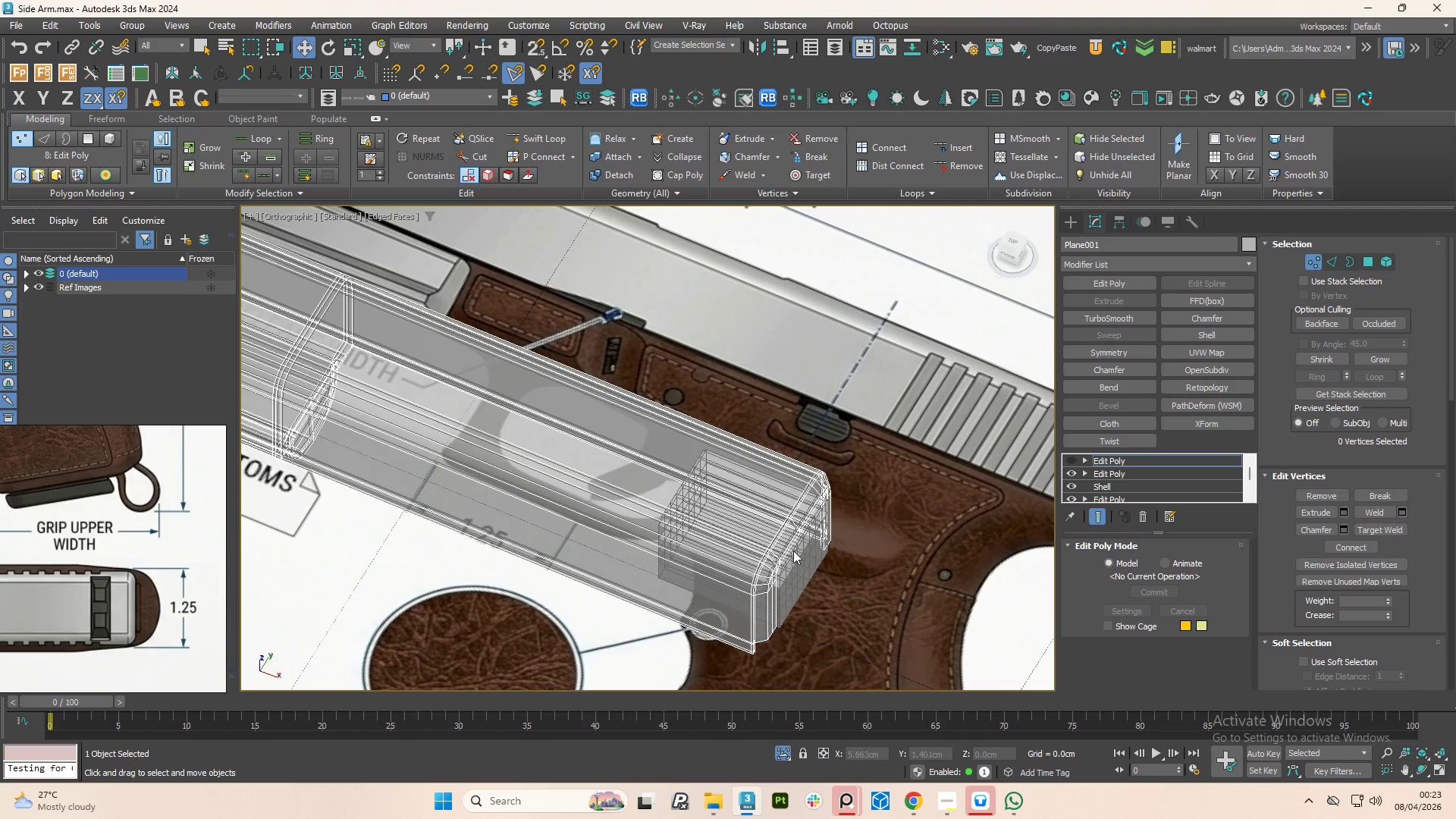 
scroll: coordinate [871, 576], scroll_direction: down, amount: 1.0
 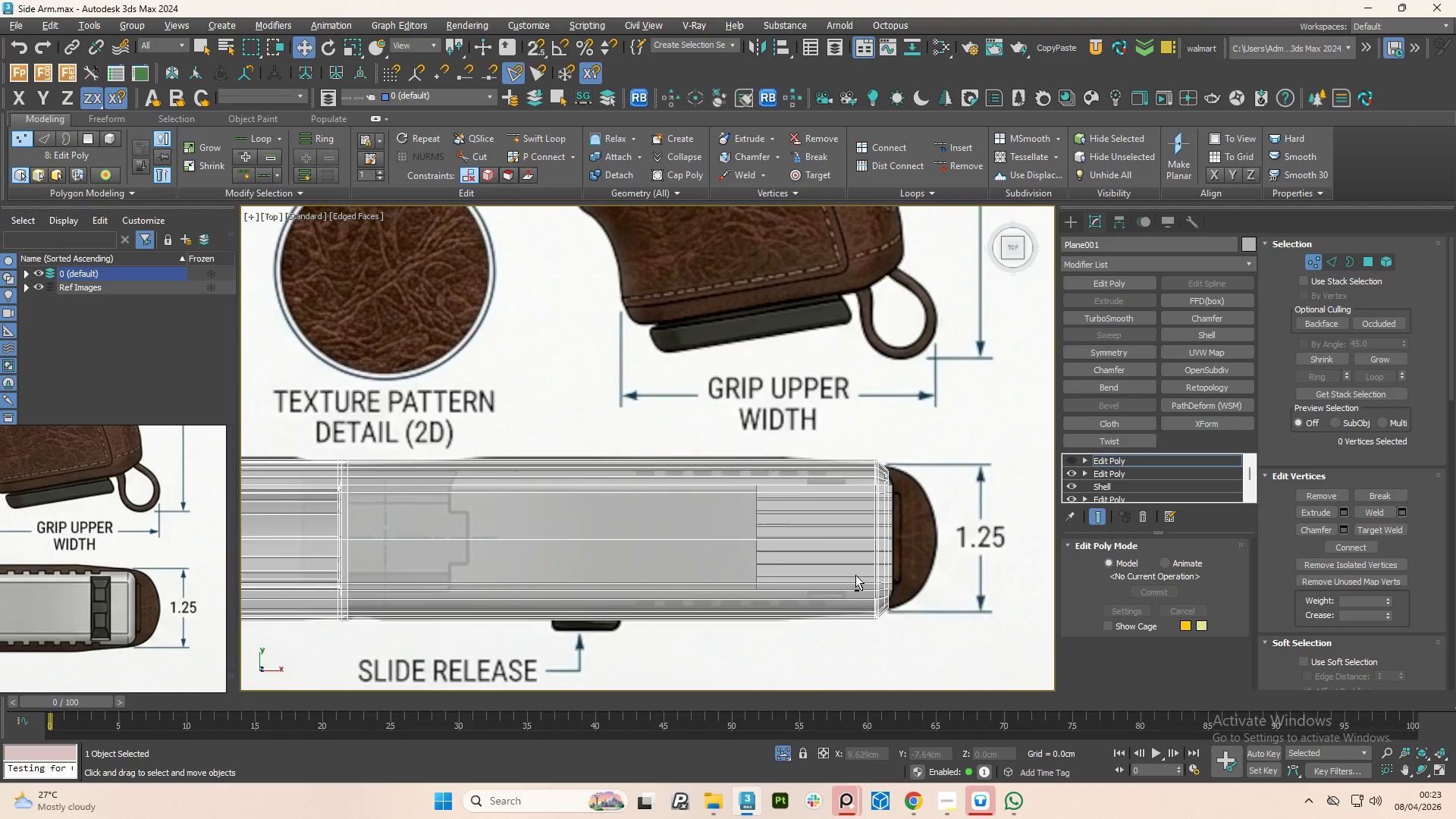 
scroll: coordinate [794, 572], scroll_direction: up, amount: 3.0
 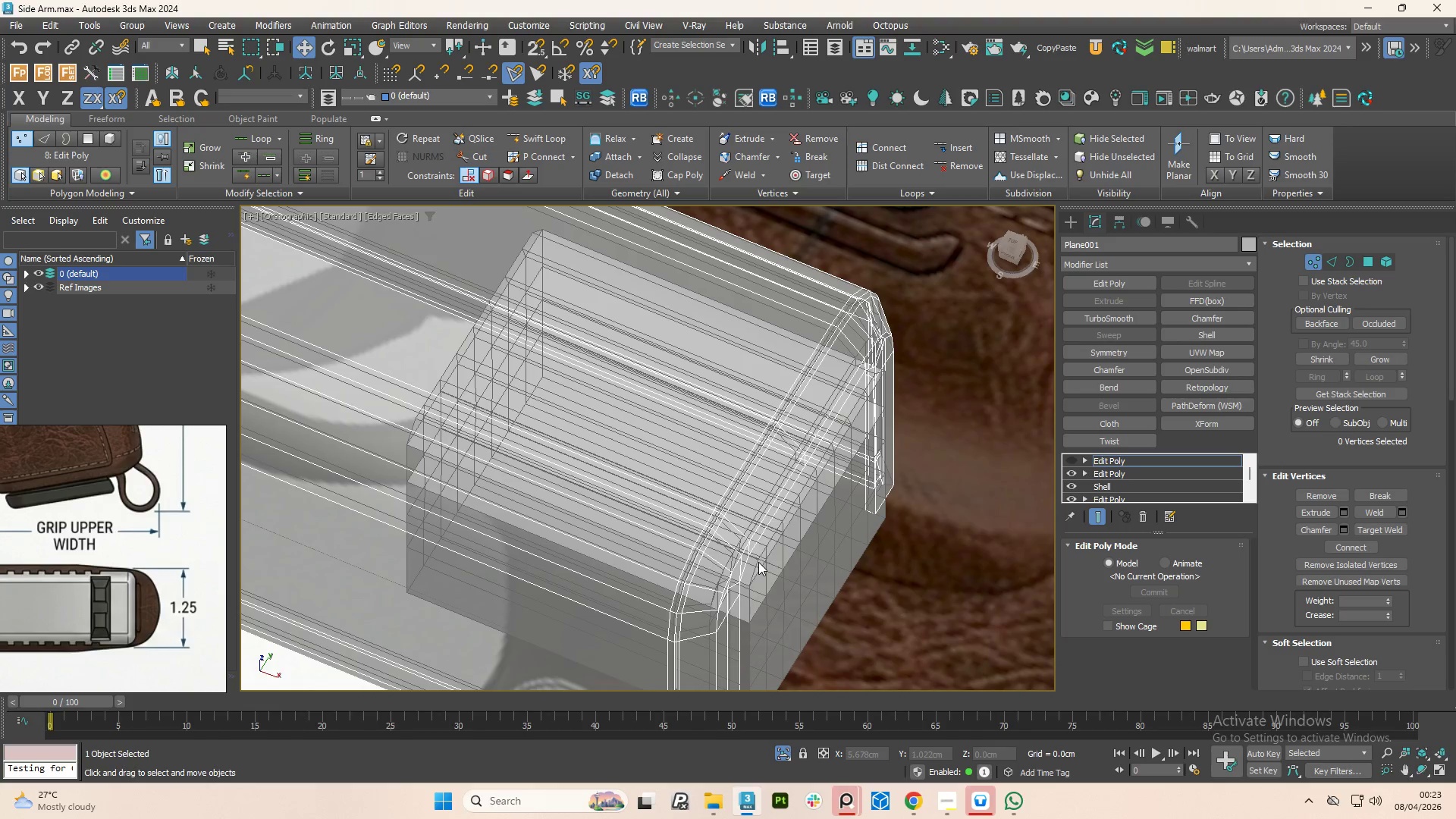 
key(1)
 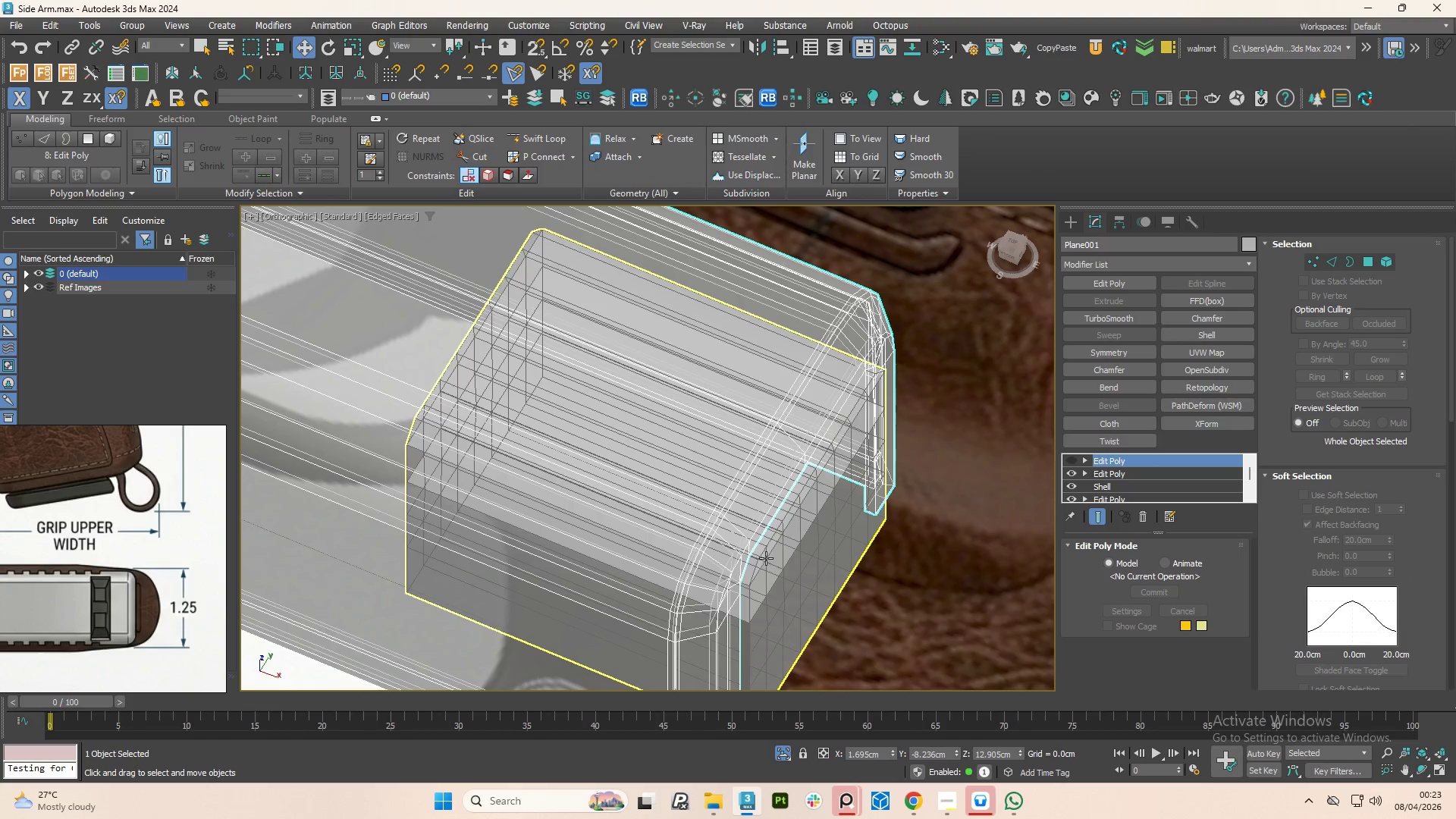 
left_click([766, 558])
 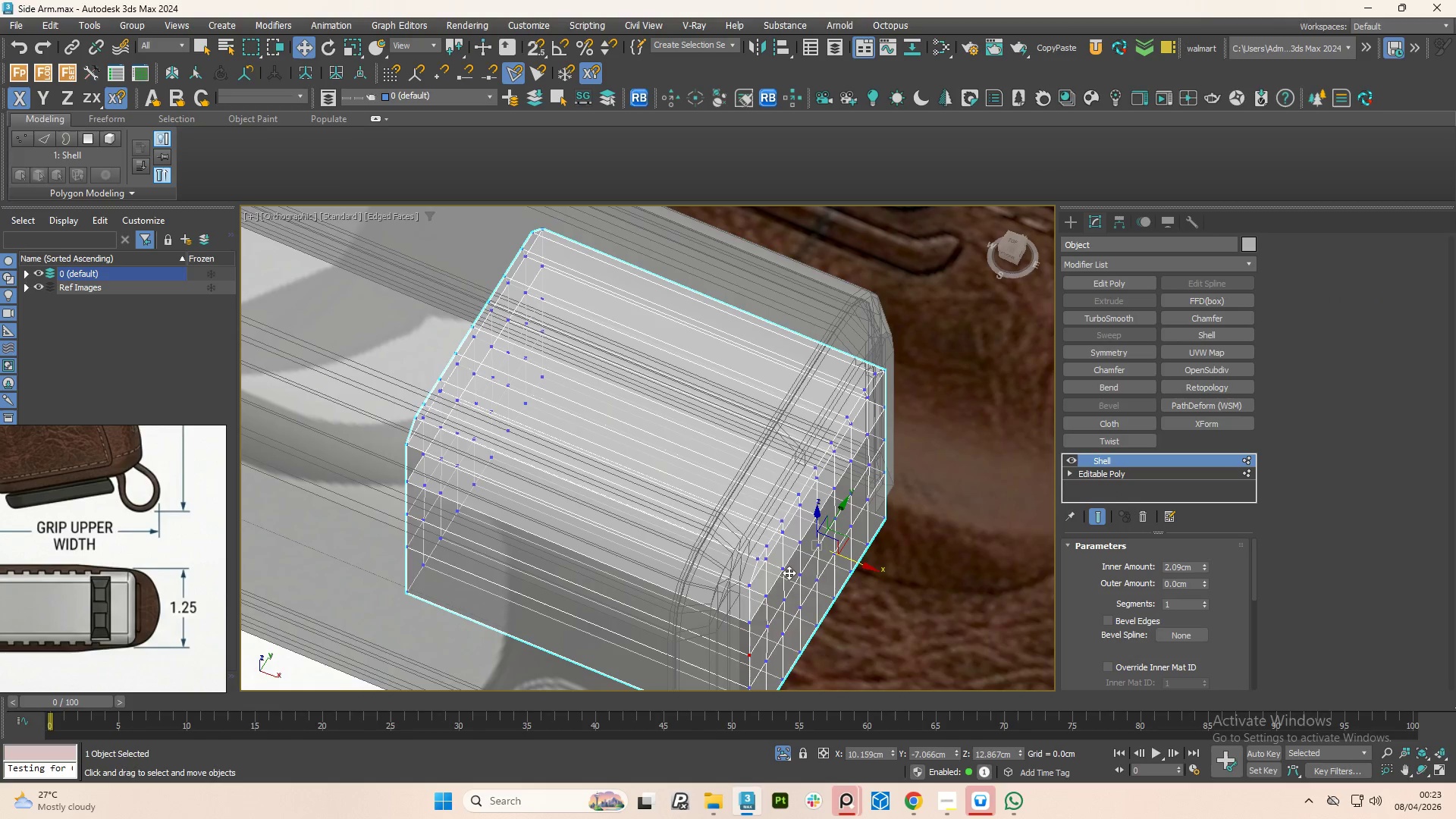 
key(Alt+AltLeft)
 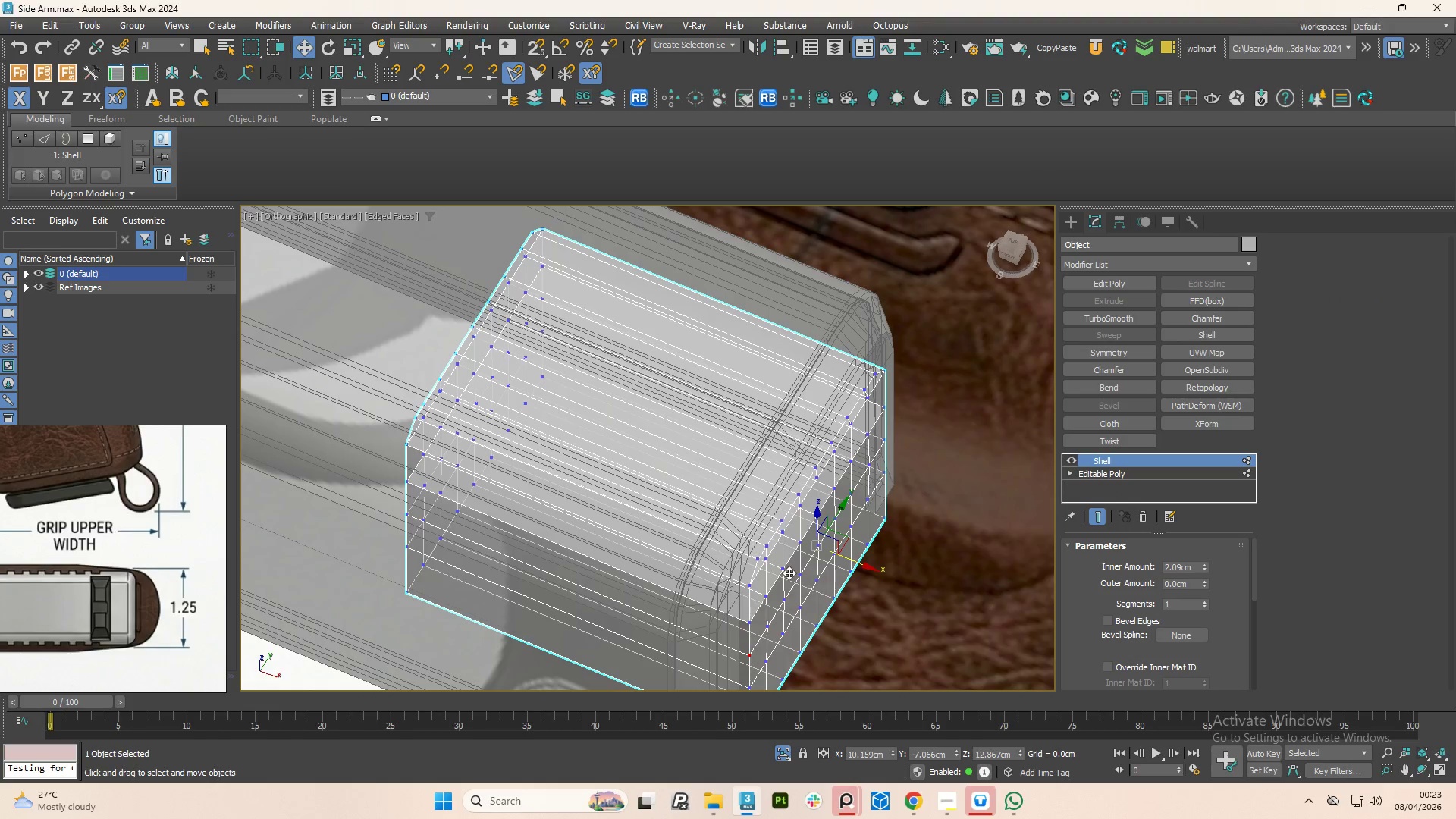 
key(Alt+X)
 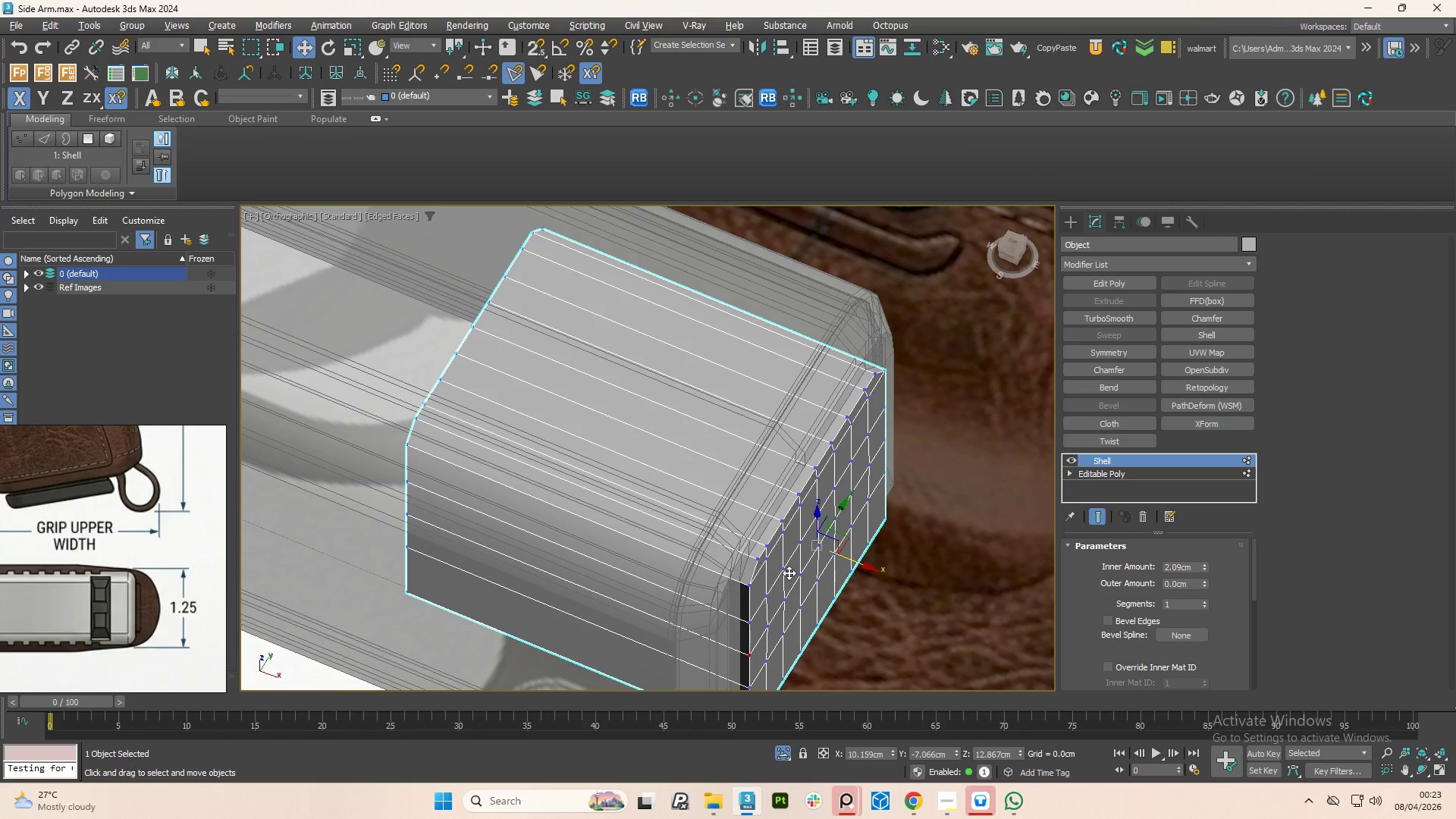 
key(Alt+AltLeft)
 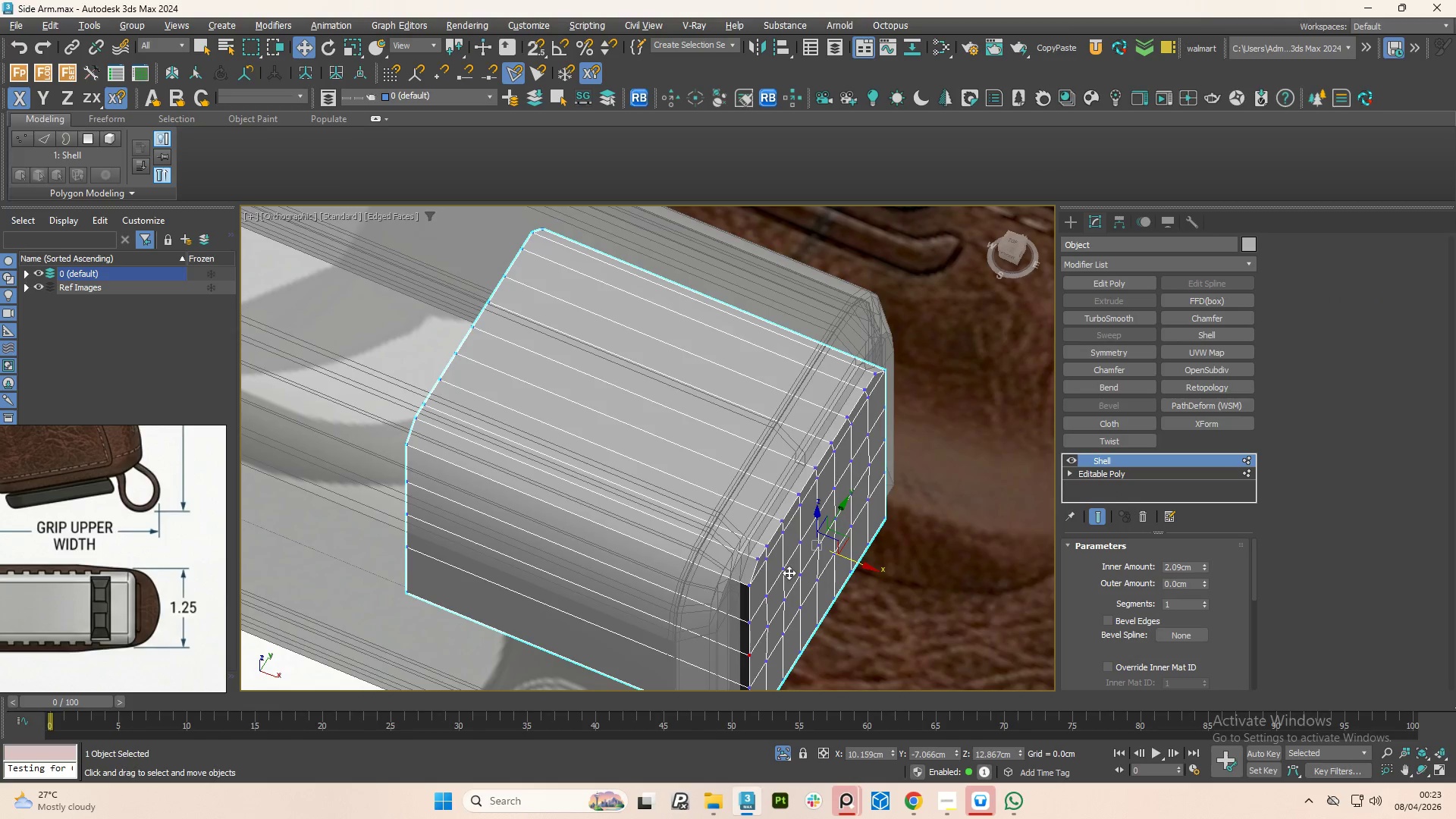 
key(Alt+X)
 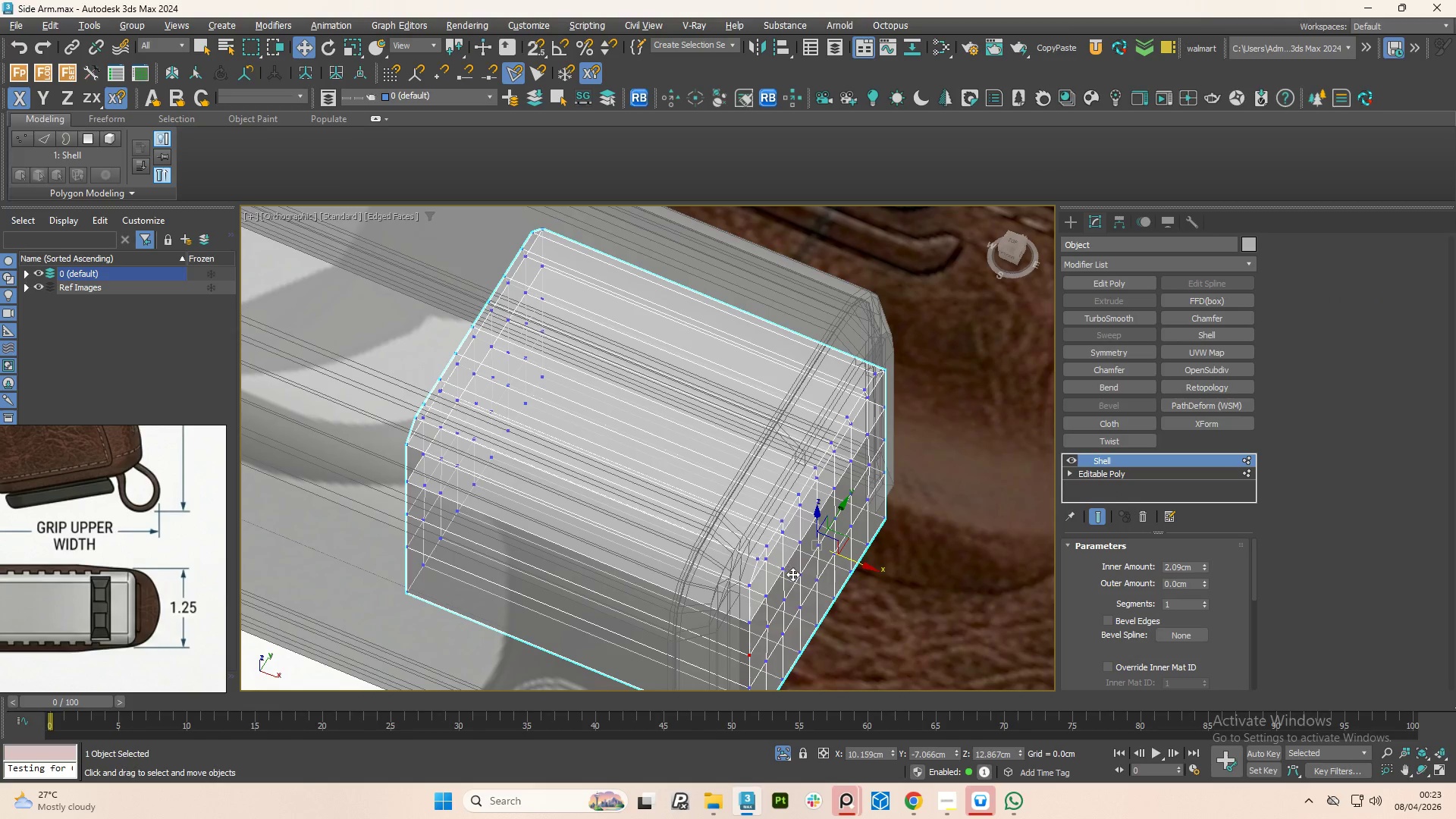 
left_click([792, 574])
 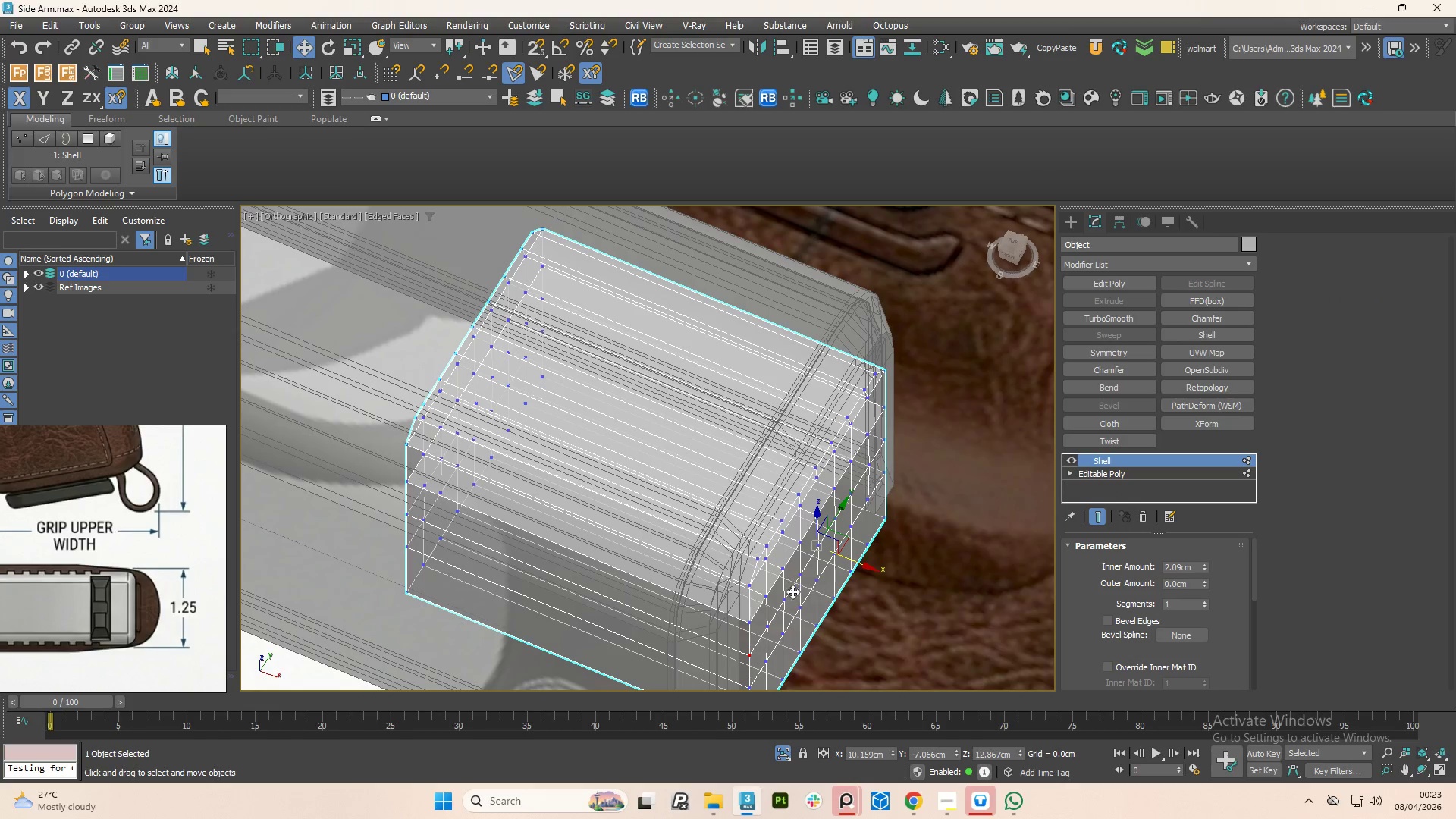 
key(Alt+X)
 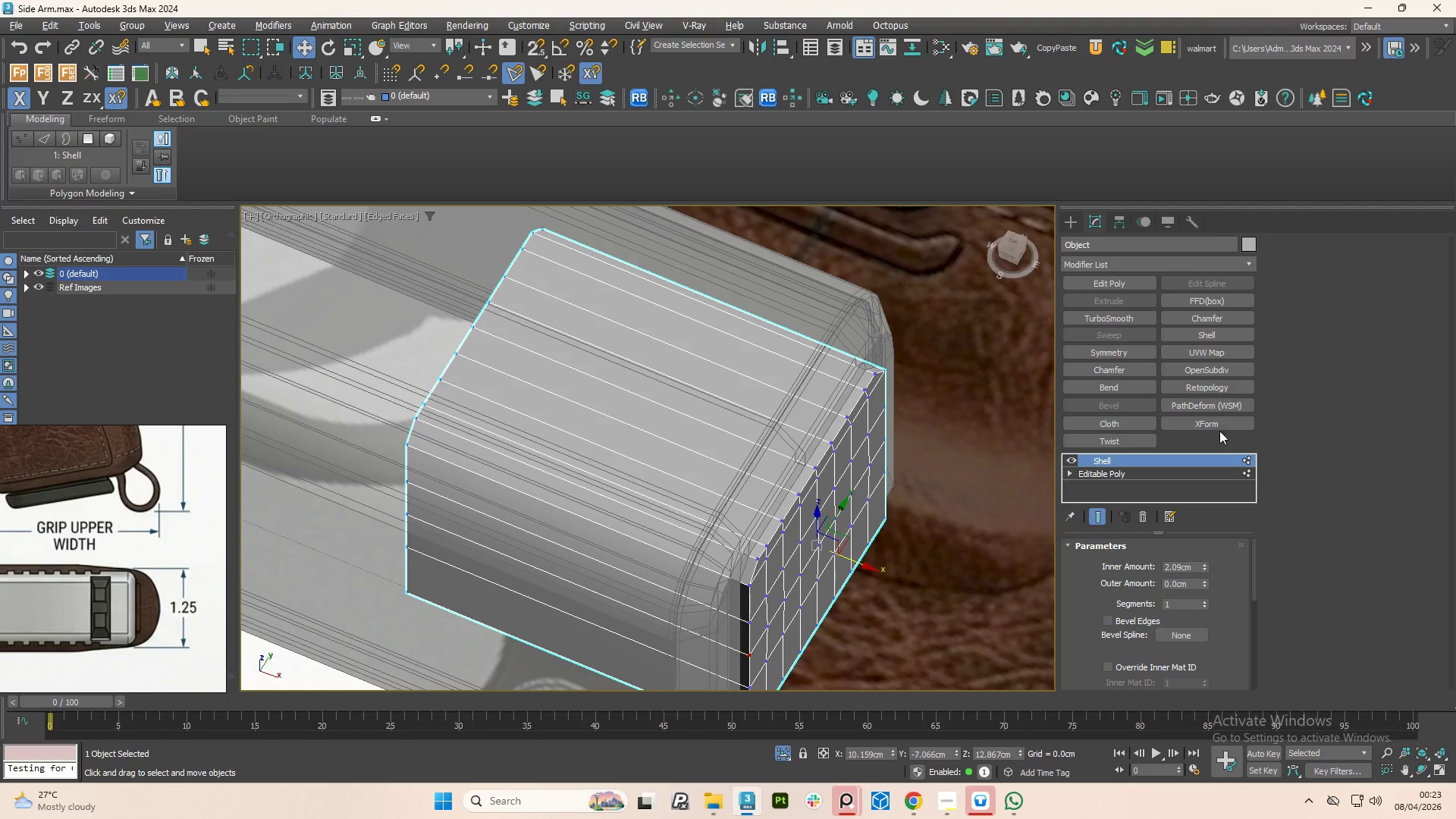 
wait(6.47)
 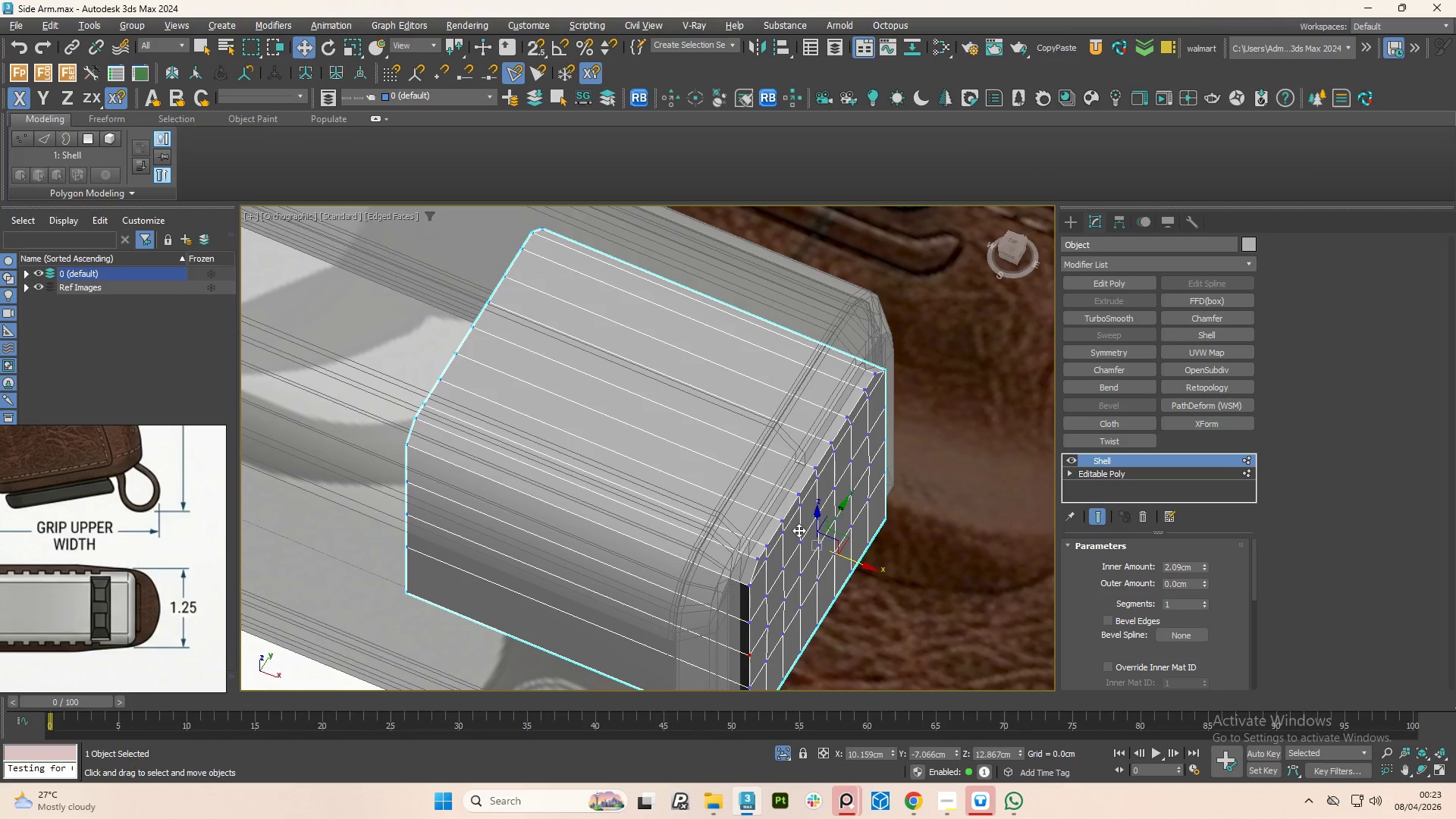 
left_click([1249, 475])
 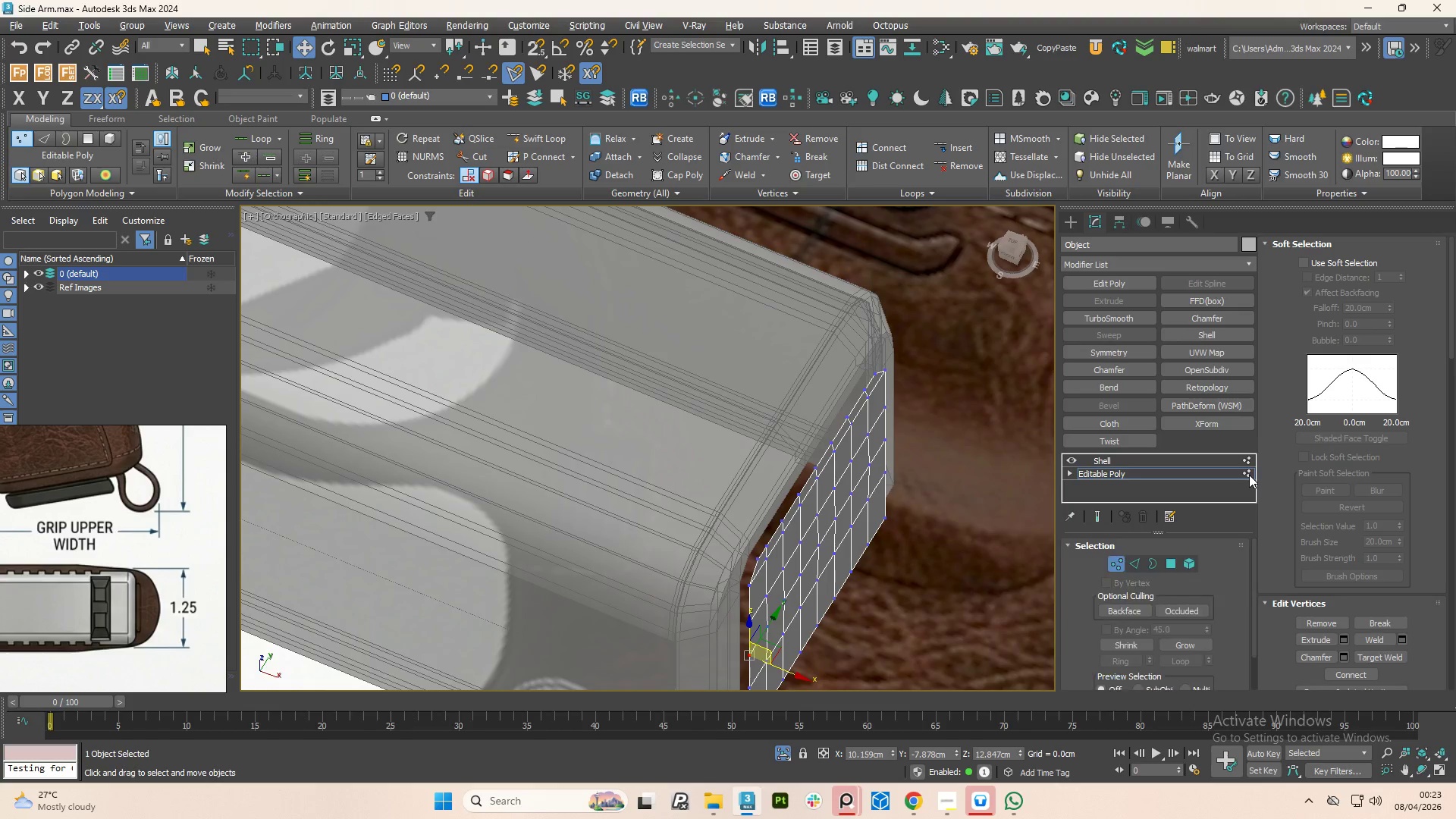 
left_click([1249, 475])
 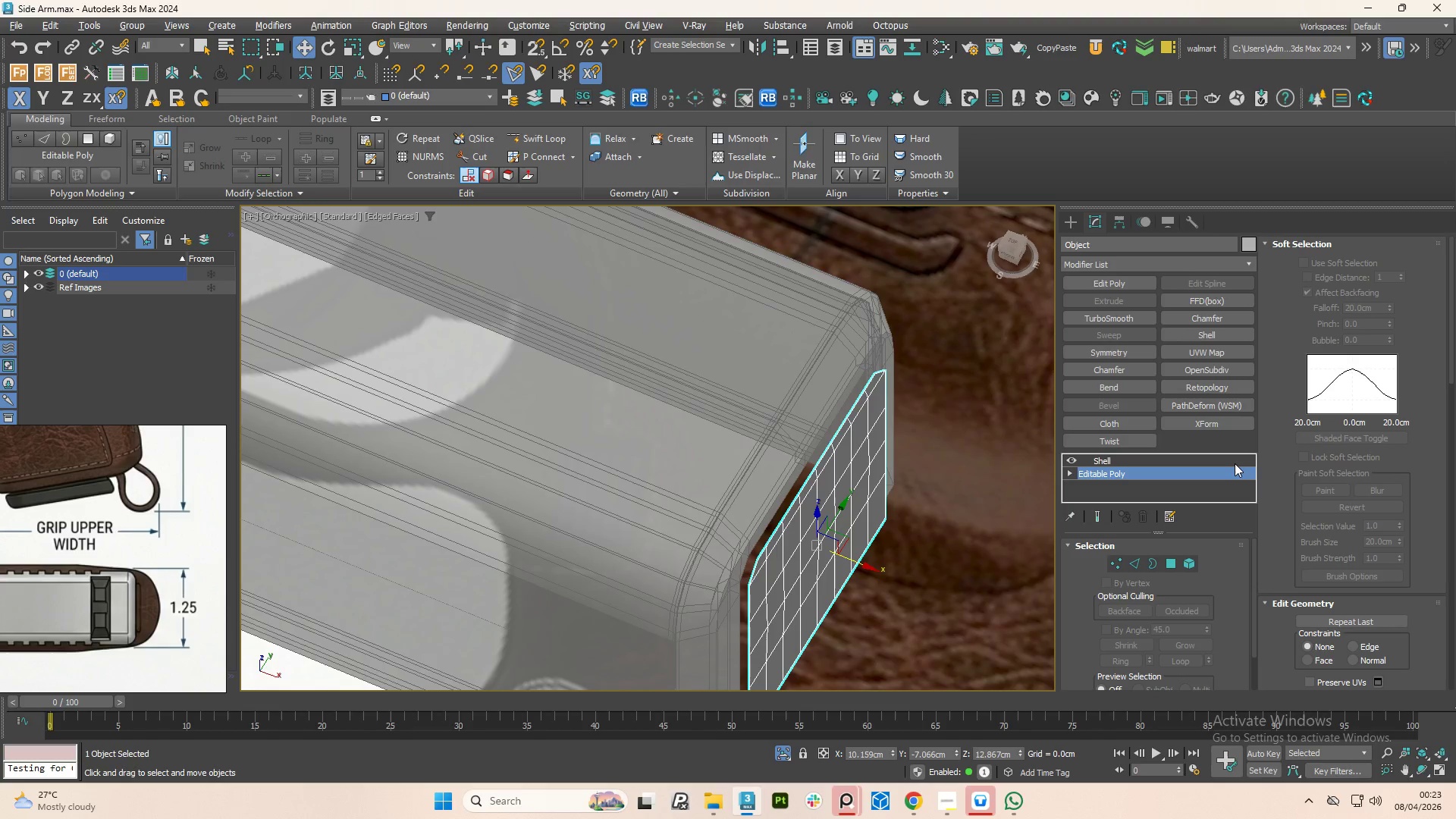 
left_click([1222, 462])
 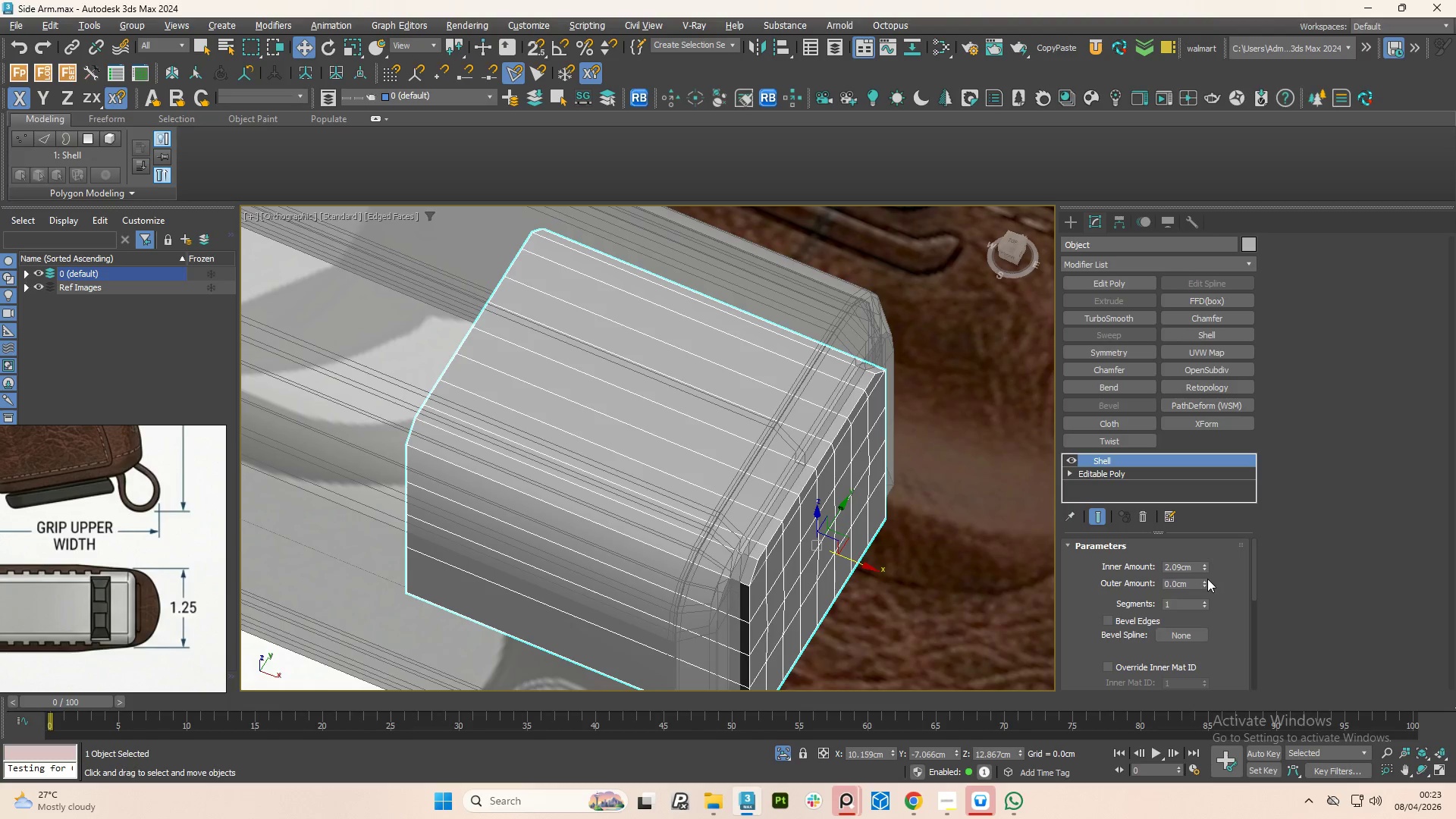 
wait(6.06)
 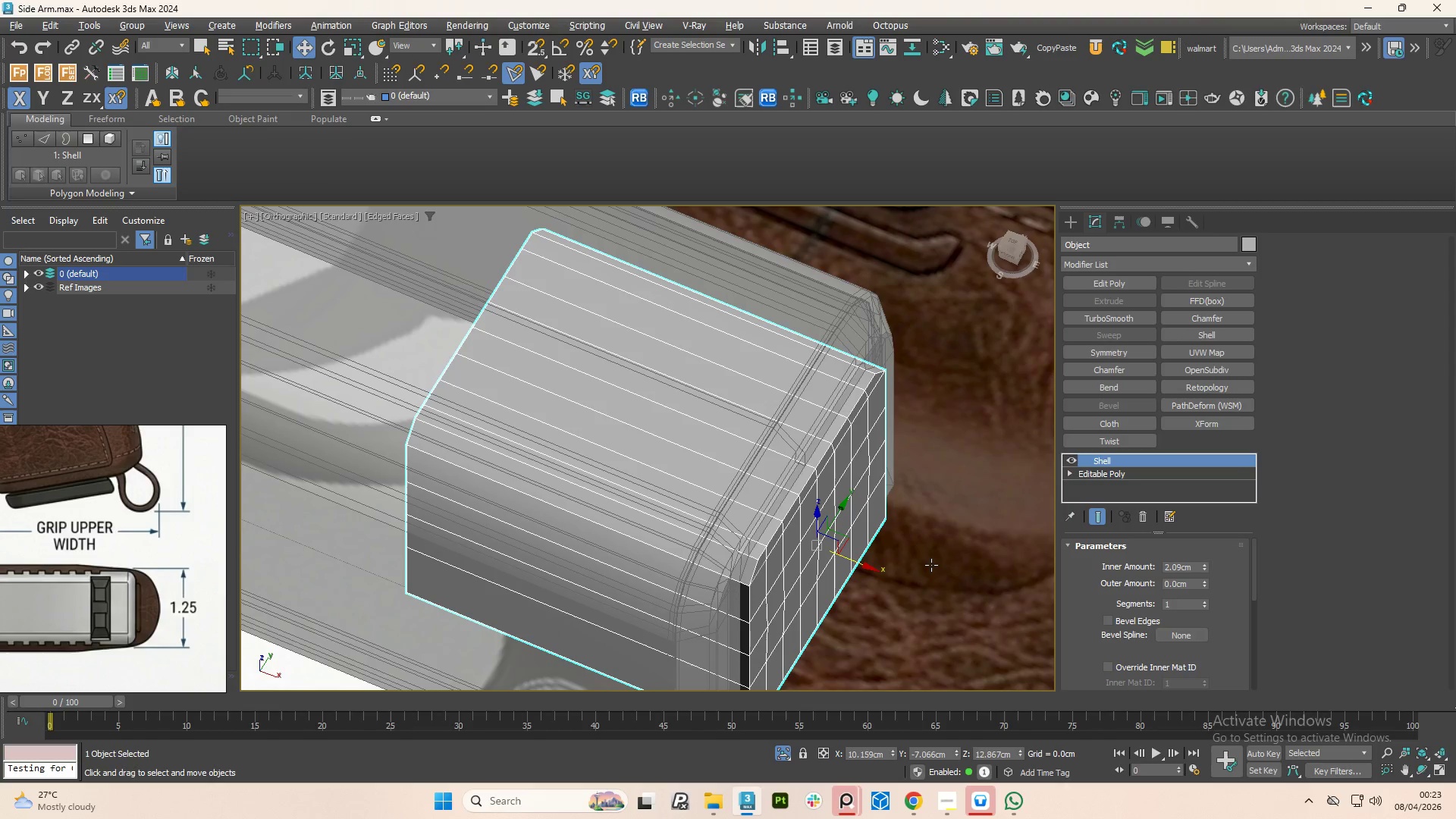 
double_click([1192, 563])
 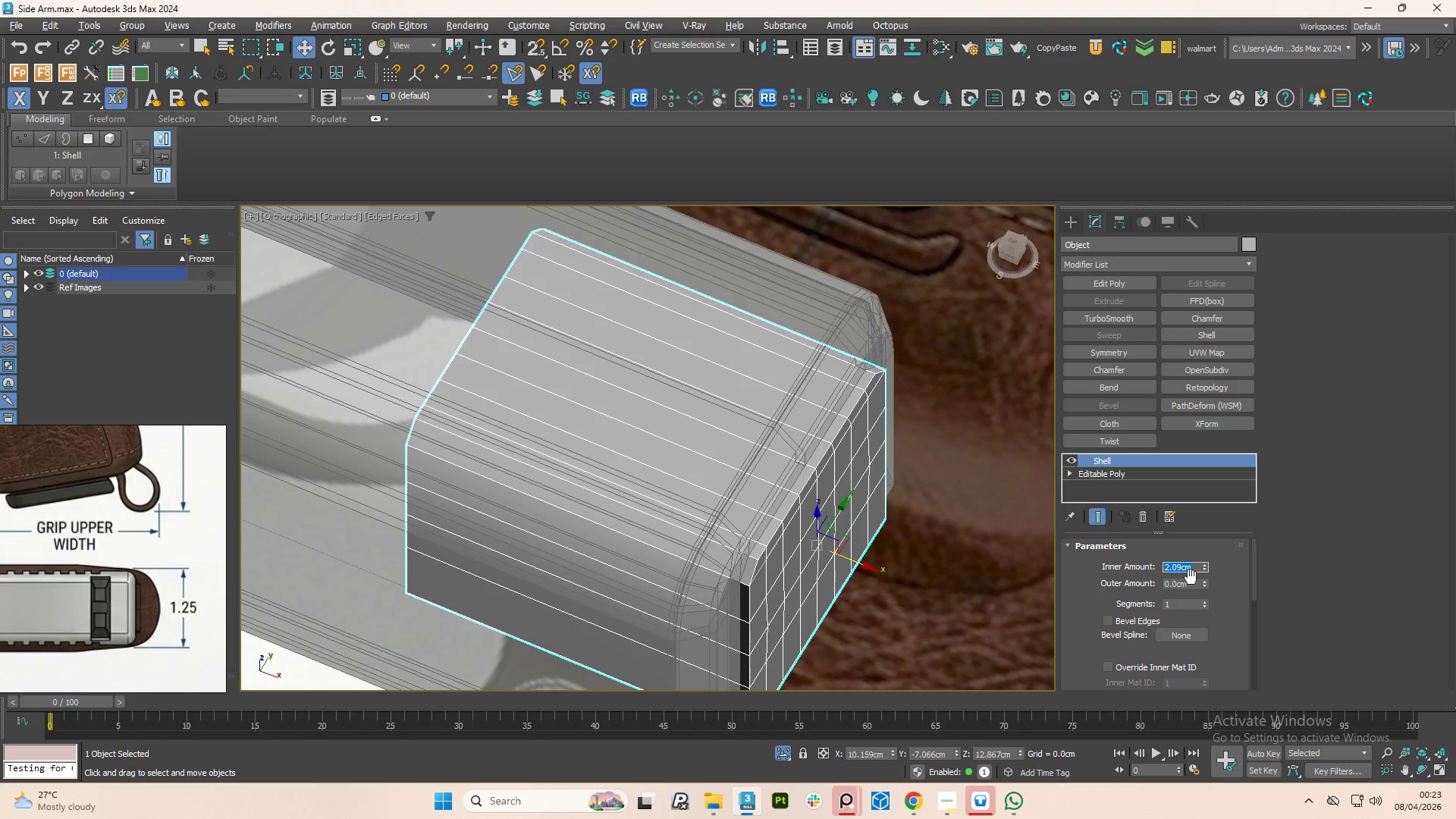 
key(Numpad2)
 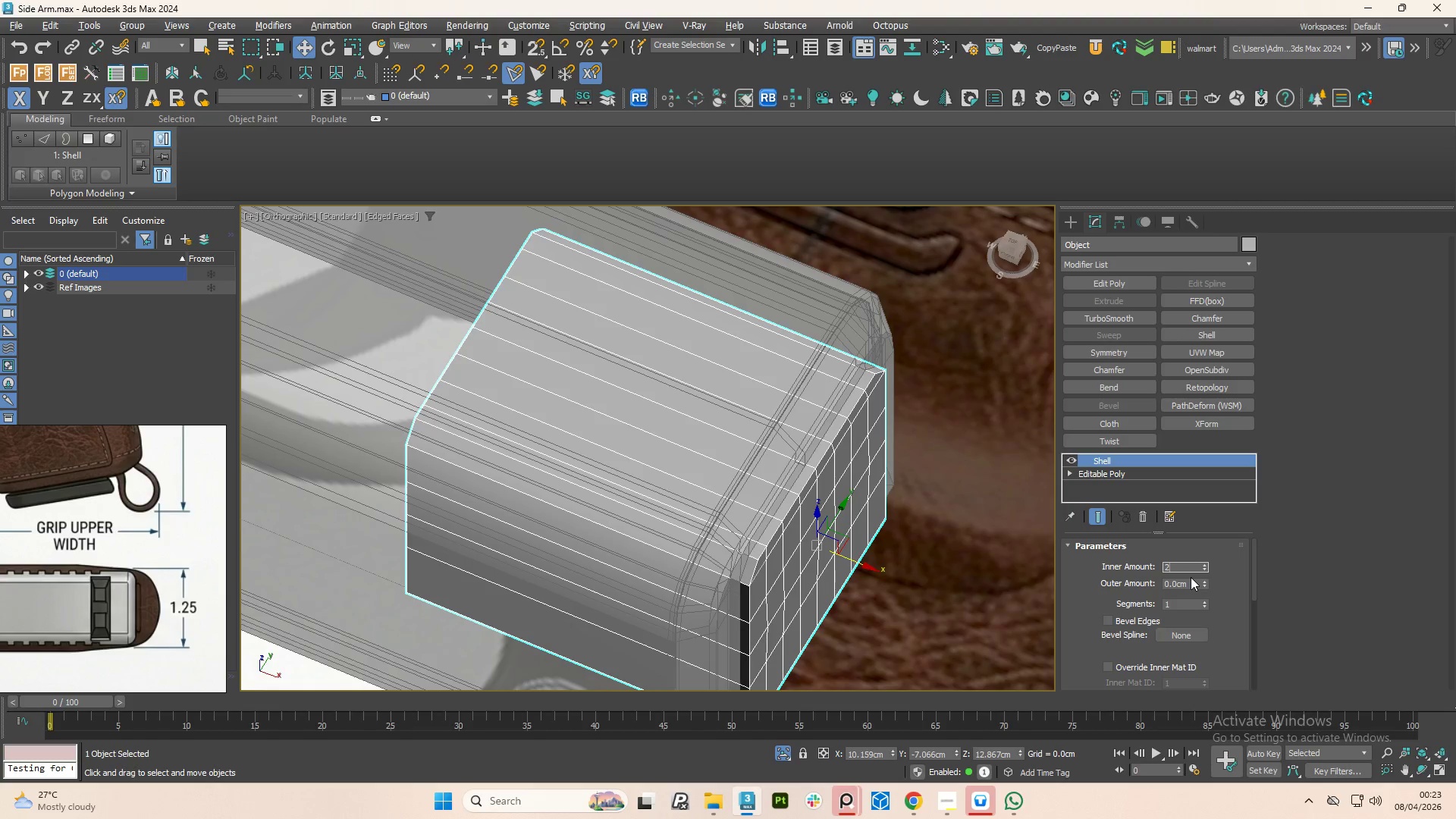 
key(NumpadEnter)
 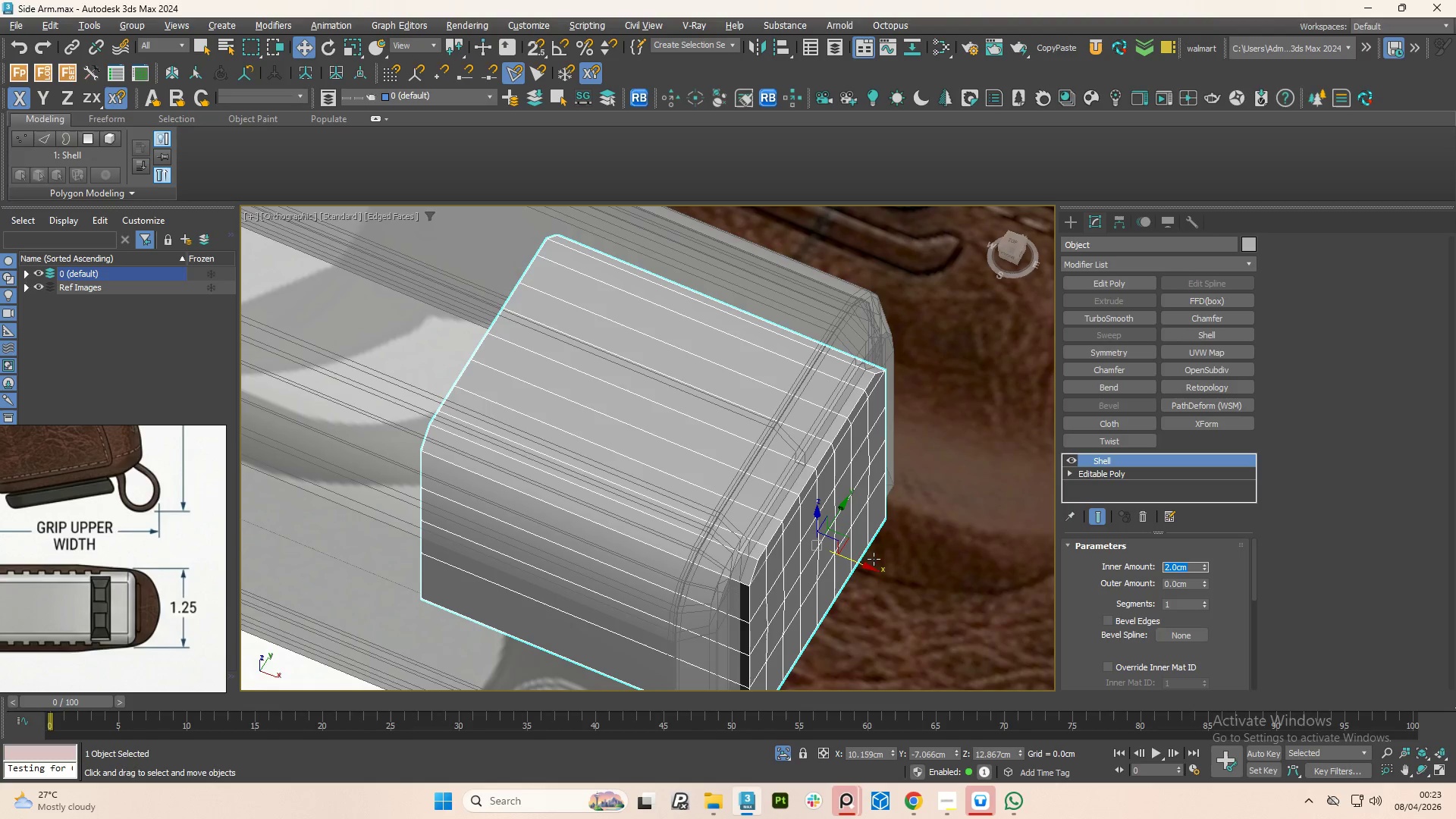 
scroll: coordinate [135, 620], scroll_direction: down, amount: 7.0
 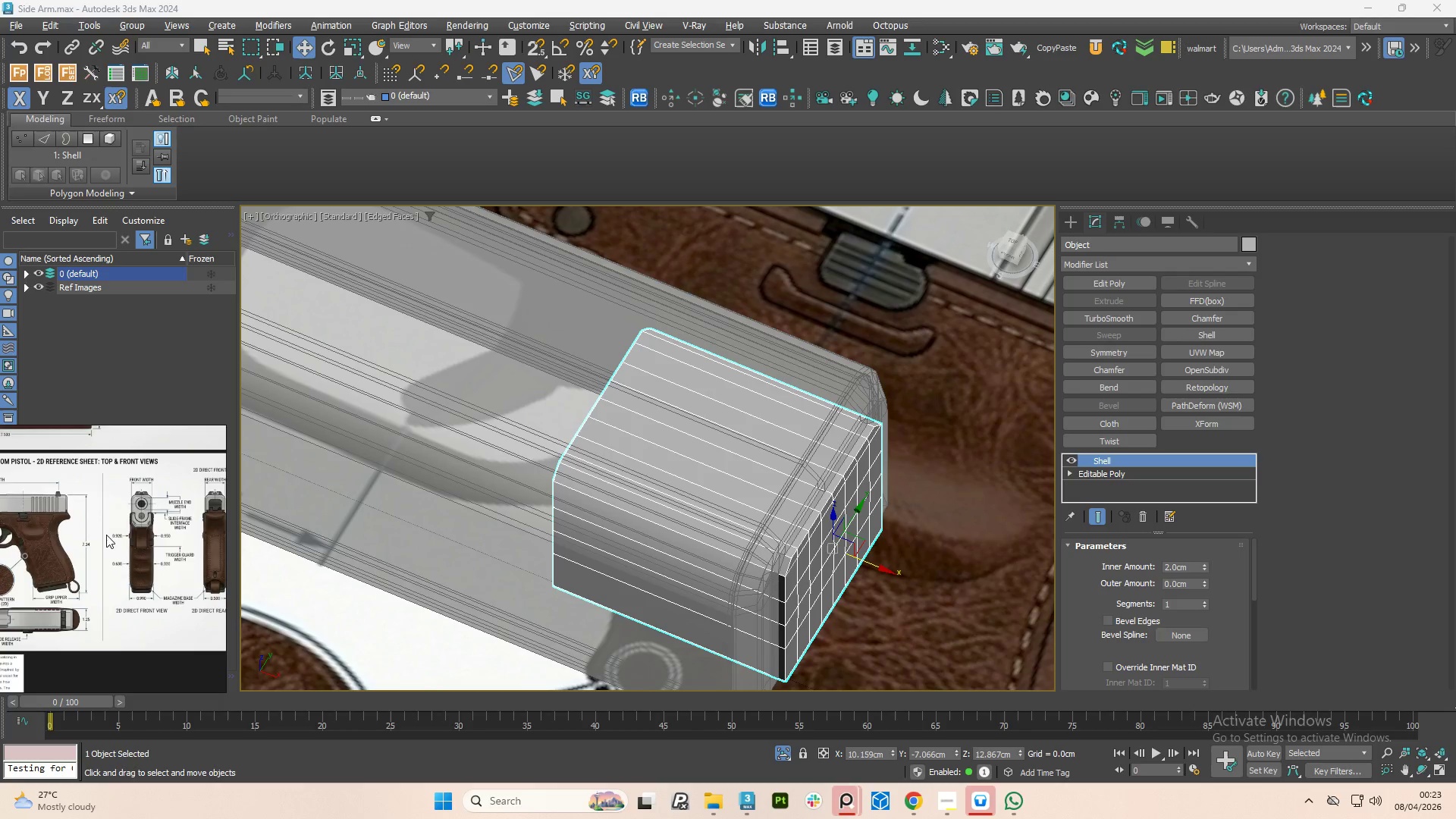 
scroll: coordinate [99, 521], scroll_direction: up, amount: 11.0
 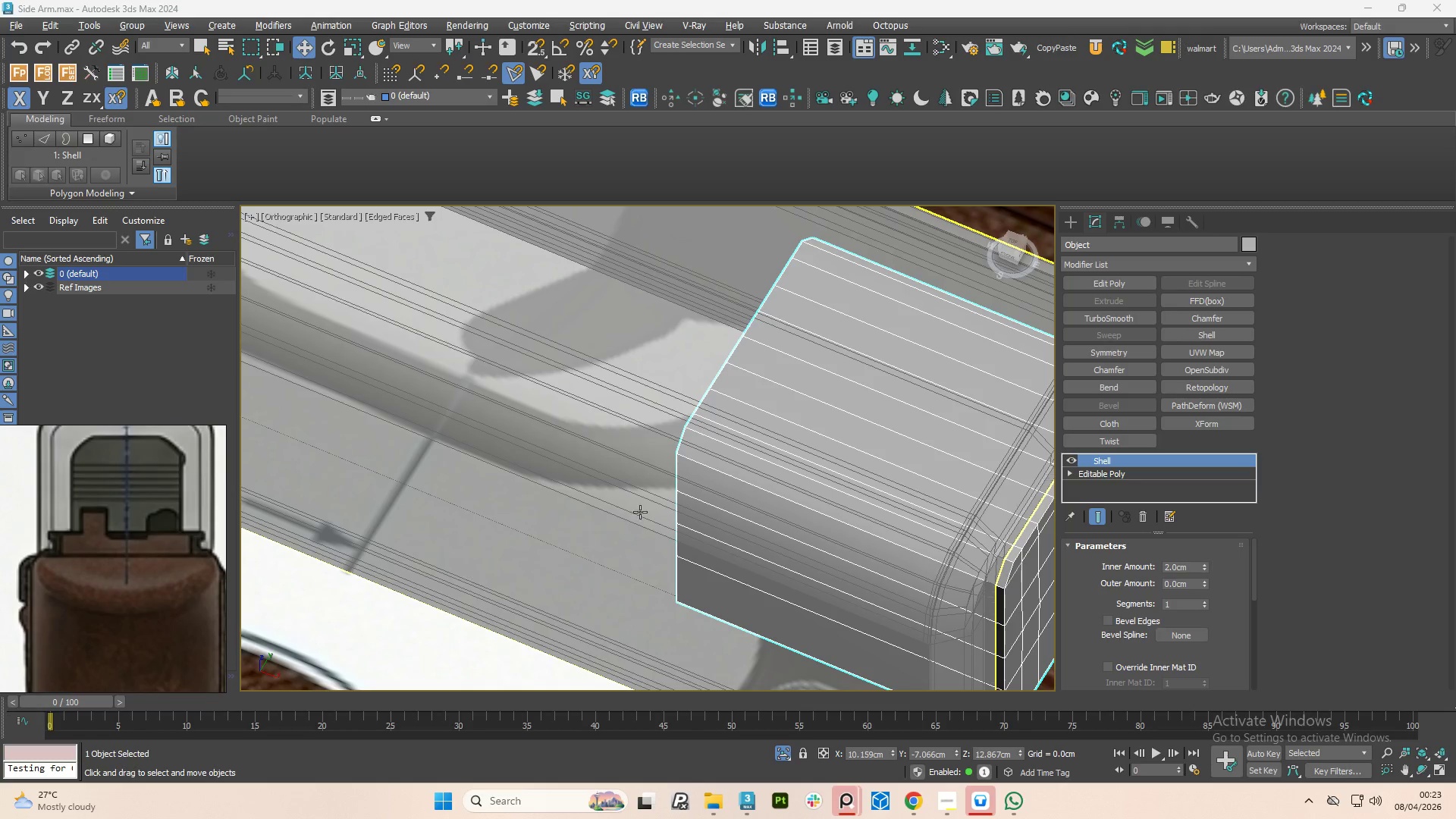 
scroll: coordinate [633, 541], scroll_direction: down, amount: 4.0
 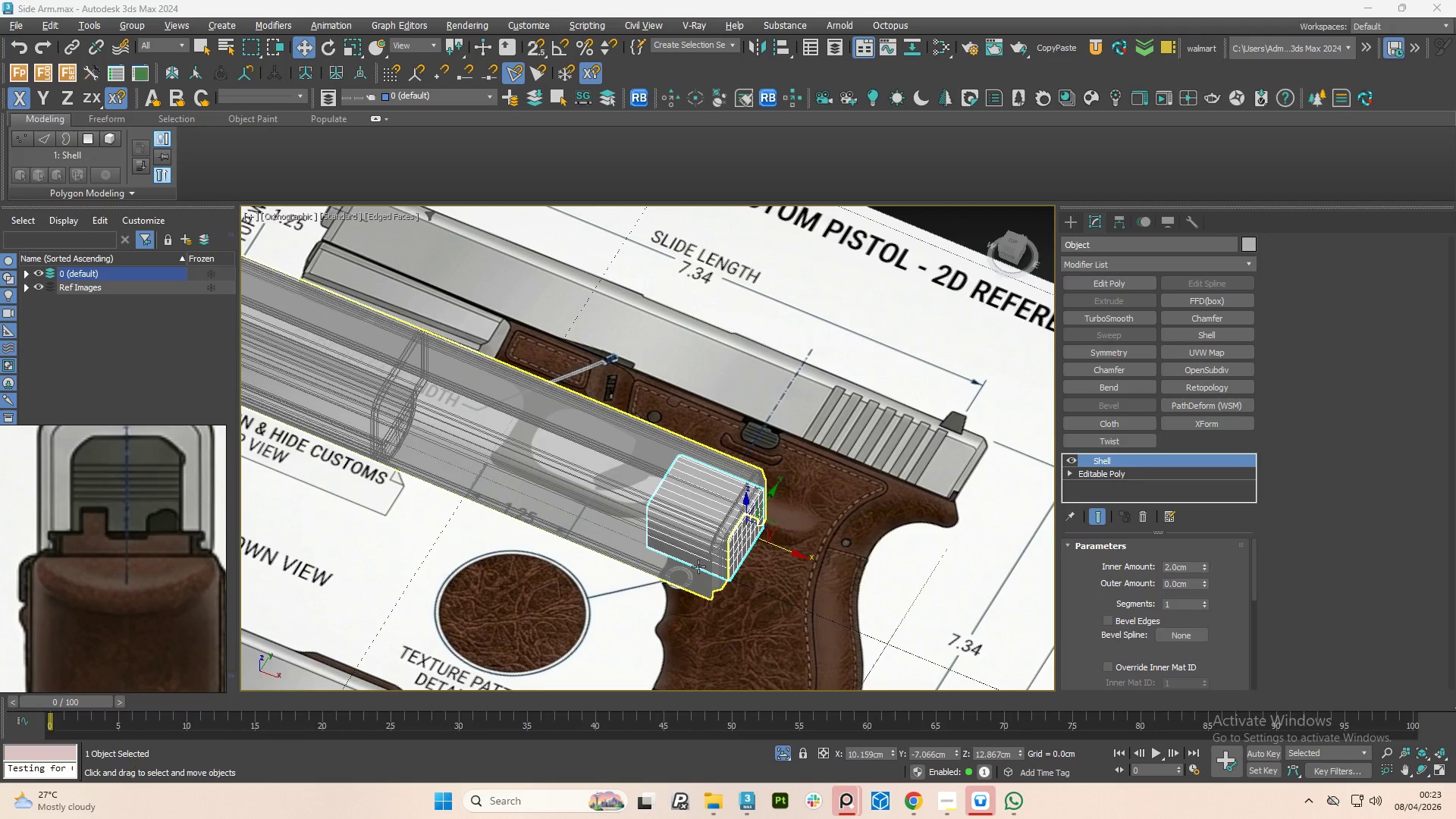 
hold_key(key=AltLeft, duration=0.88)
 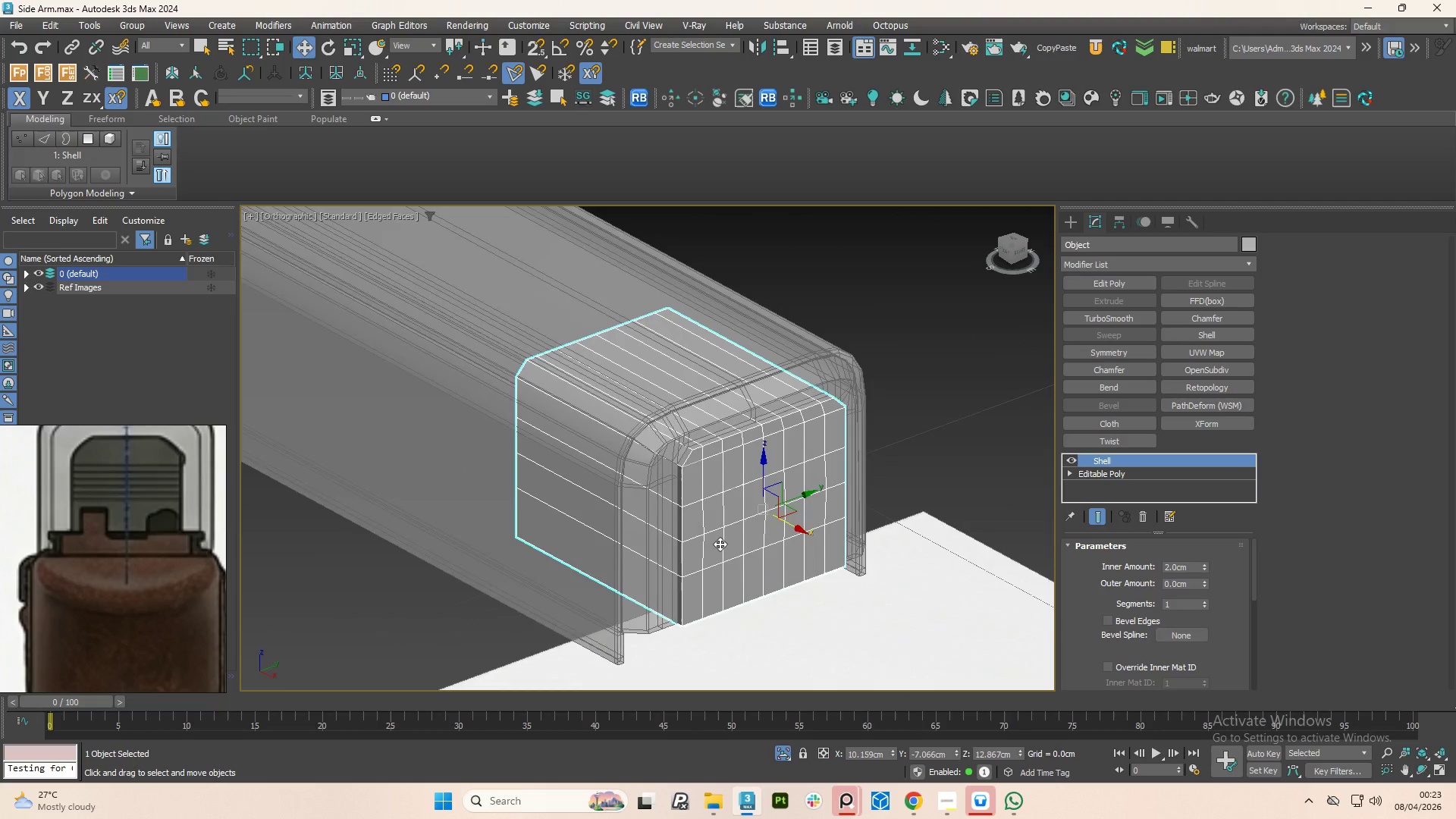 
scroll: coordinate [686, 468], scroll_direction: up, amount: 7.0
 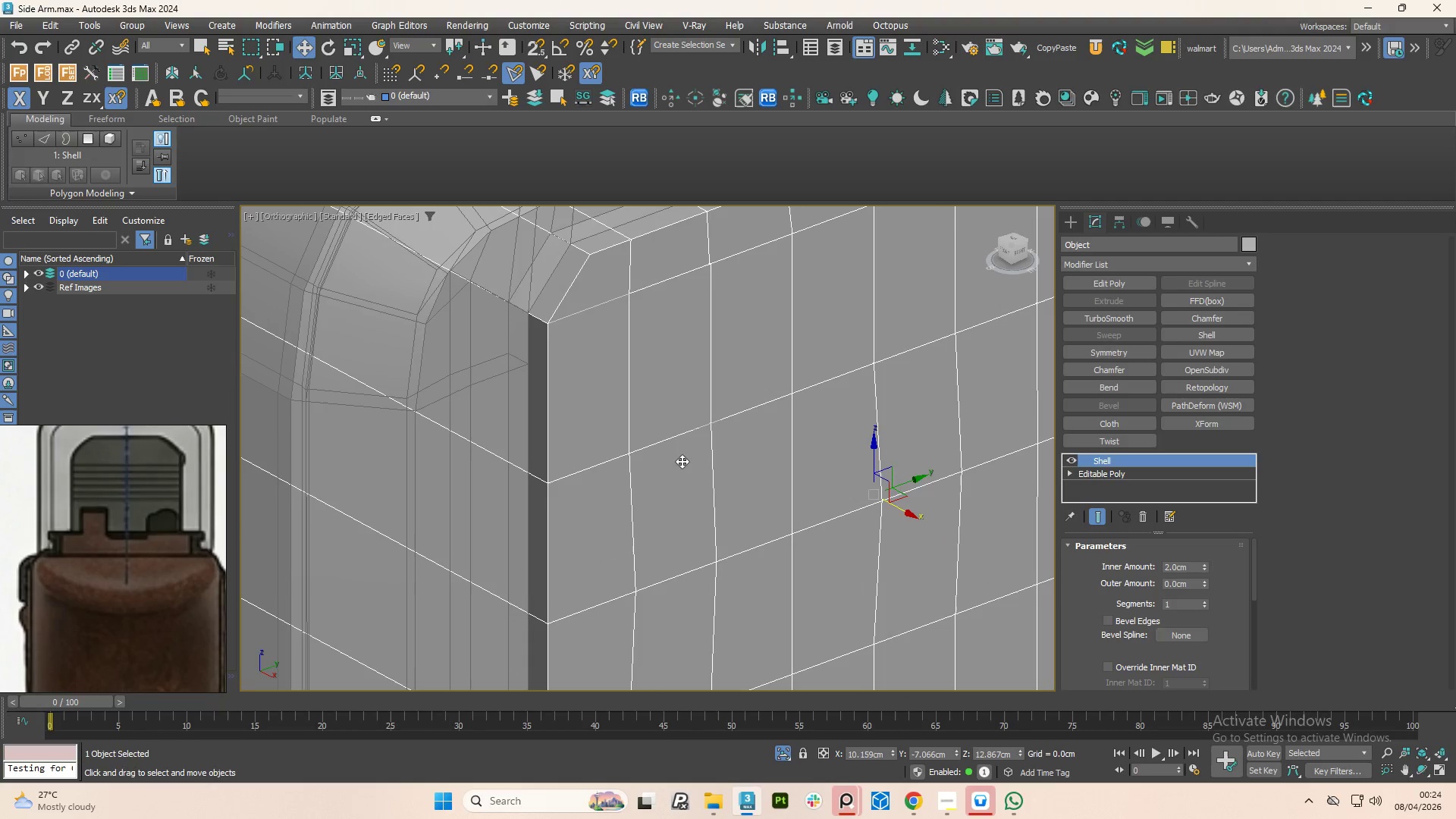 
key(2)
 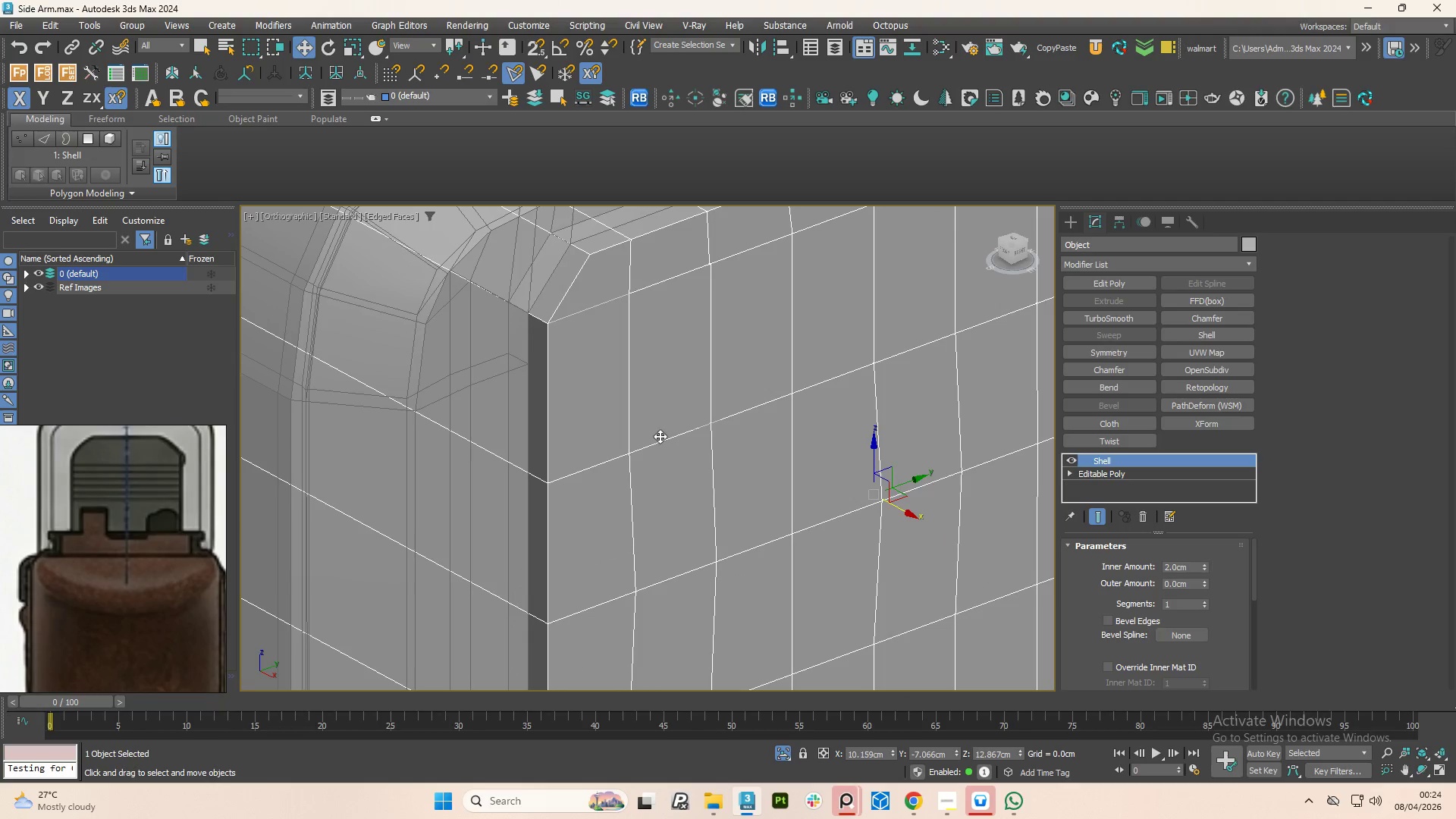 
left_click([665, 441])
 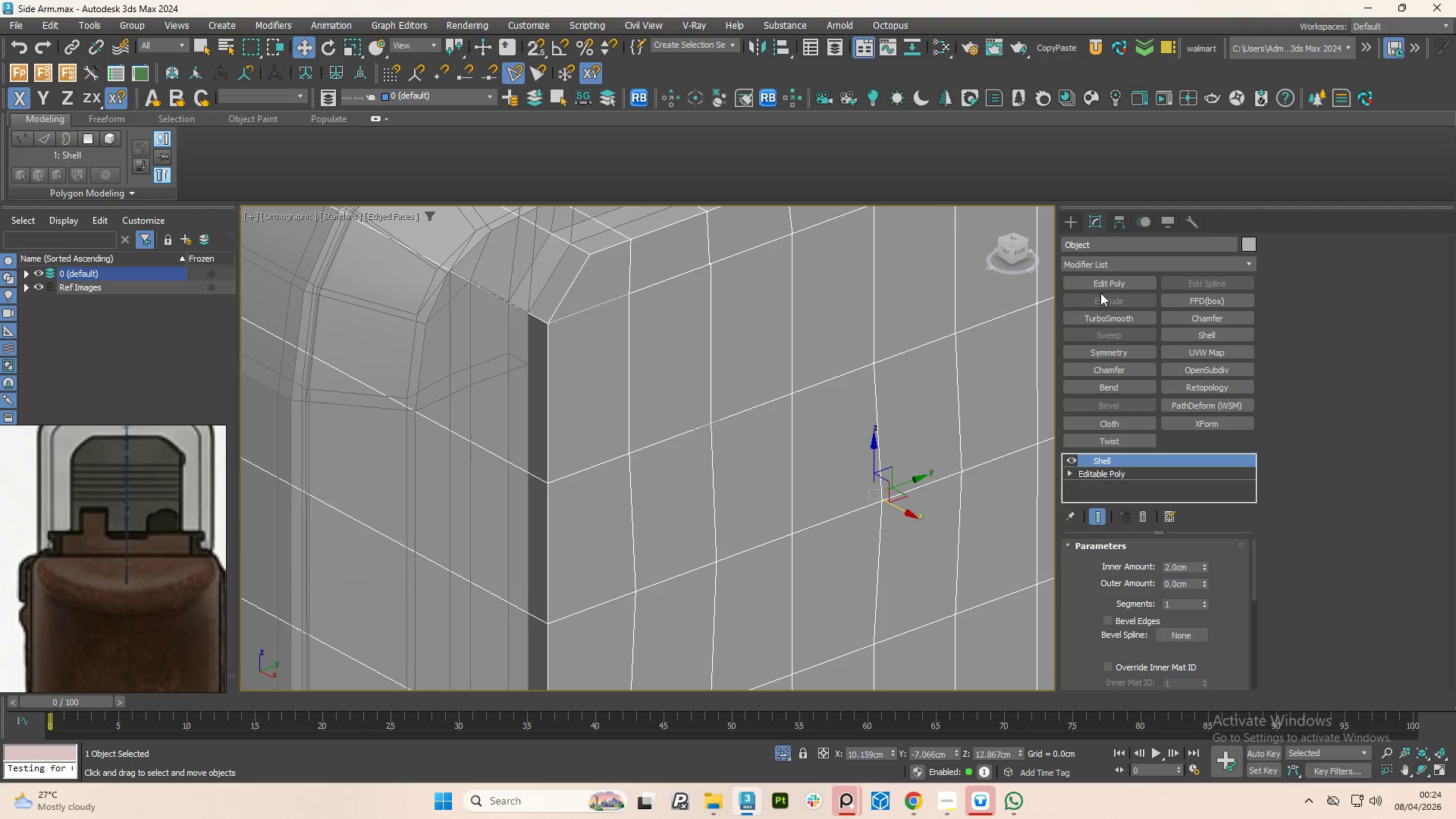 
left_click([1106, 283])
 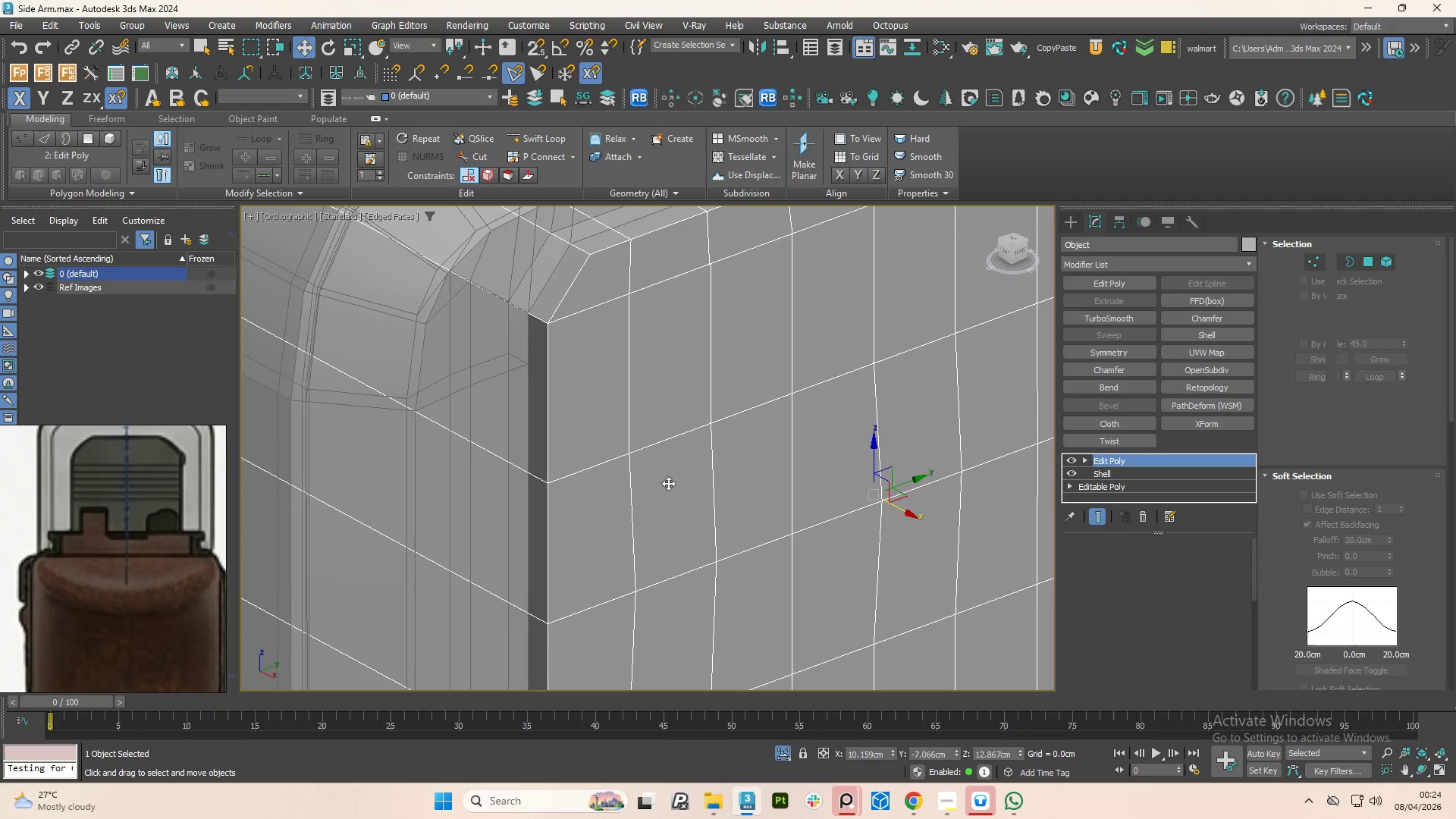 
key(2)
 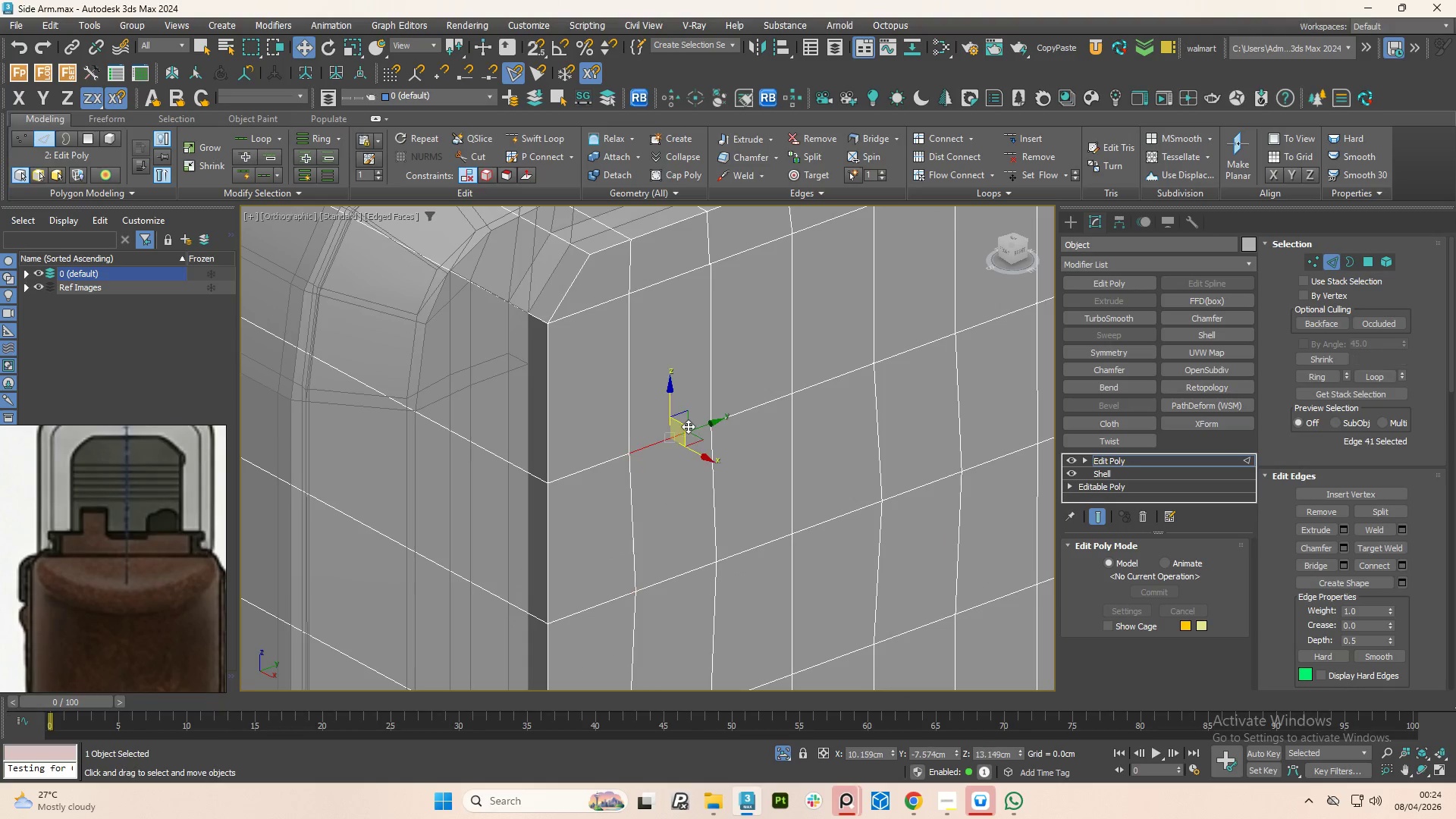 
double_click([688, 426])
 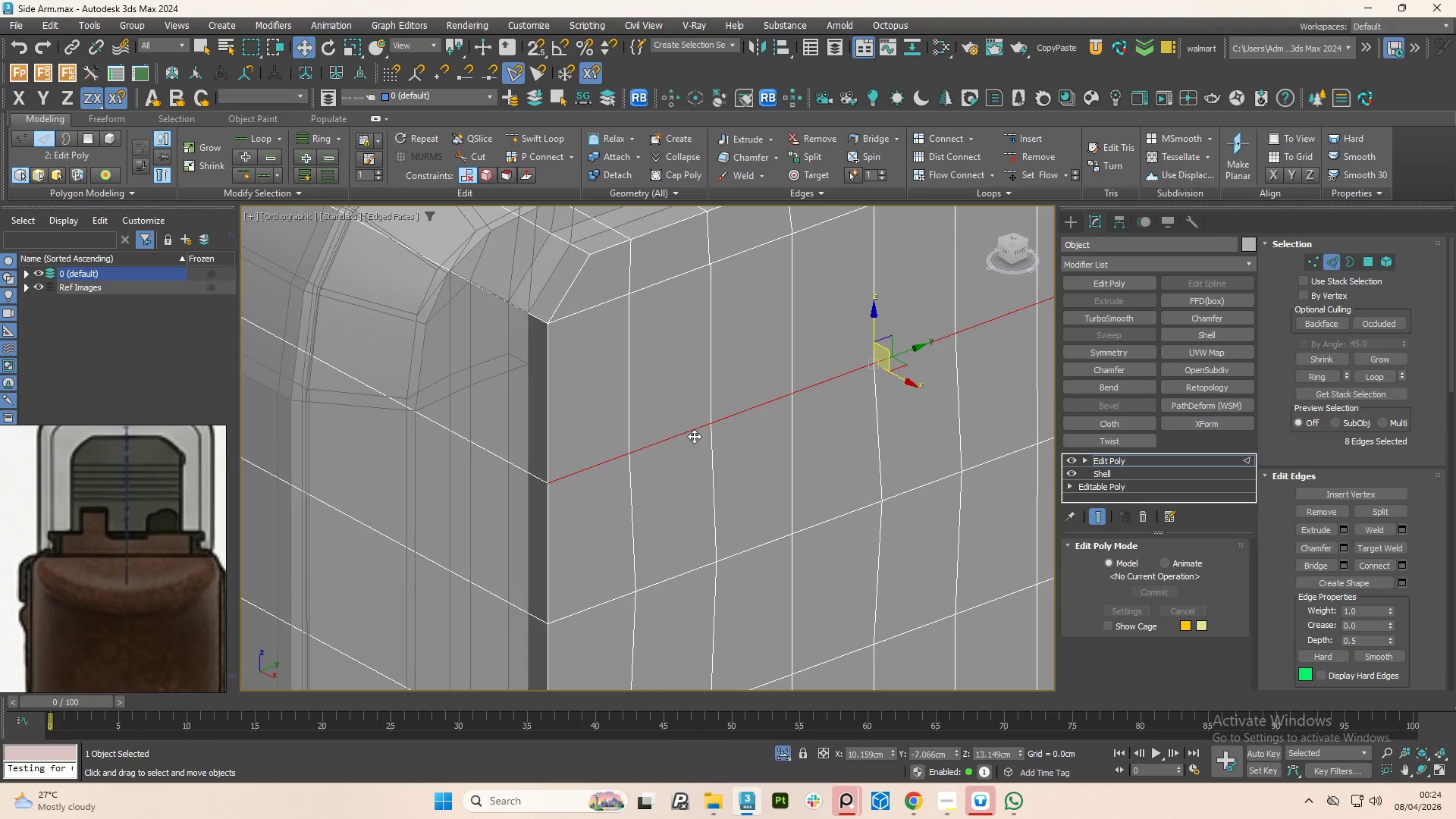 
scroll: coordinate [698, 522], scroll_direction: down, amount: 2.0
 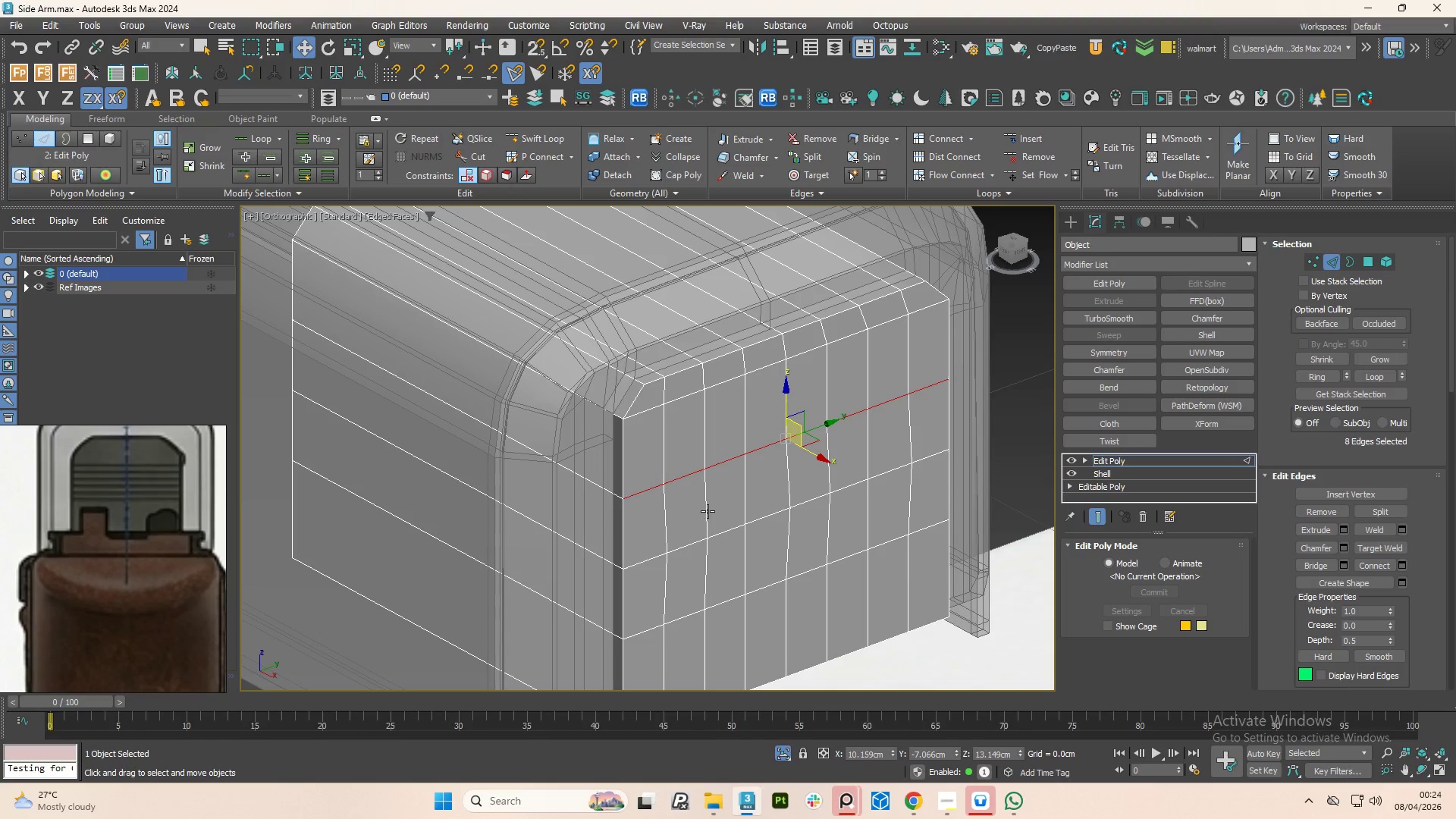 
left_click([708, 511])
 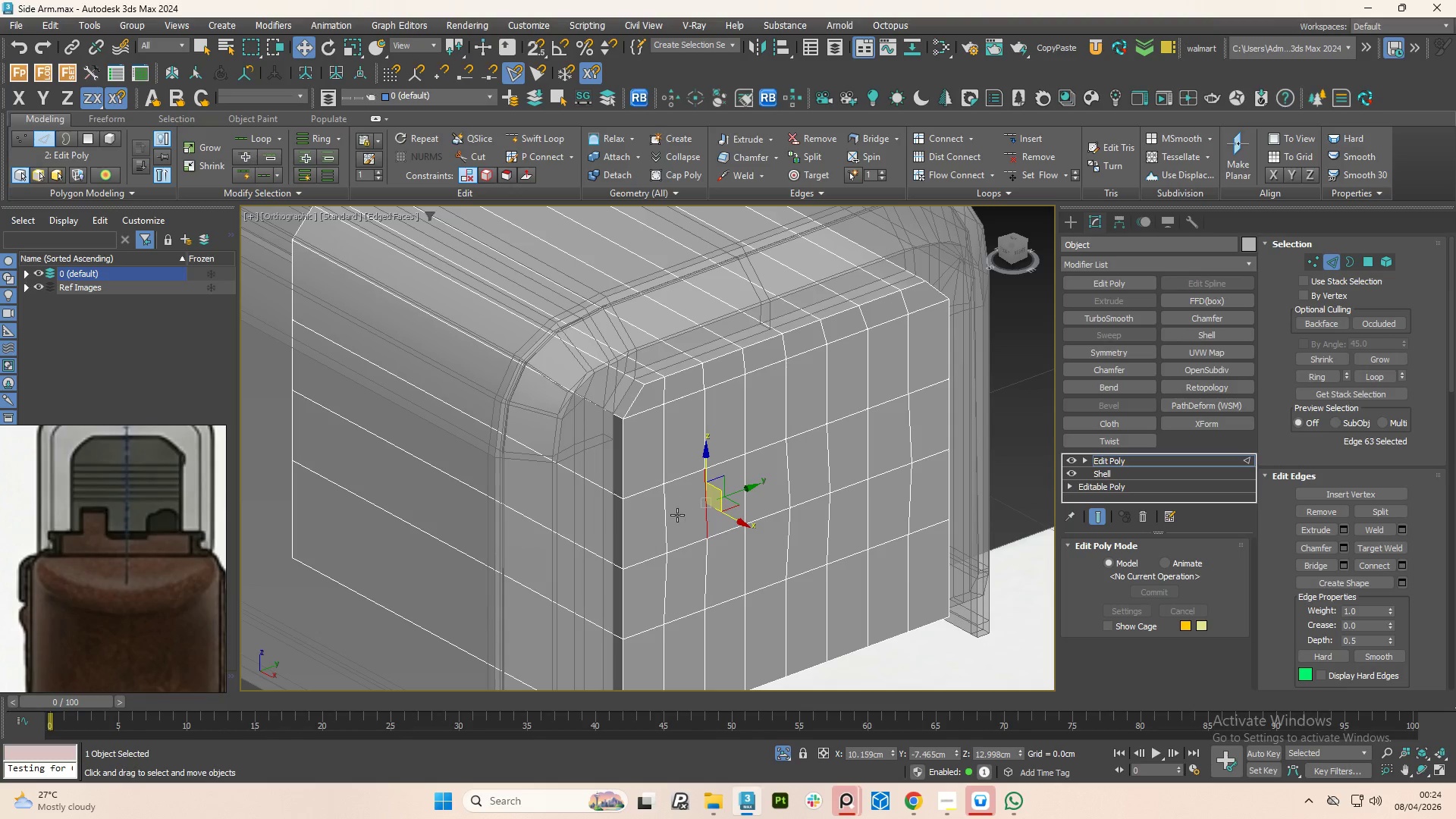 
hold_key(key=ControlLeft, duration=1.5)
left_click([668, 515])
 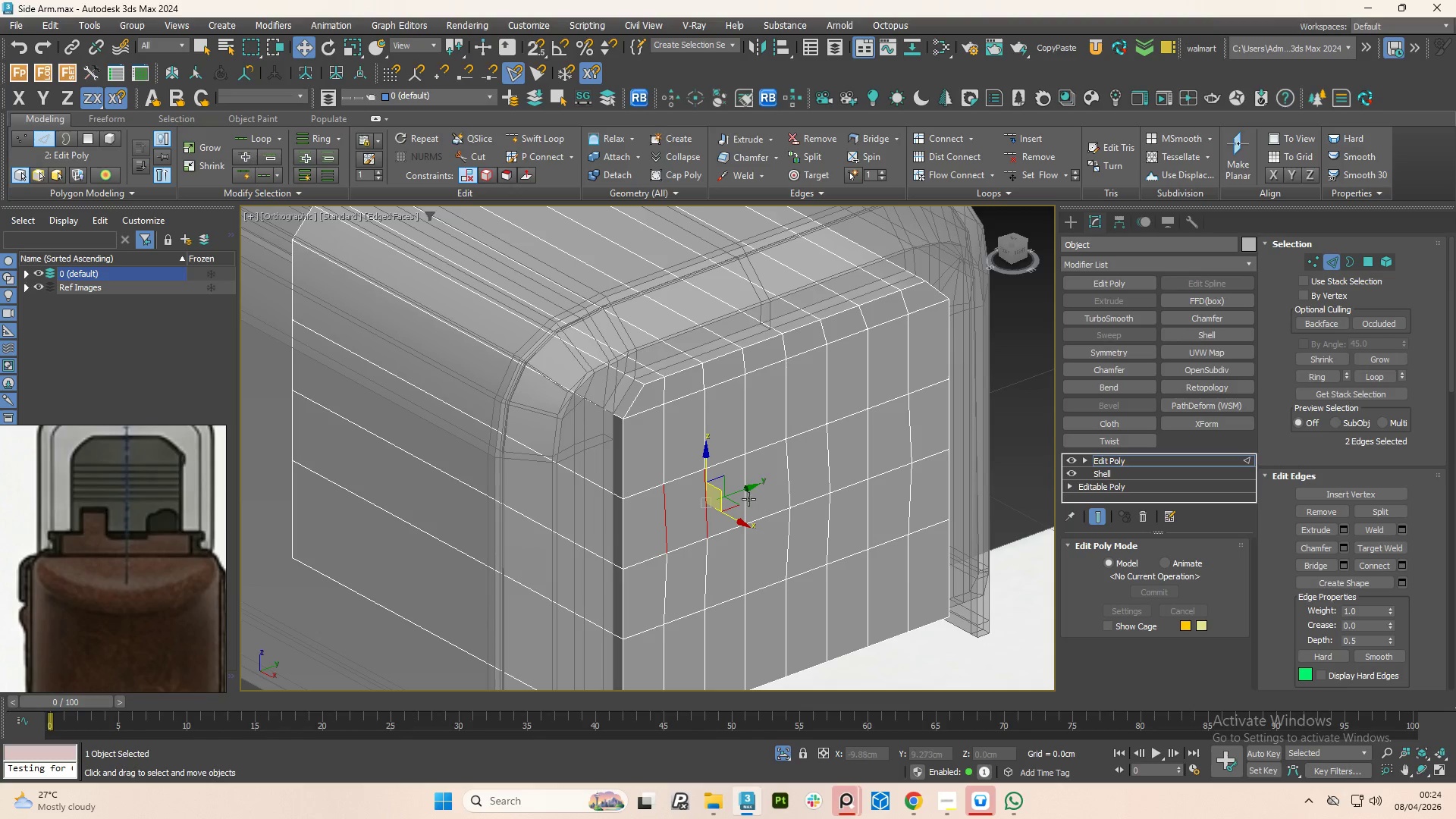 
hold_key(key=ControlLeft, duration=1.5)
left_click([748, 499])
 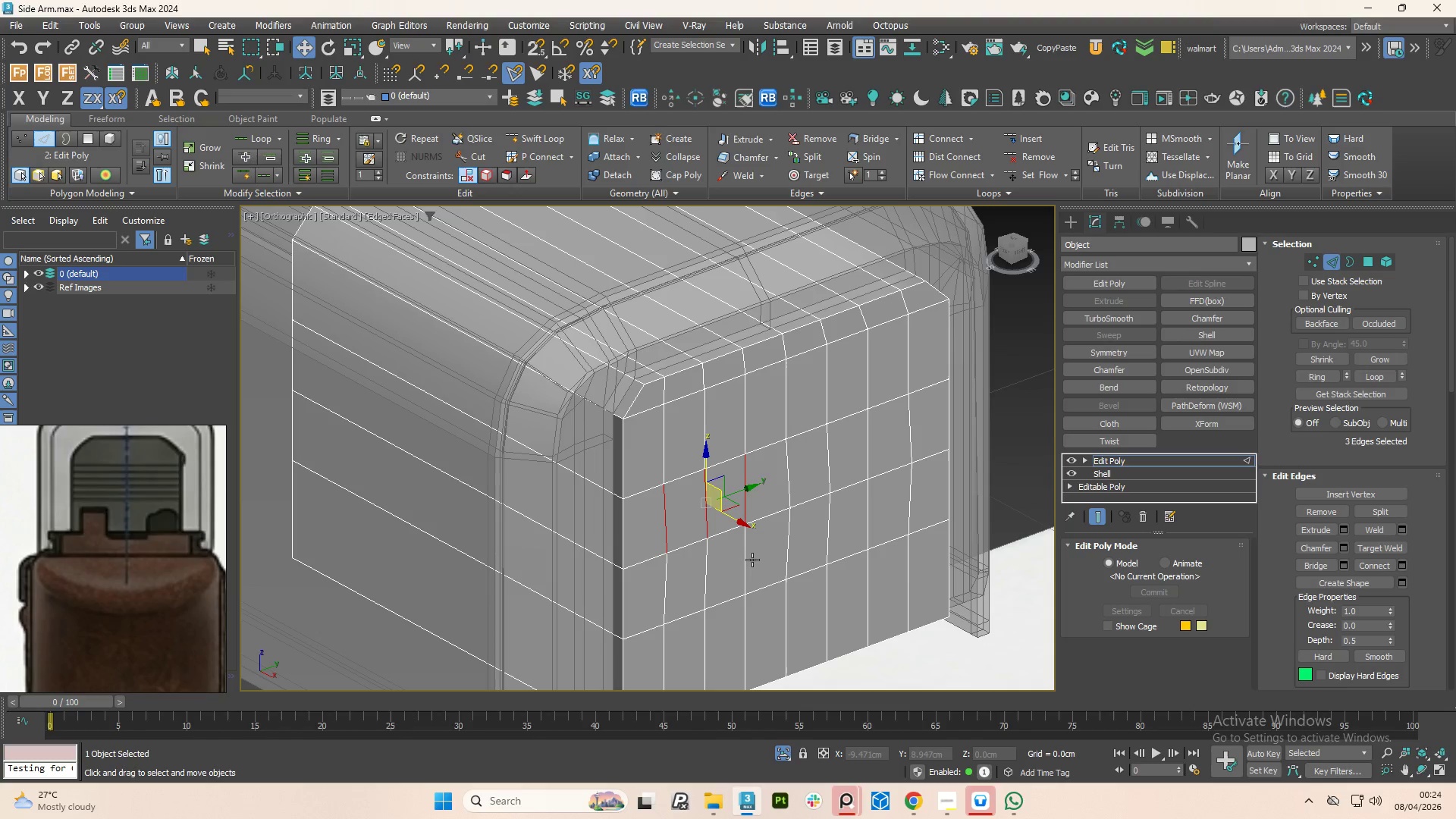 
left_click([752, 560])
 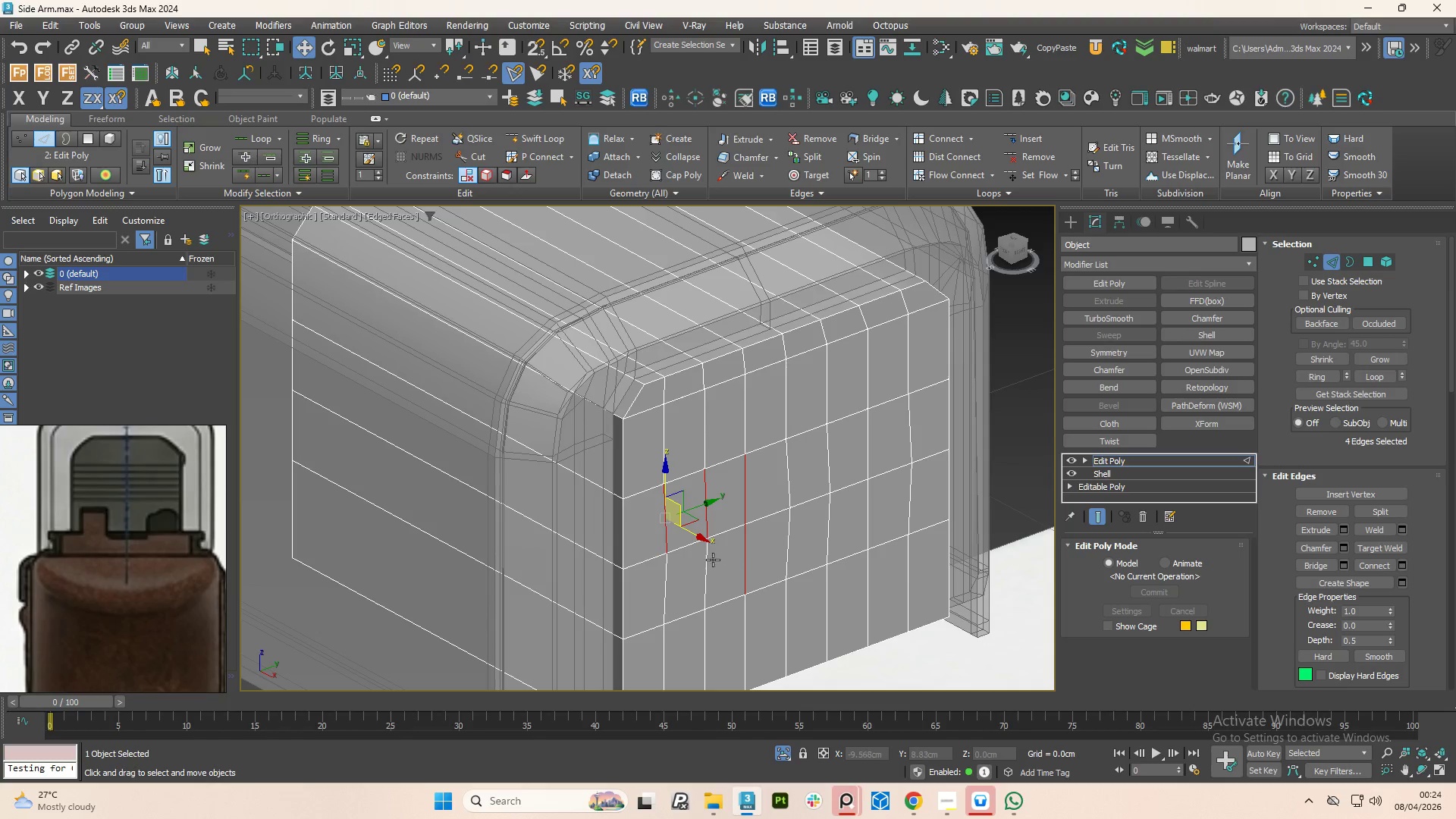 
hold_key(key=ControlLeft, duration=1.5)
left_click([708, 559])
 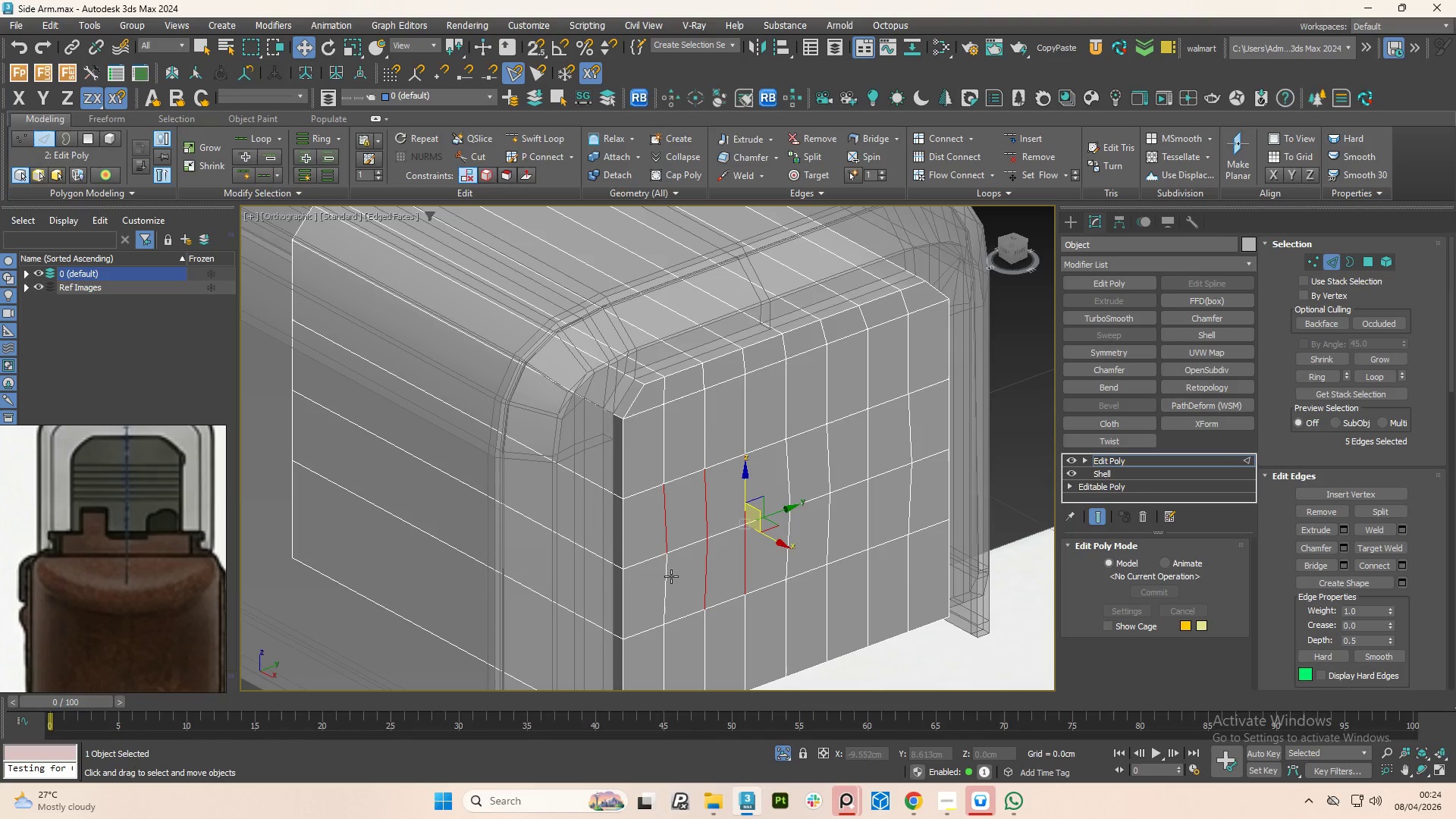 
left_click([671, 576])
 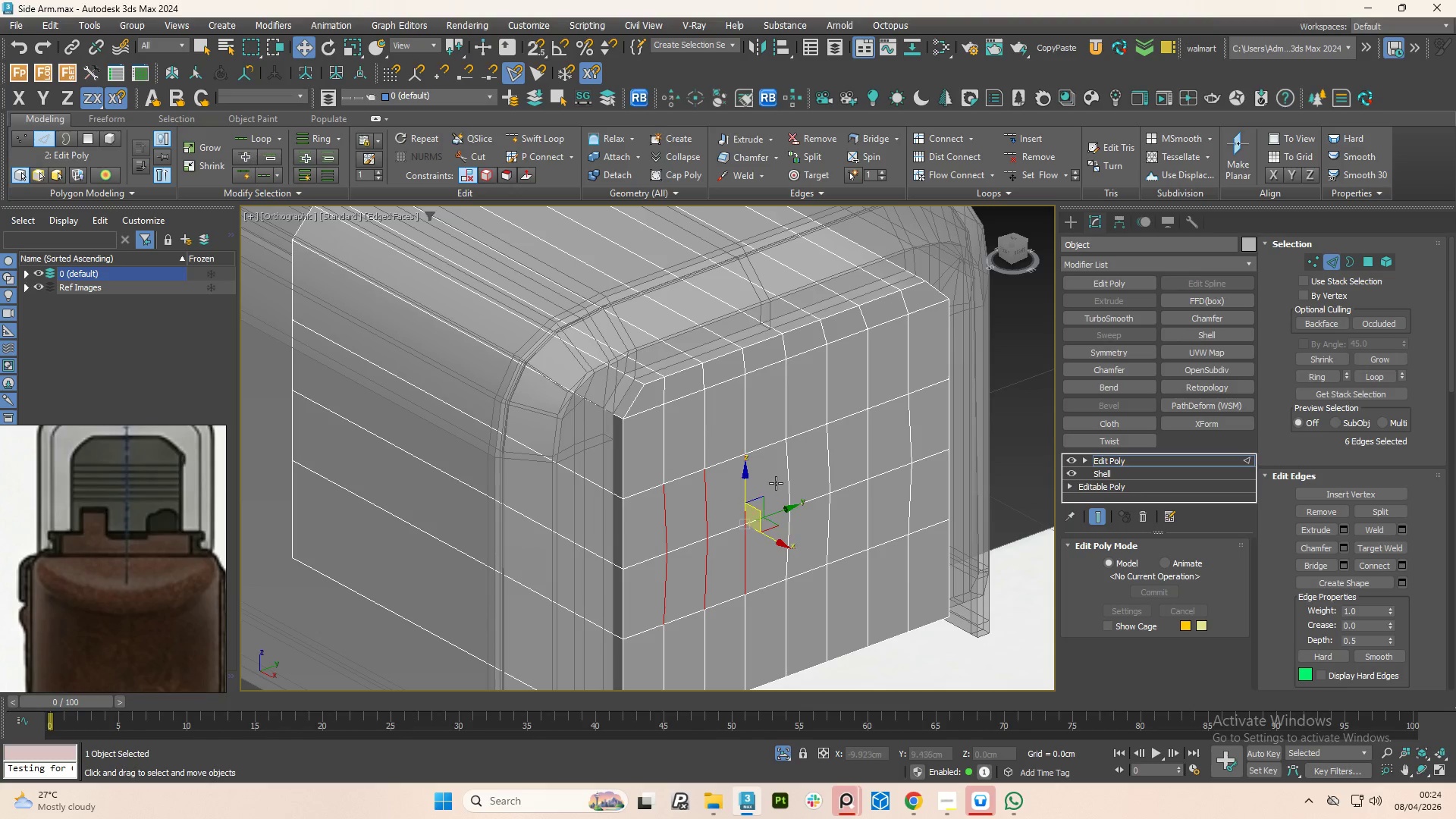 
hold_key(key=ControlLeft, duration=1.52)
left_click([786, 481])
 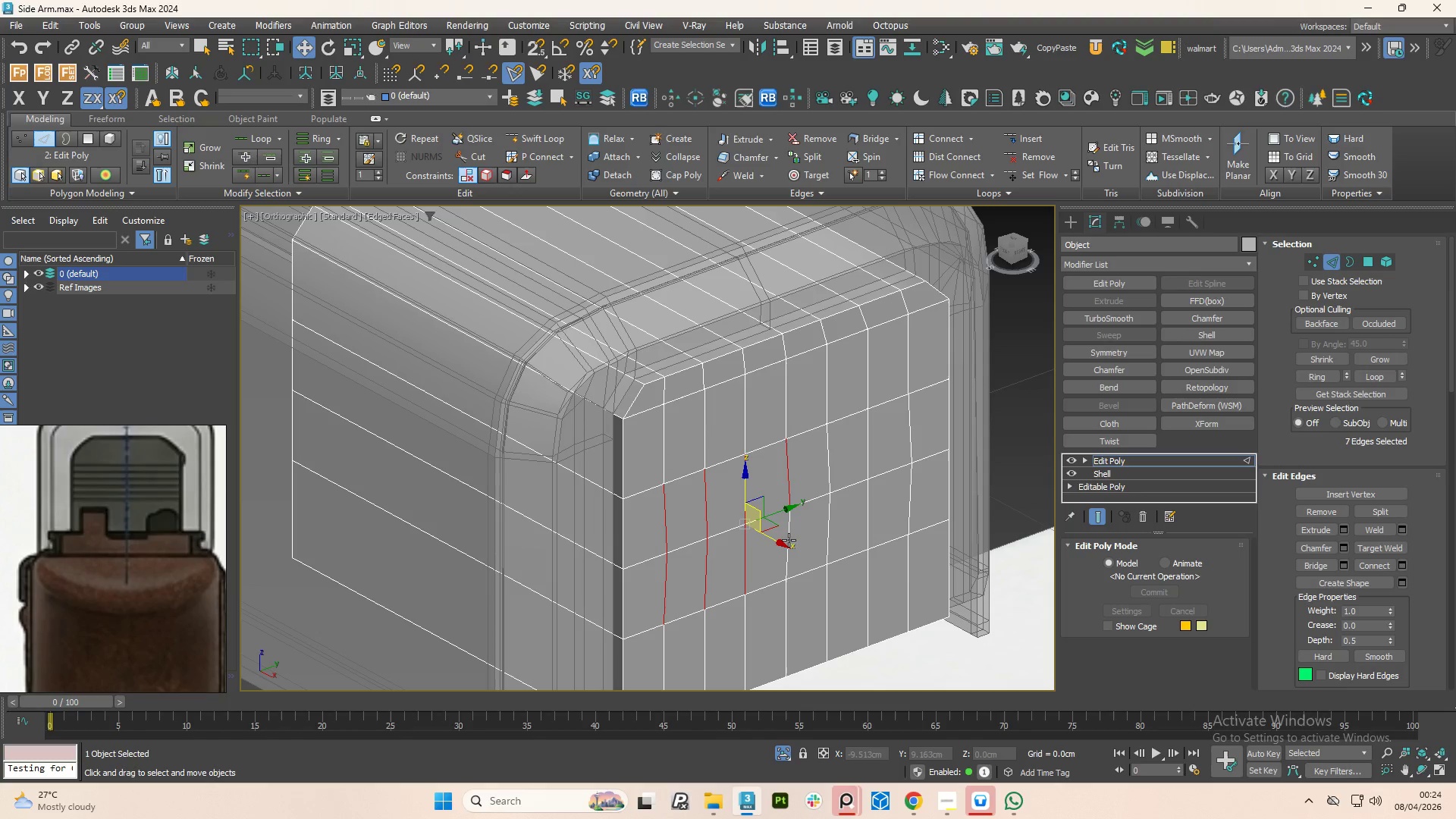 
left_click([789, 540])
 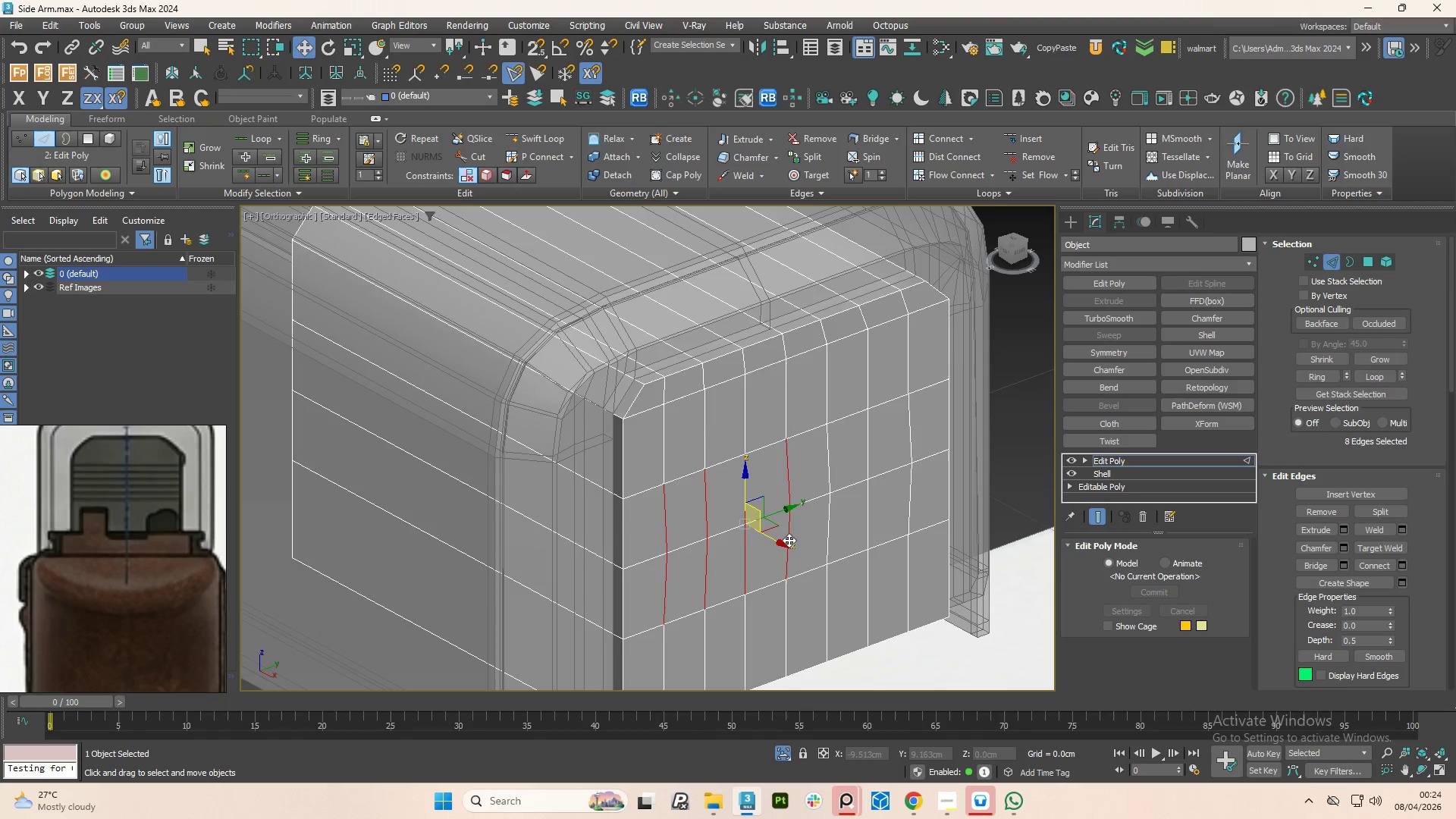 
hold_key(key=ControlLeft, duration=1.44)
 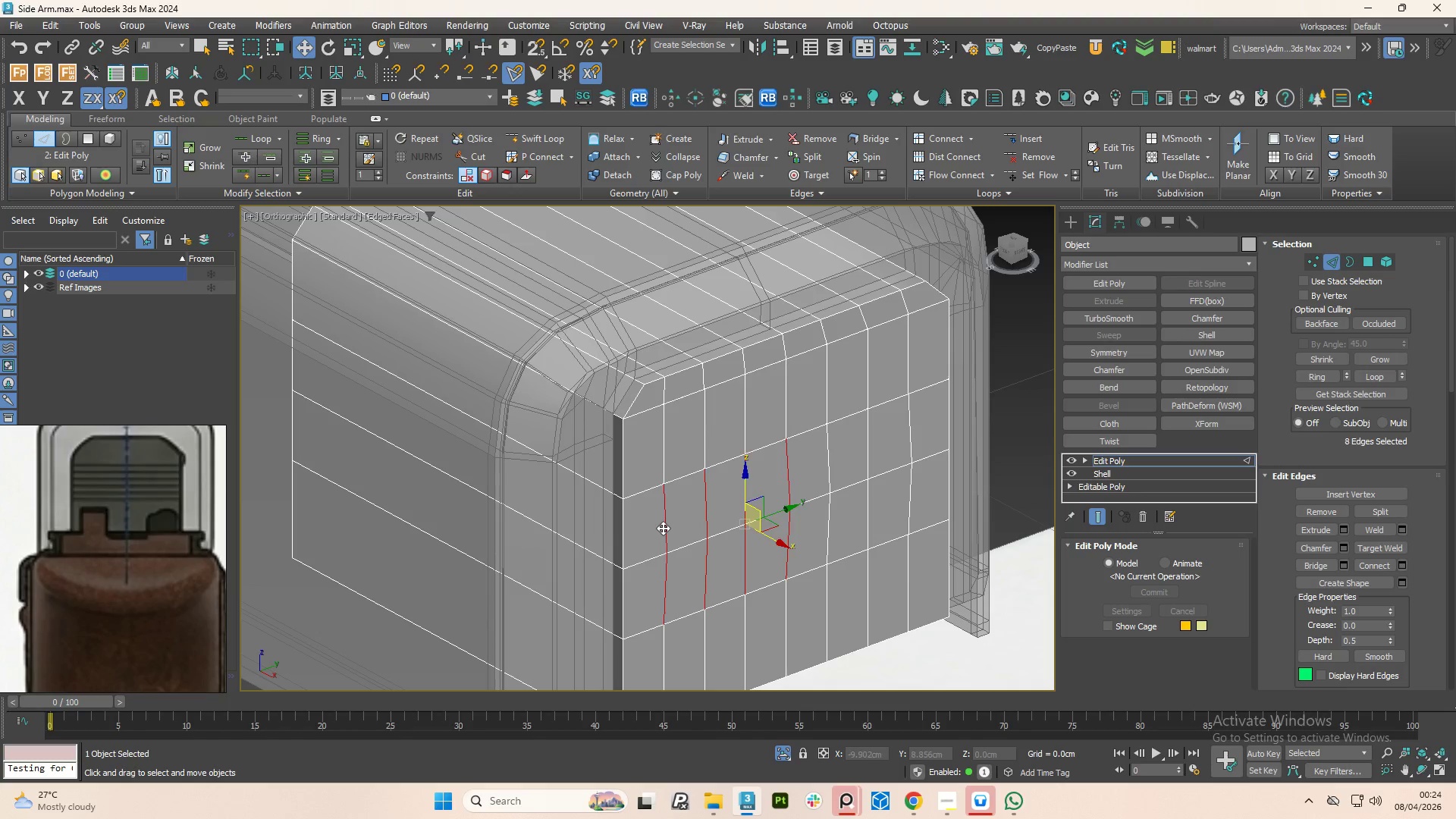 
double_click([663, 528])
 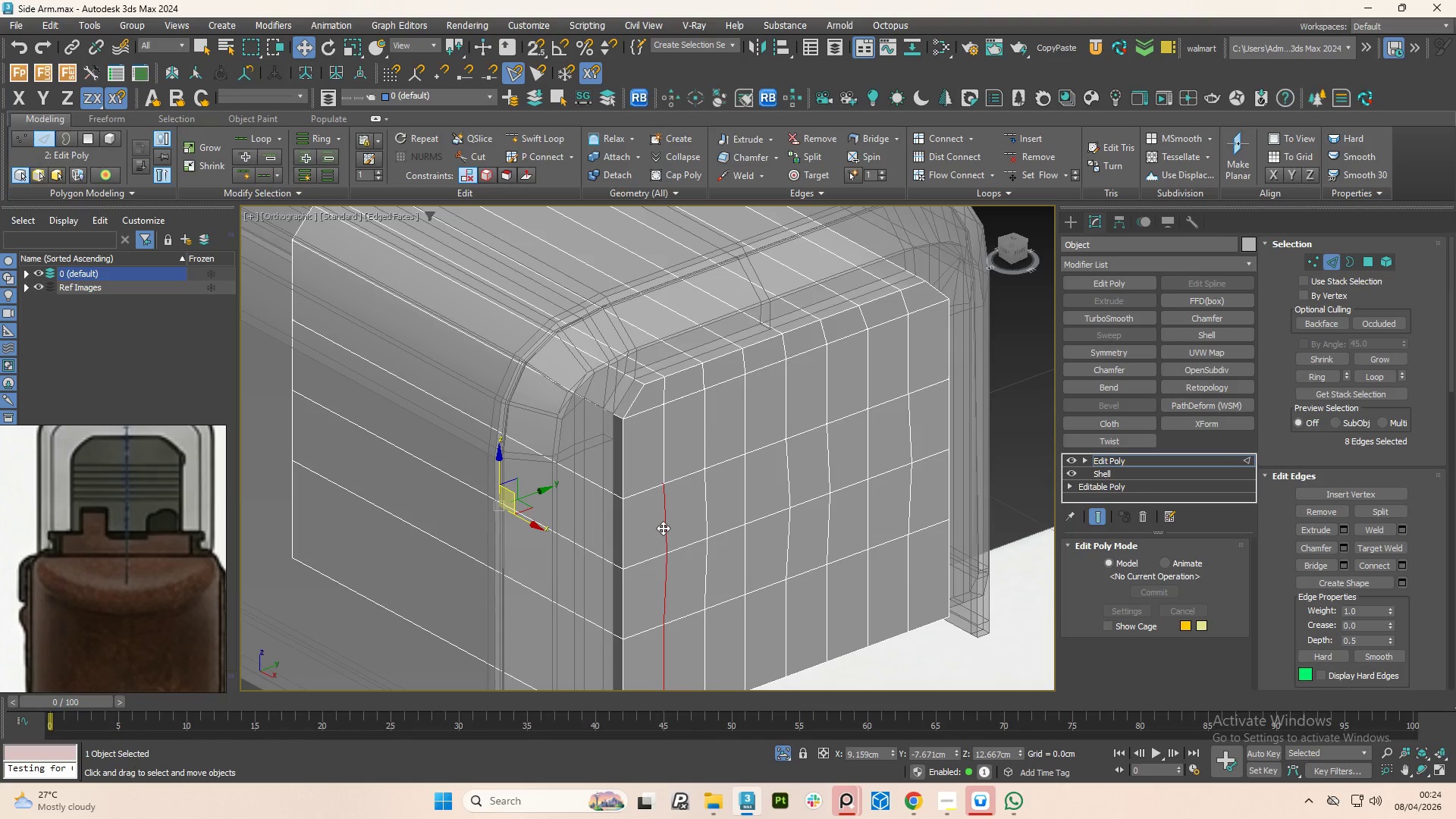 
double_click([663, 528])
 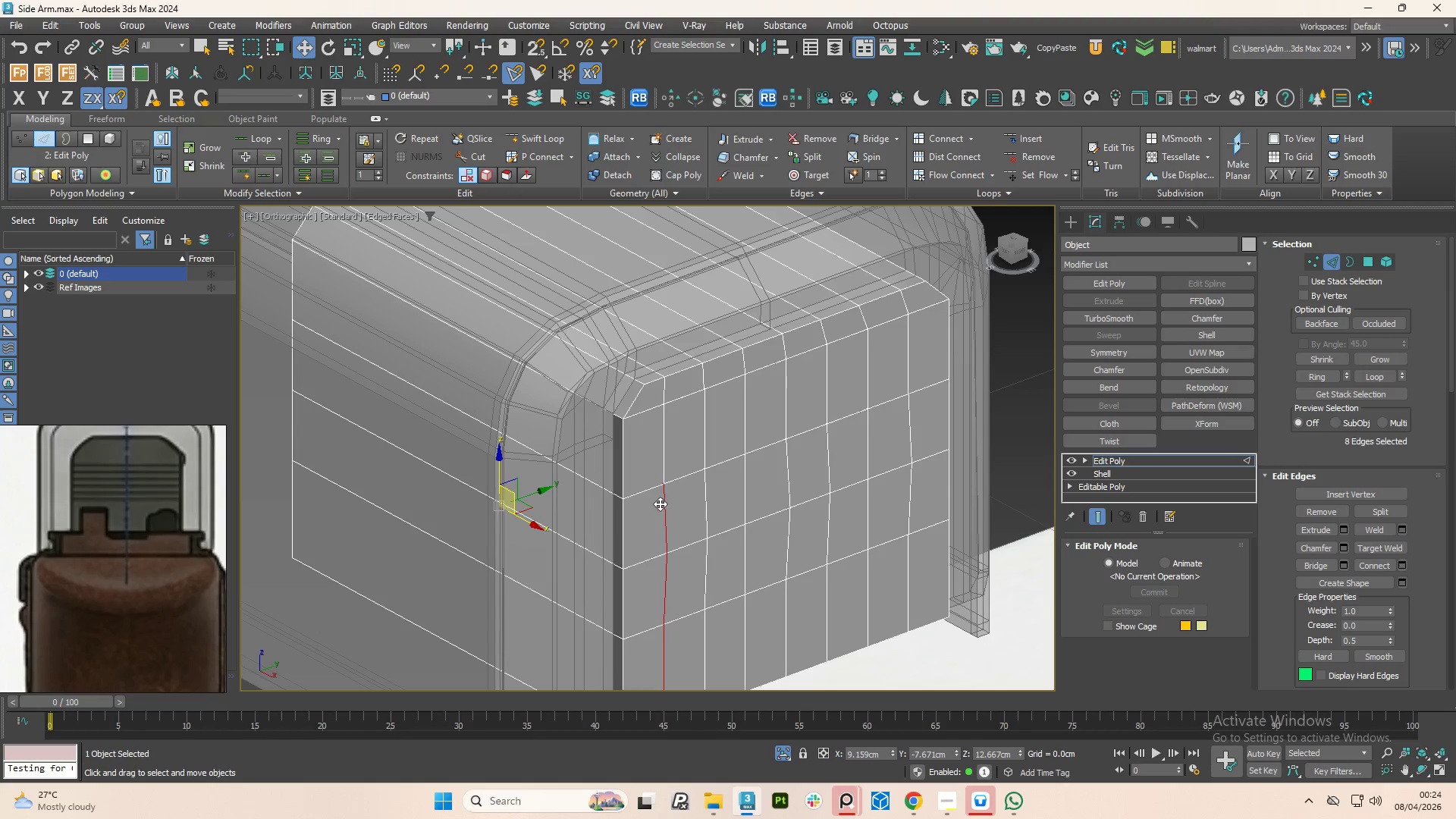 
key(1)
 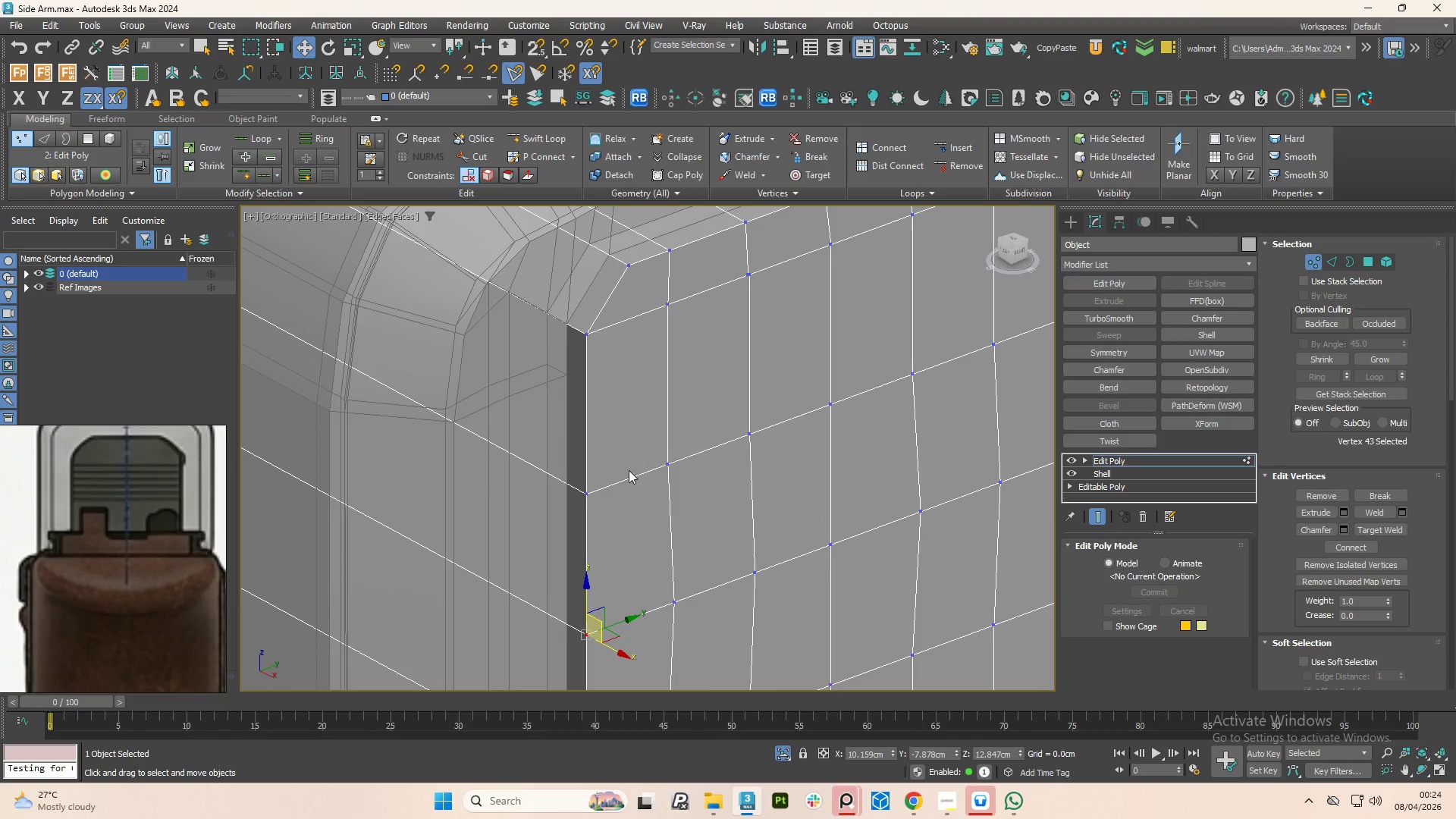 
scroll: coordinate [660, 504], scroll_direction: up, amount: 2.0
 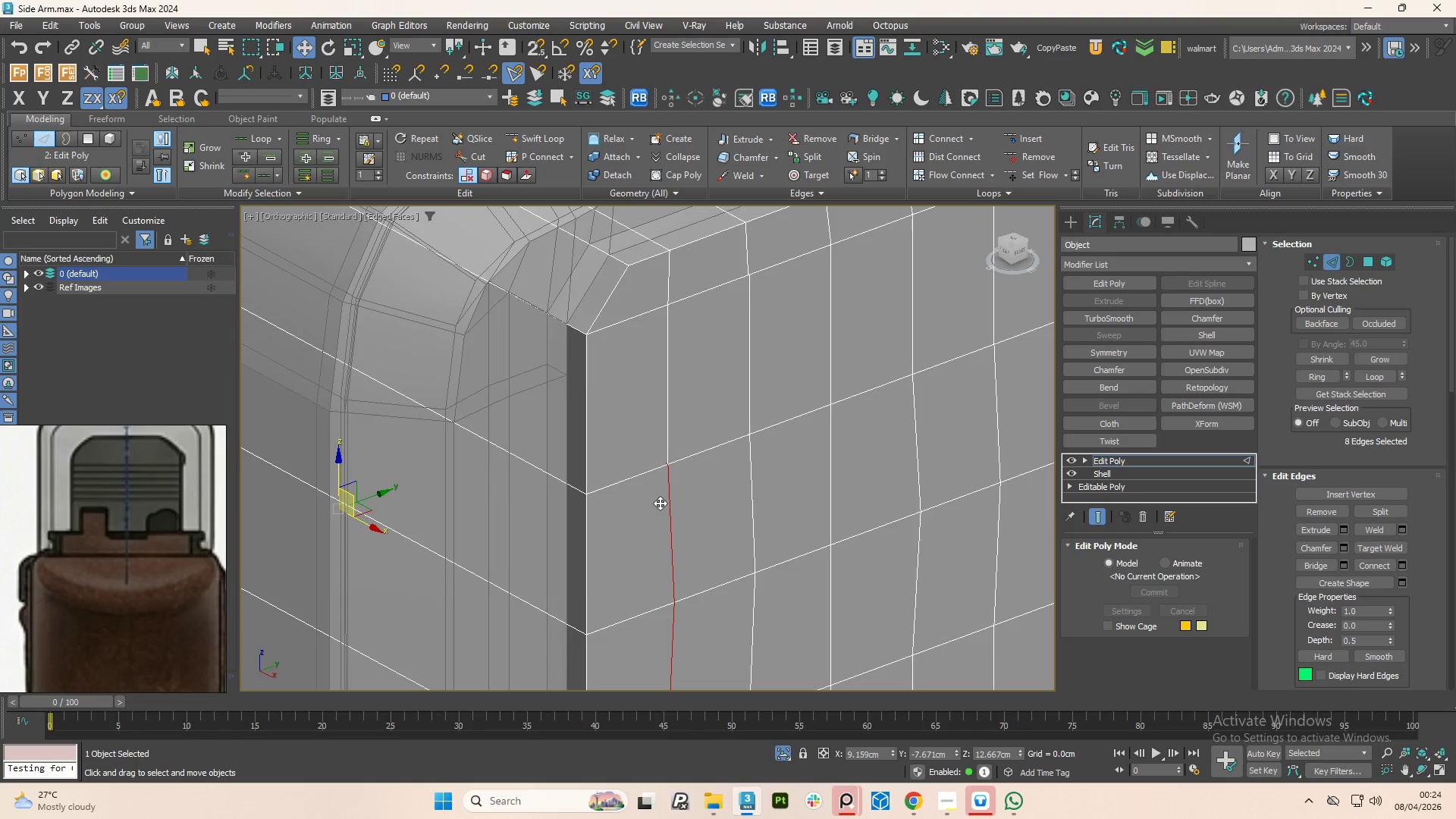 
left_click([660, 465])
 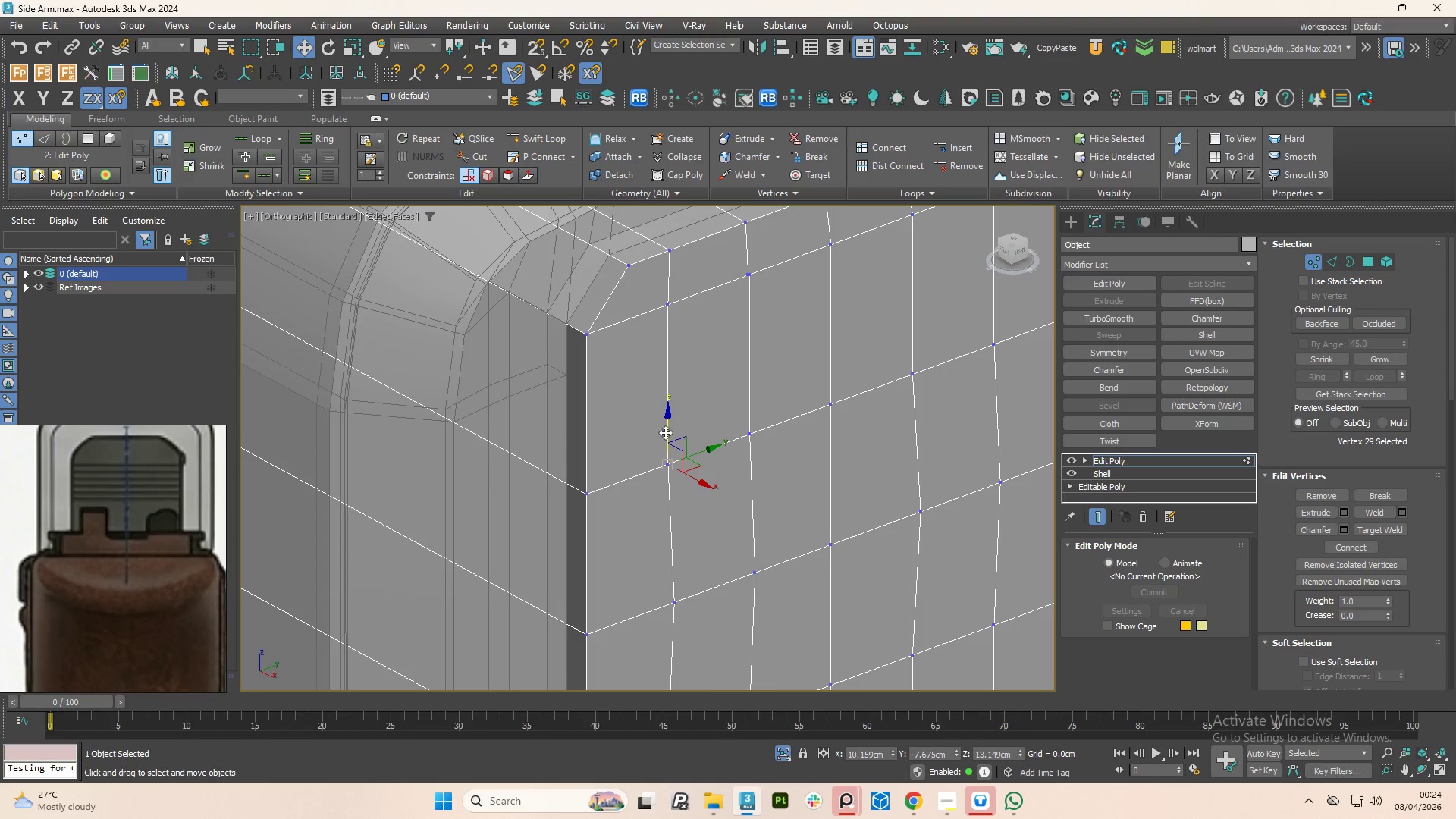 
left_click_drag(start_coordinate=[665, 432], to_coordinate=[669, 448])
 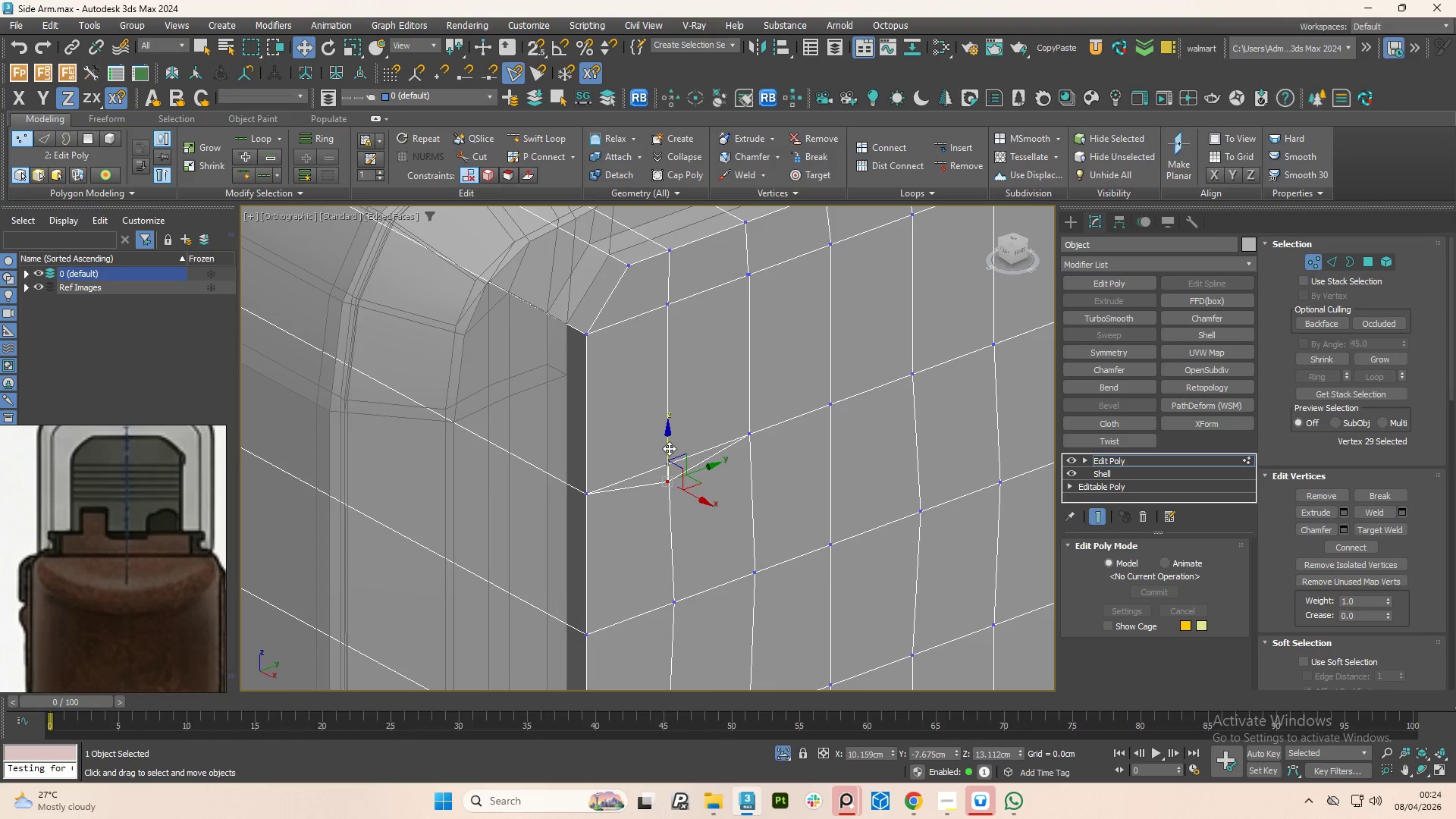 
key(Control+Z)
 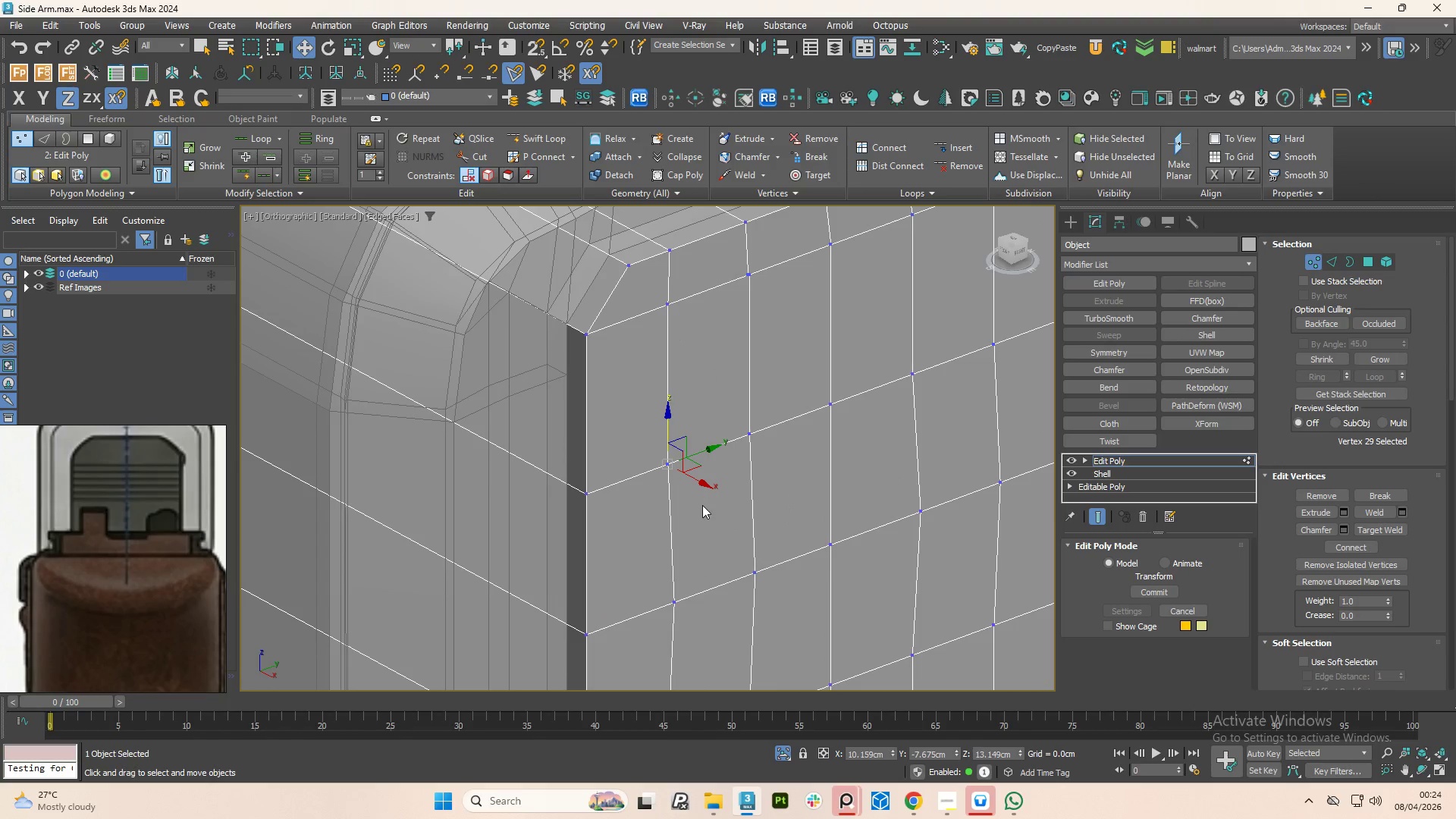 
left_click_drag(start_coordinate=[702, 505], to_coordinate=[639, 445])
 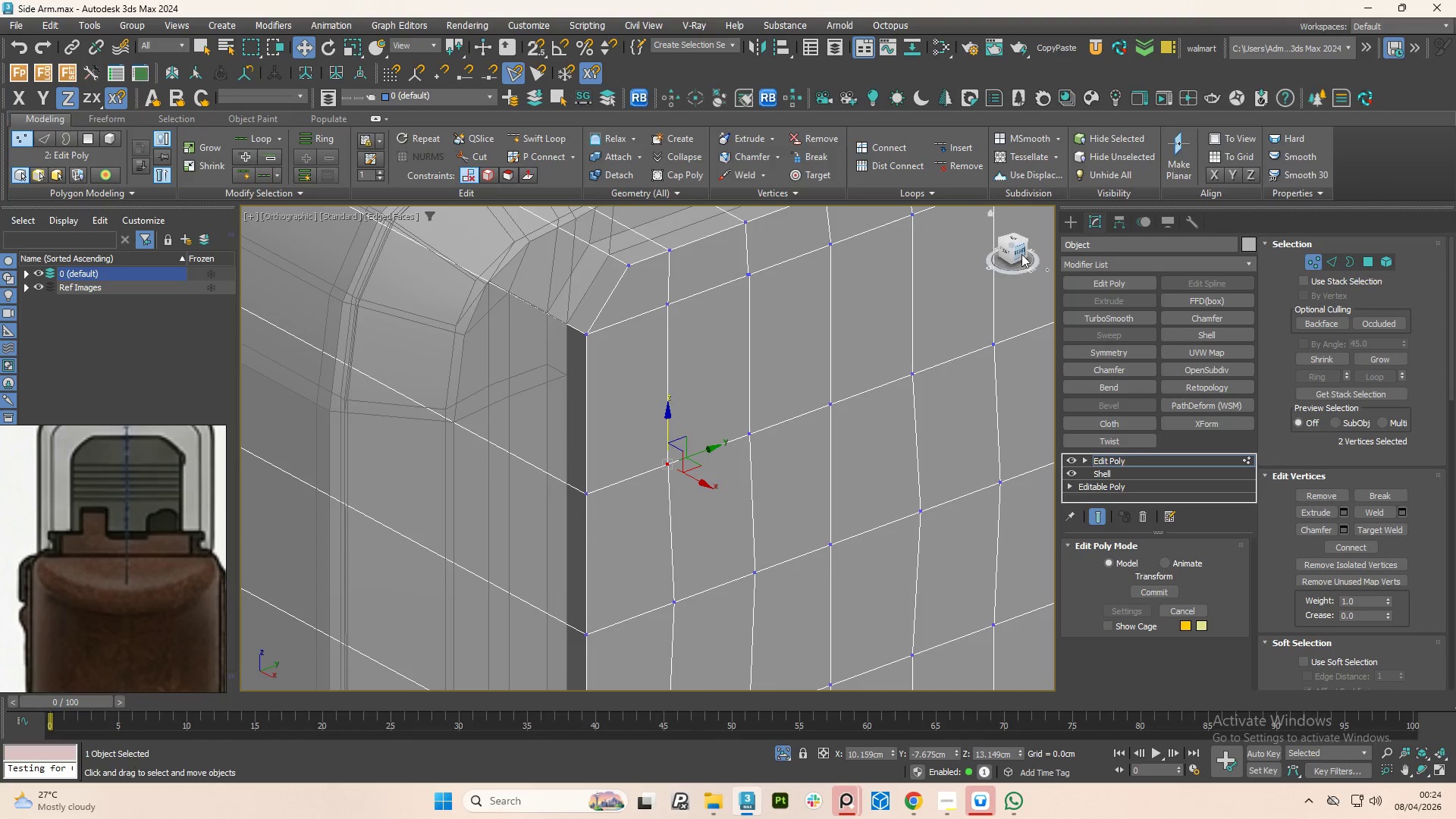 
left_click([1020, 254])
 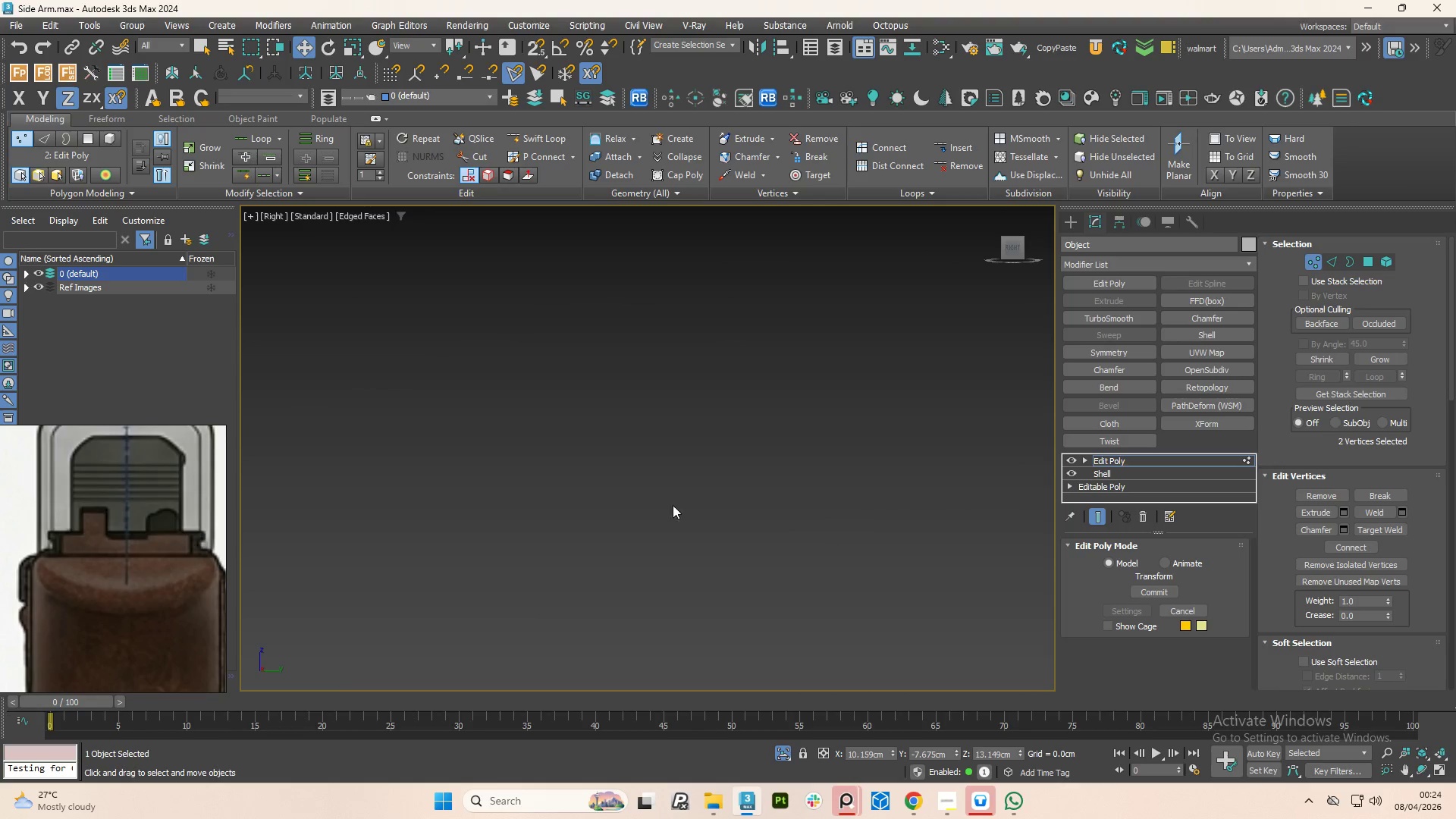 
key(Z)
 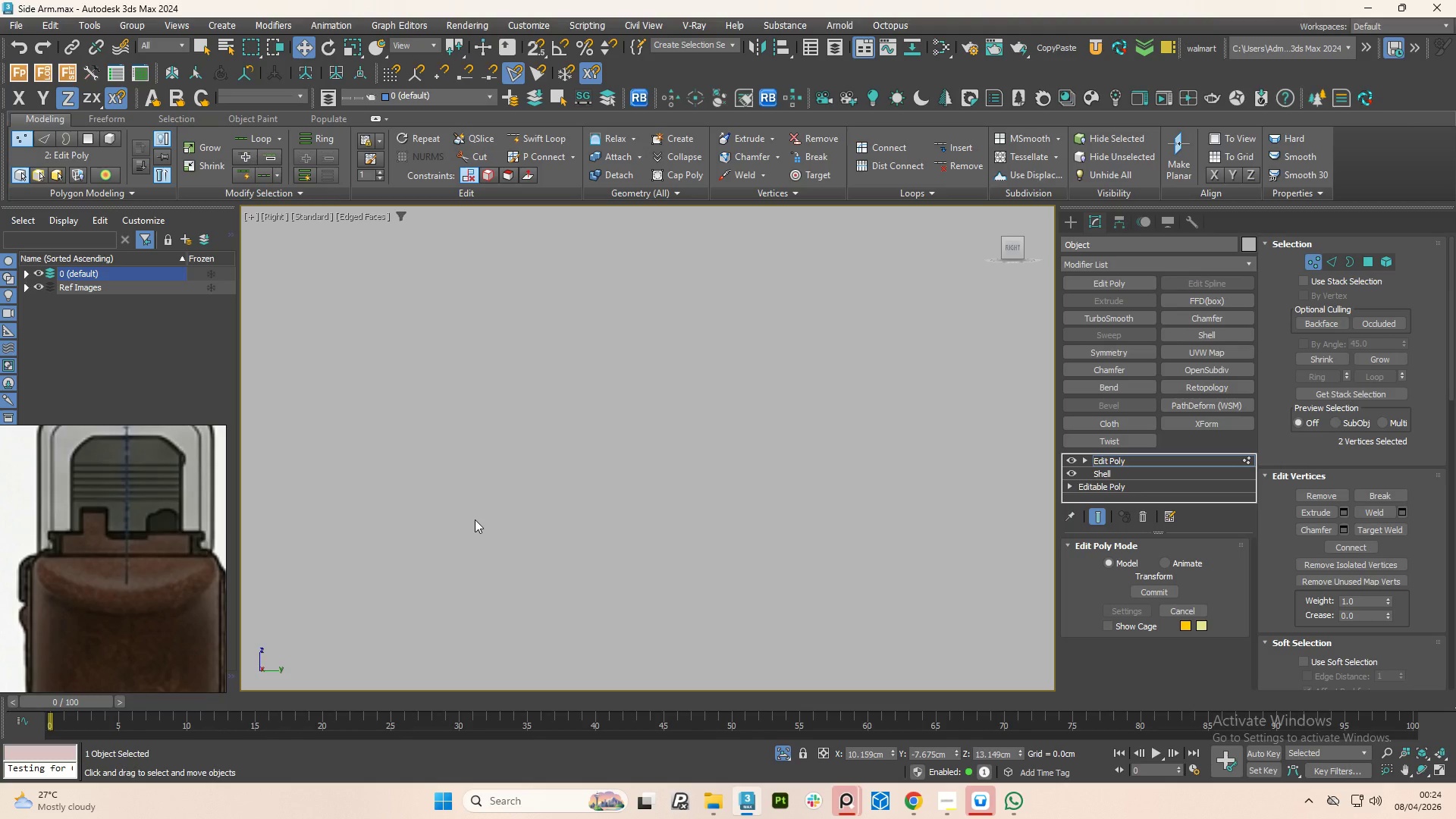 
left_click_drag(start_coordinate=[457, 488], to_coordinate=[533, 547])
 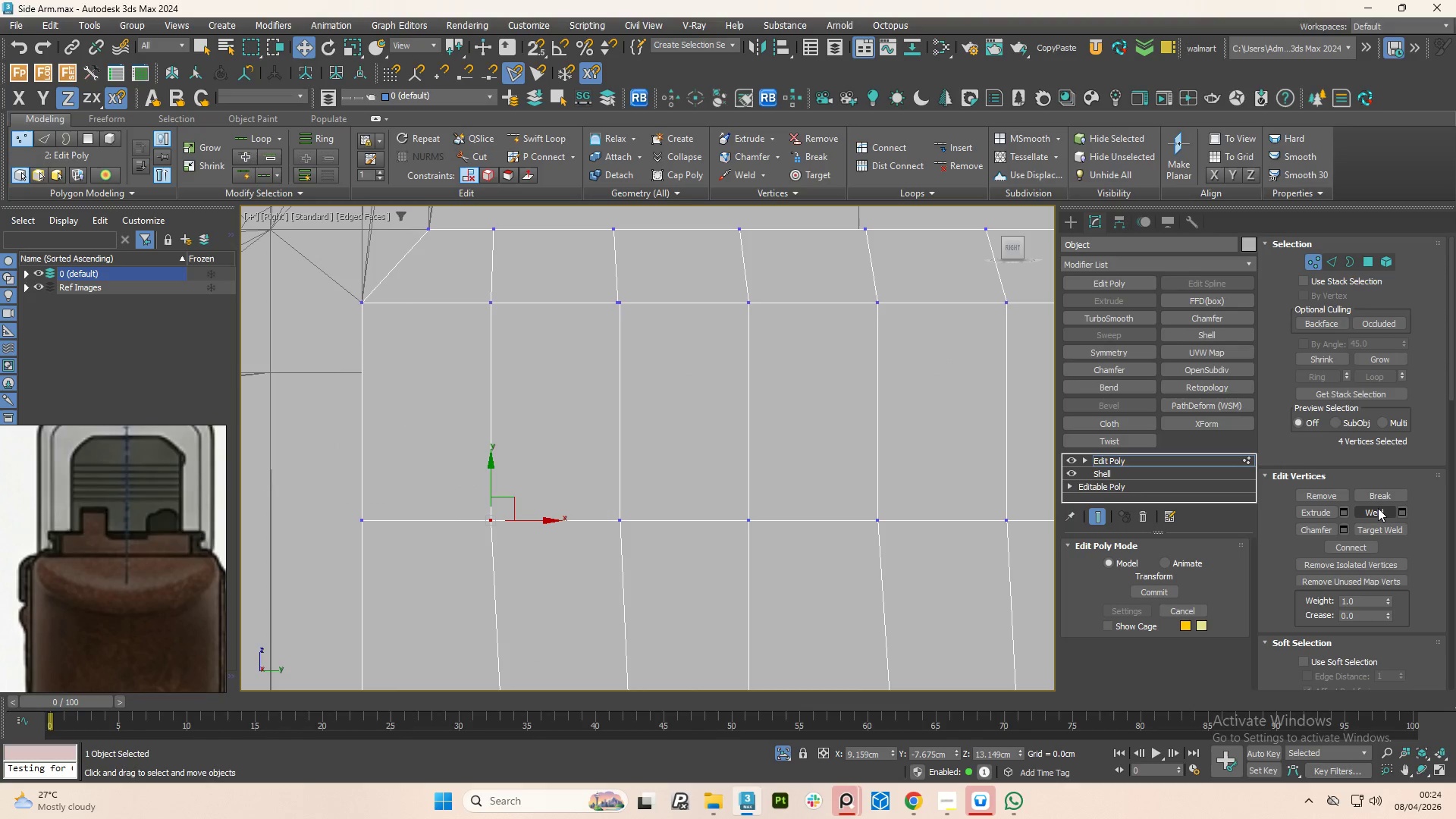 
scroll: coordinate [504, 549], scroll_direction: down, amount: 12.0
 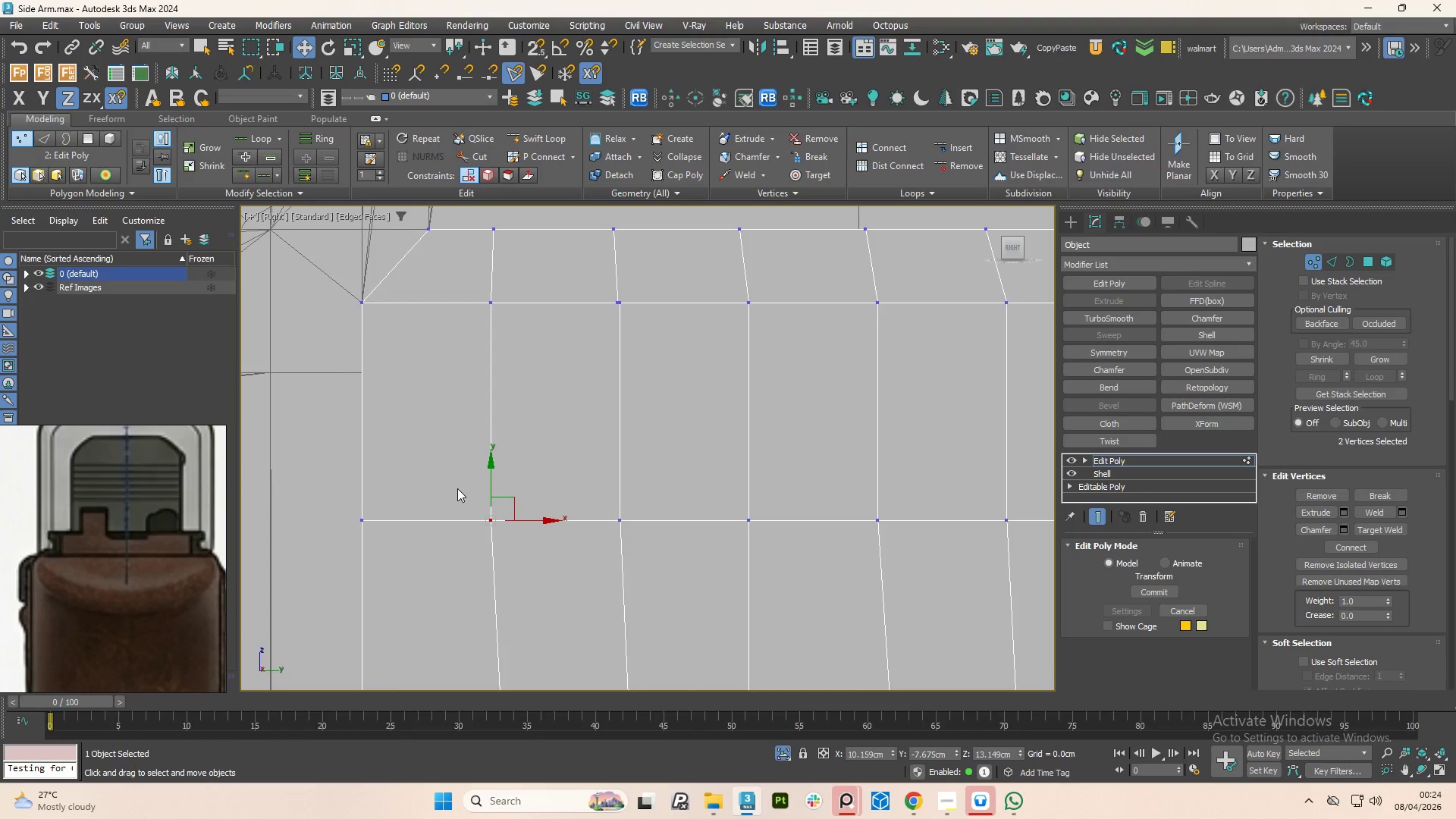 
left_click([1378, 508])
 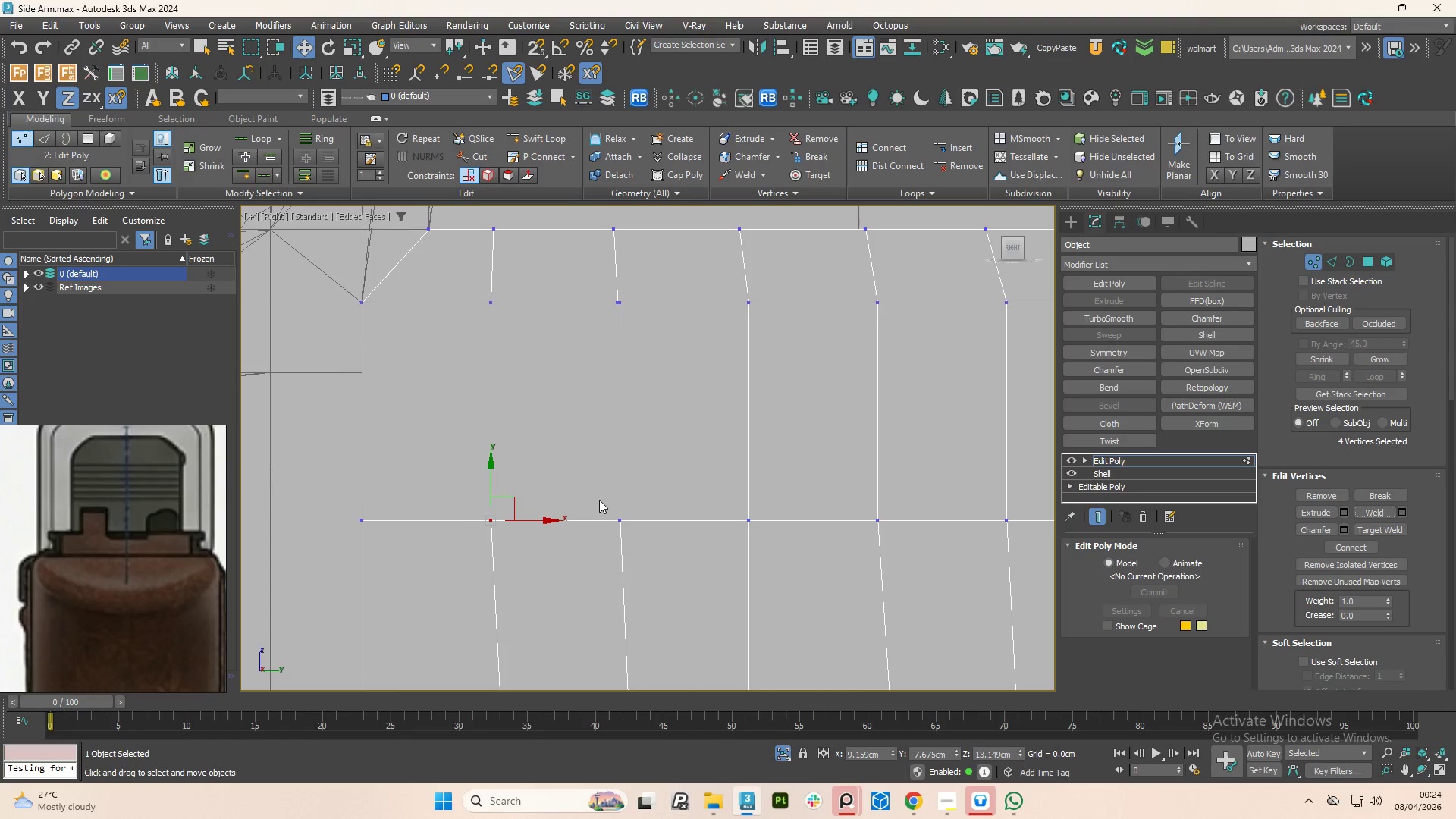 
left_click_drag(start_coordinate=[604, 500], to_coordinate=[660, 547])
 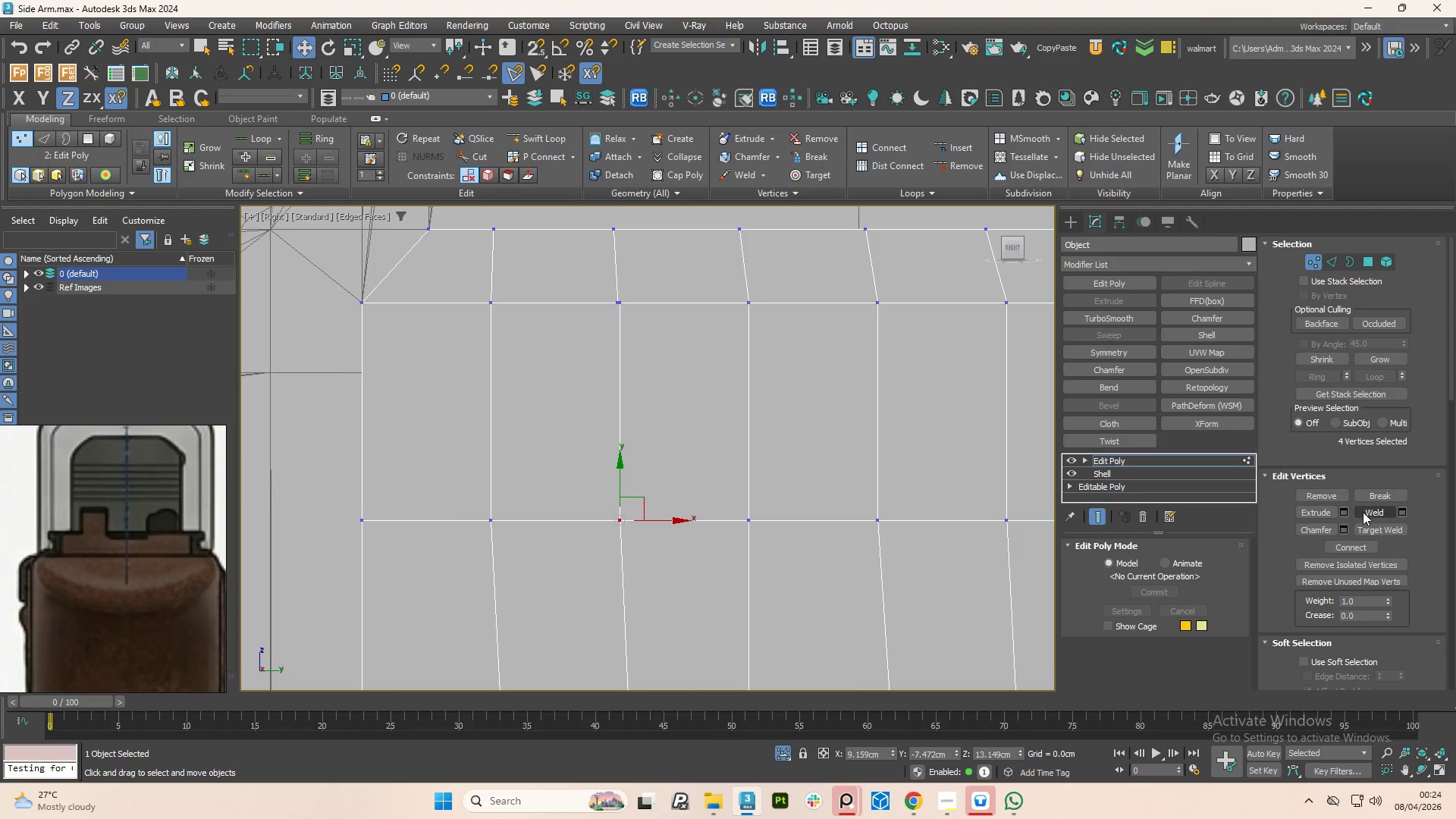 
left_click([1363, 511])
 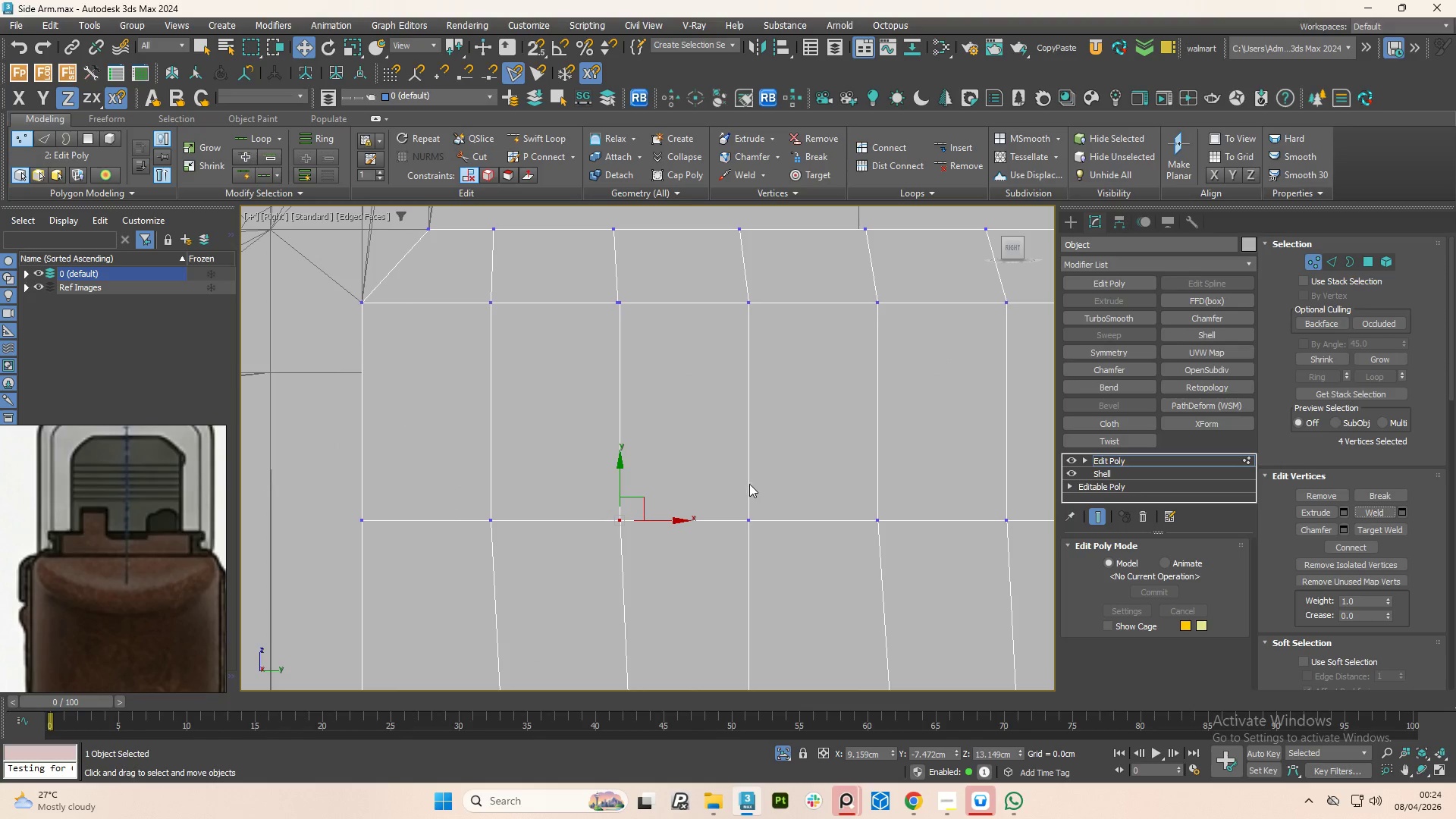 
left_click_drag(start_coordinate=[729, 484], to_coordinate=[821, 582])
 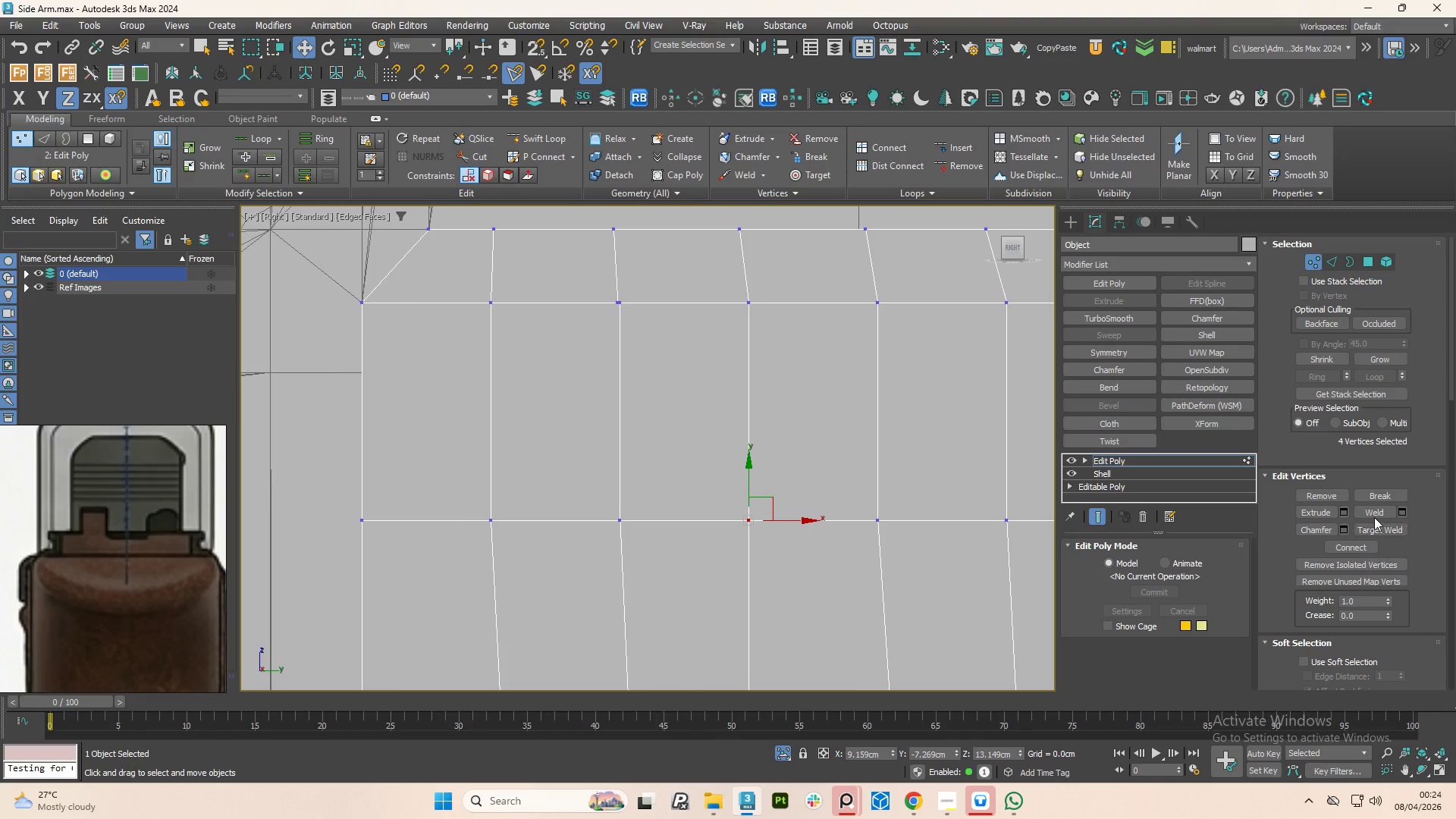 
left_click([1374, 514])
 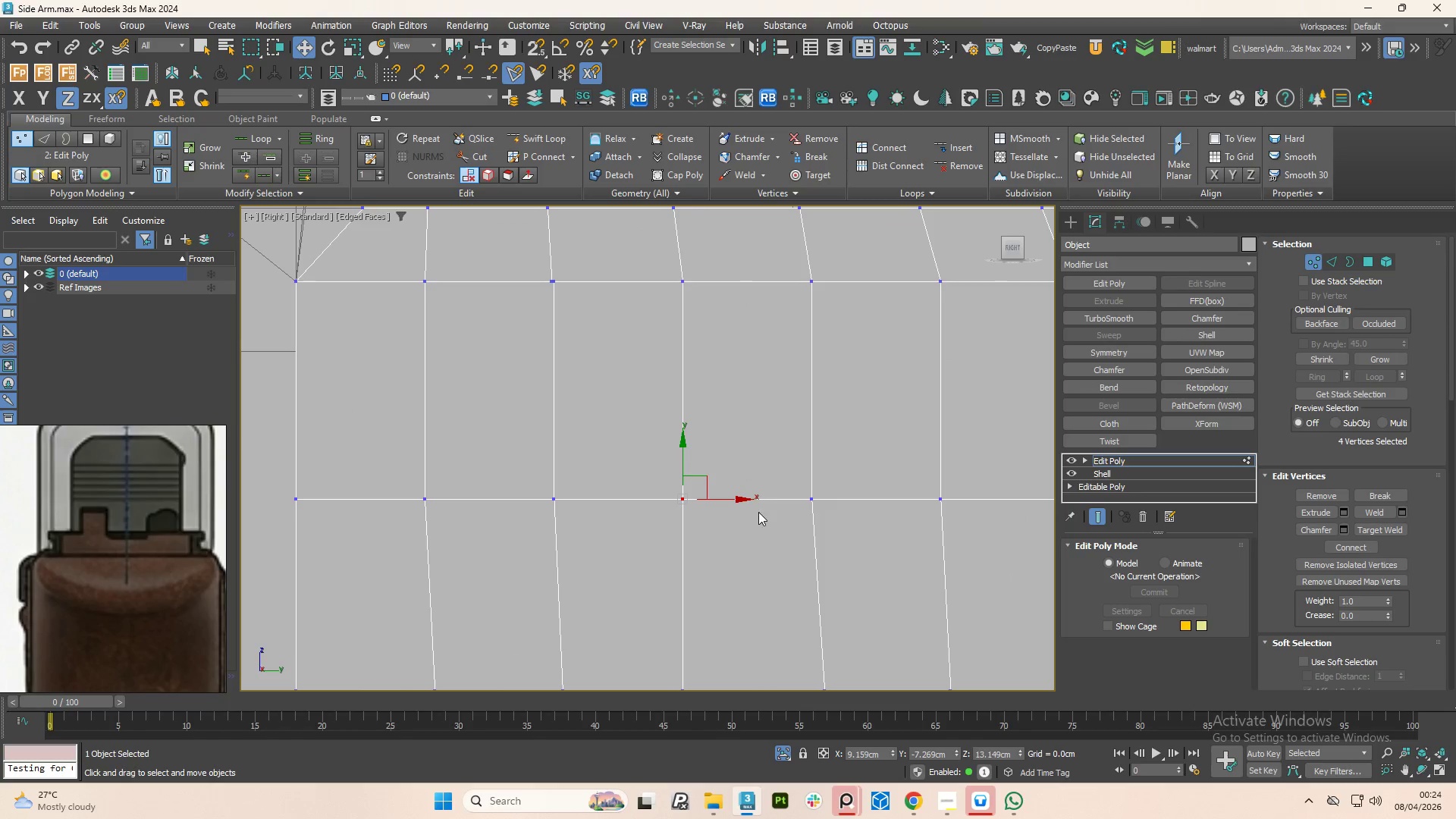 
left_click_drag(start_coordinate=[770, 466], to_coordinate=[879, 563])
 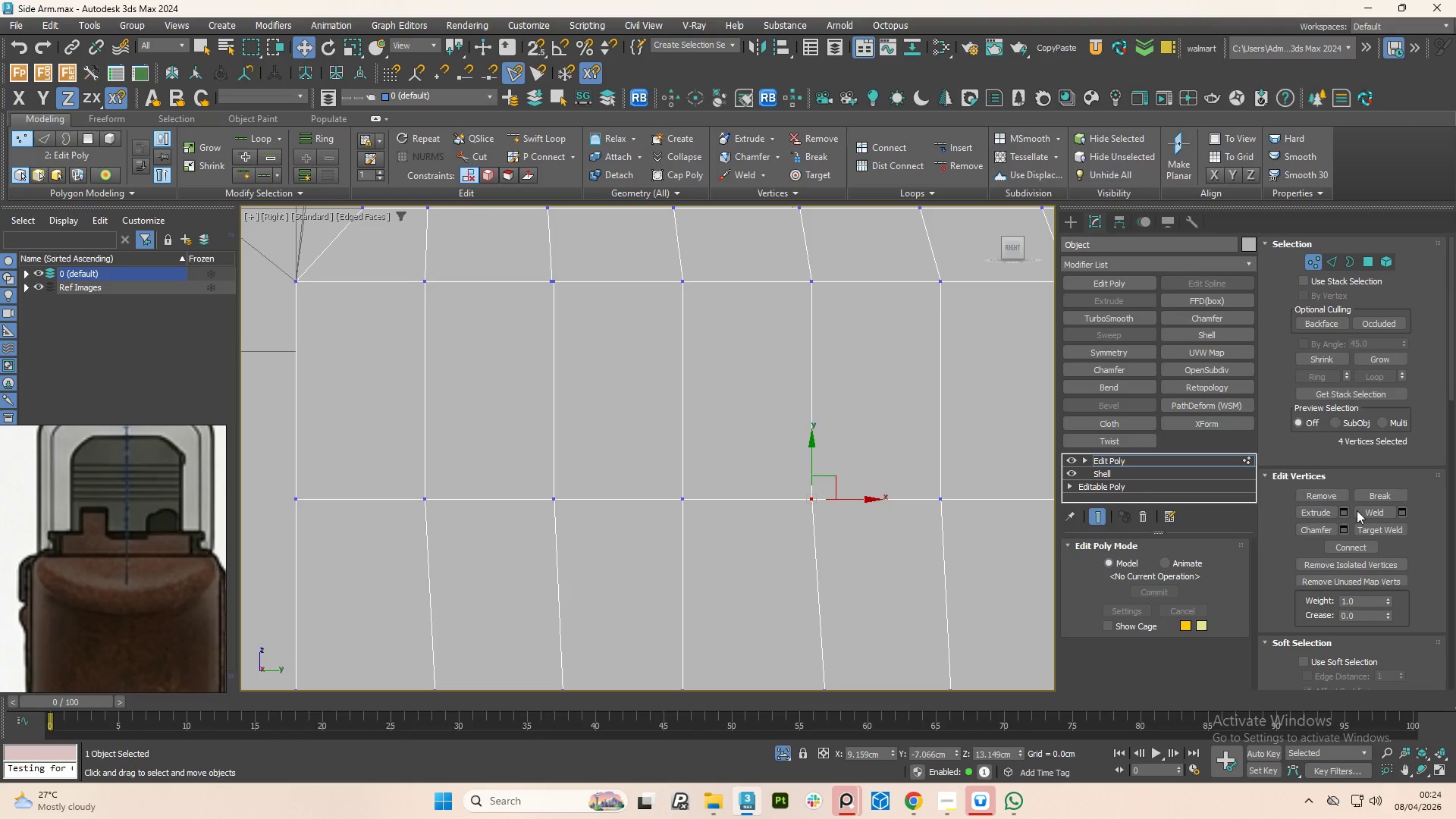 
left_click([1369, 515])
 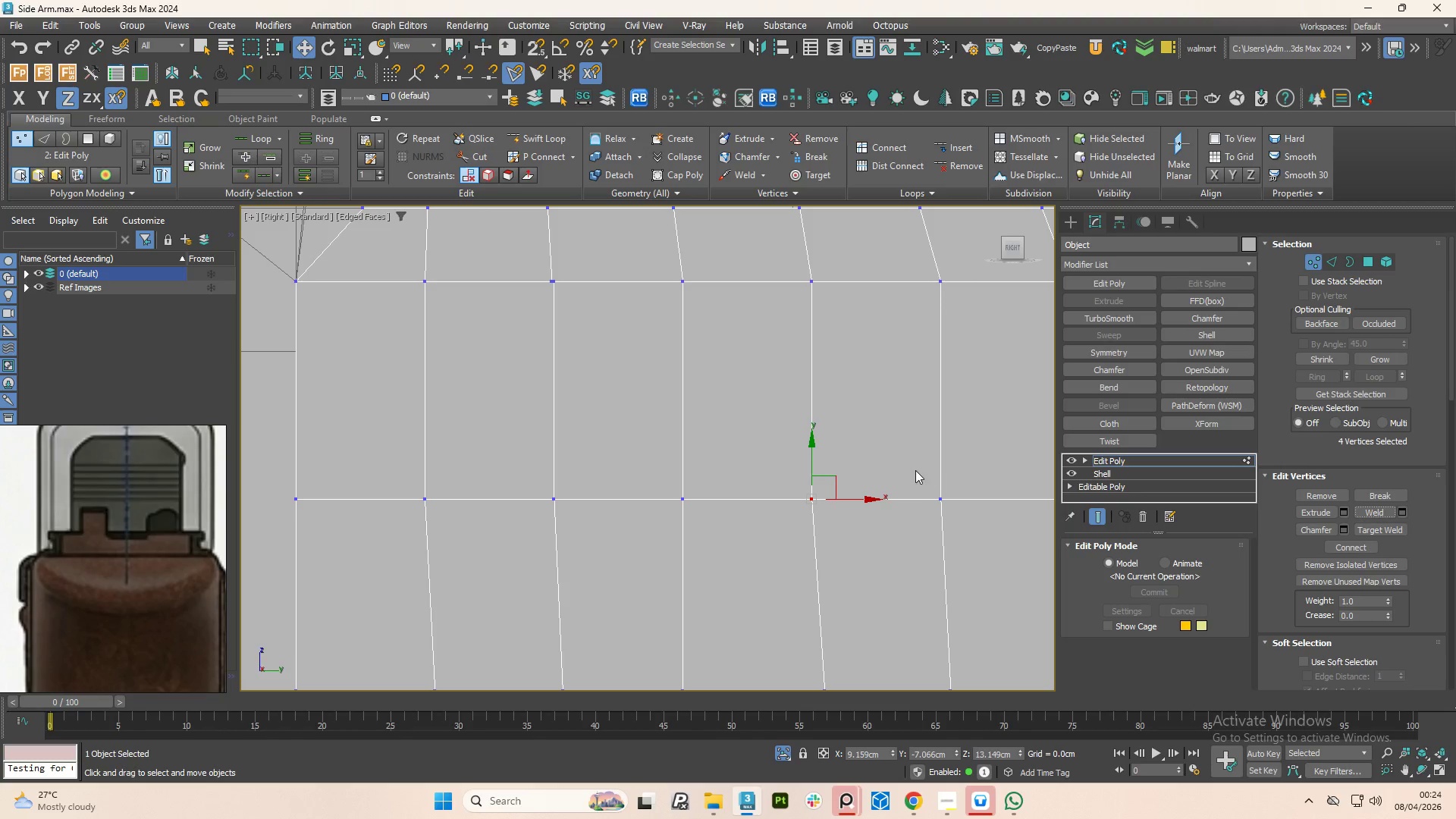 
left_click_drag(start_coordinate=[915, 470], to_coordinate=[989, 576])
 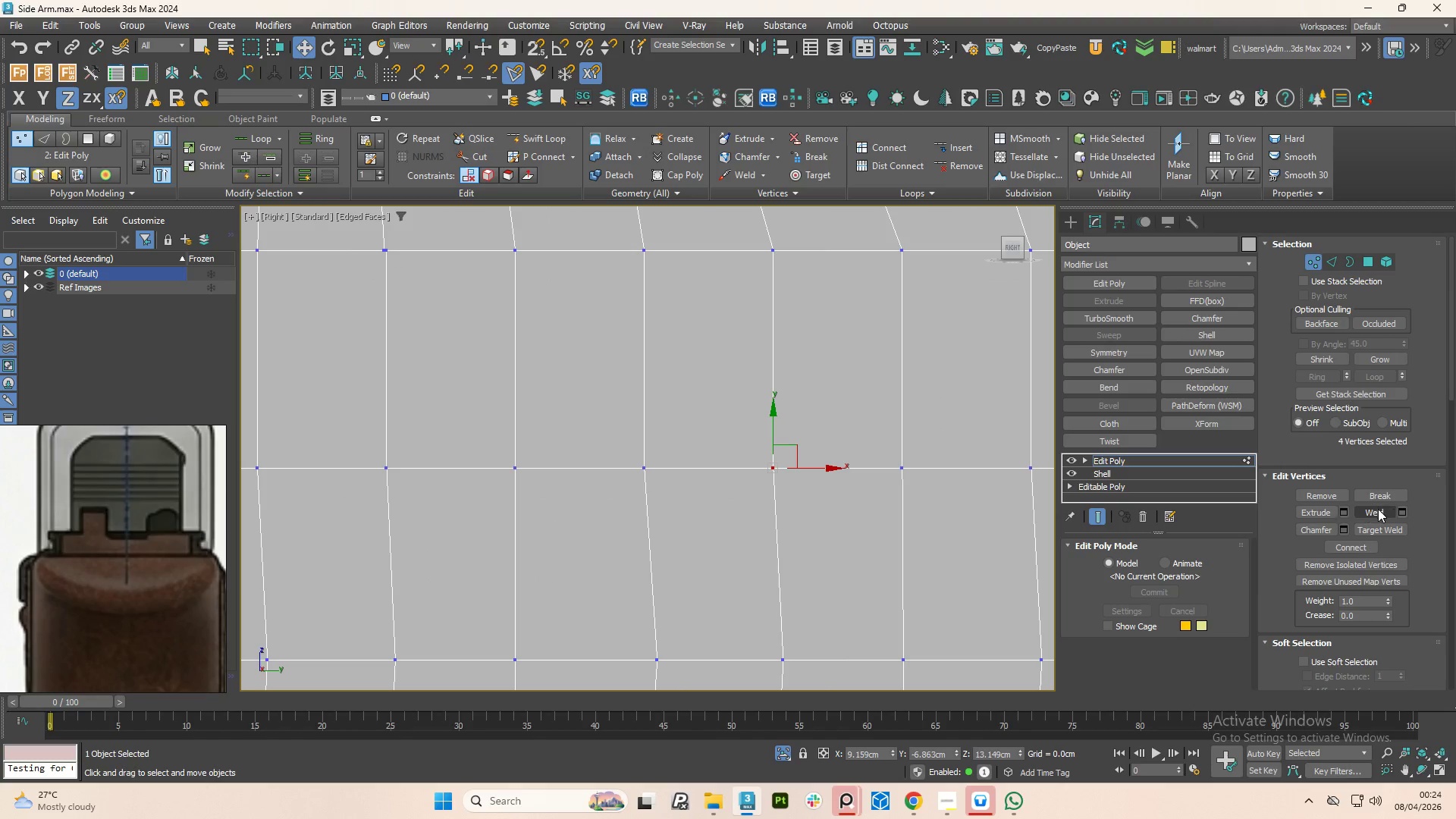 
left_click([1381, 508])
 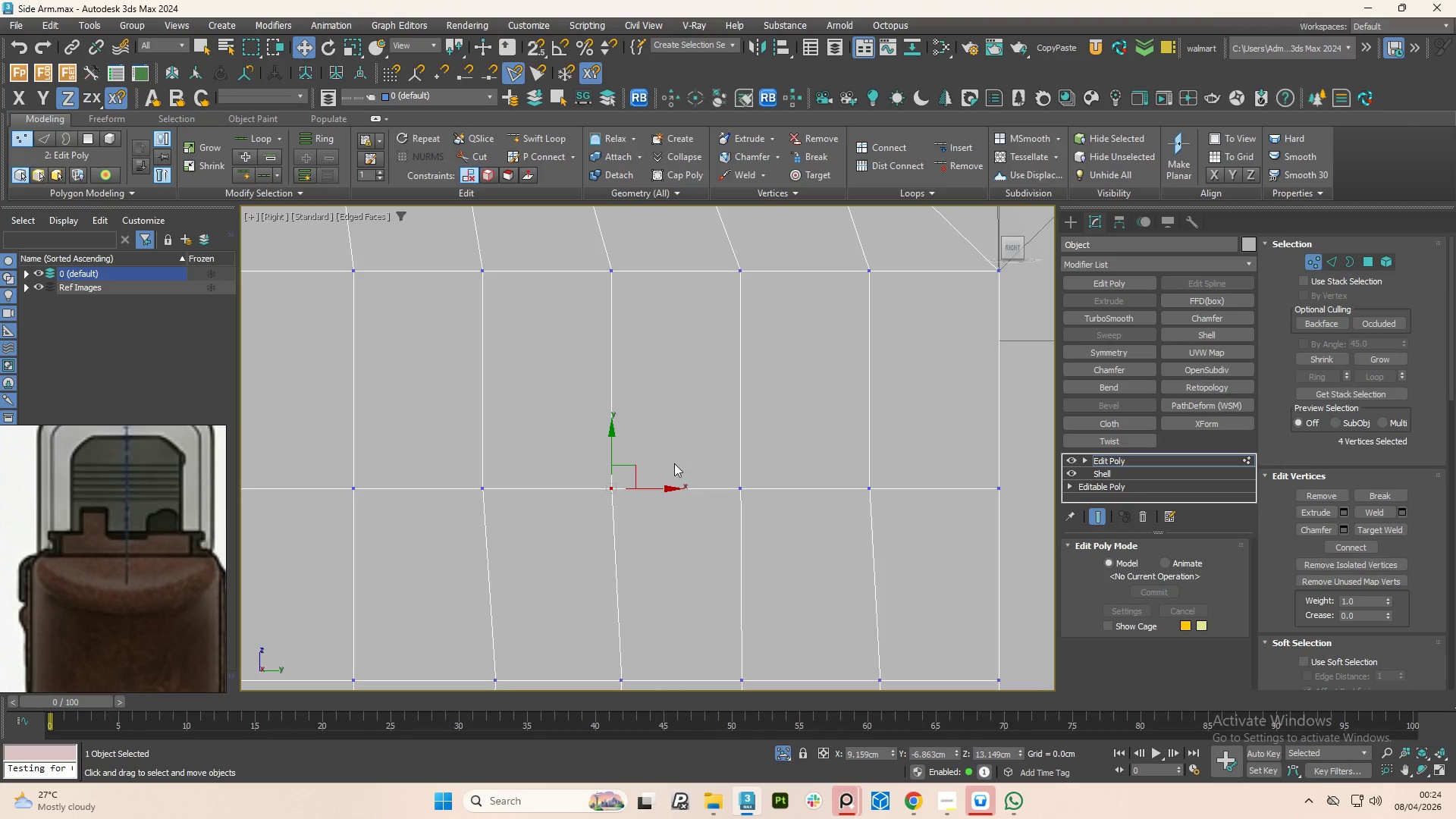 
left_click_drag(start_coordinate=[691, 445], to_coordinate=[793, 548])
 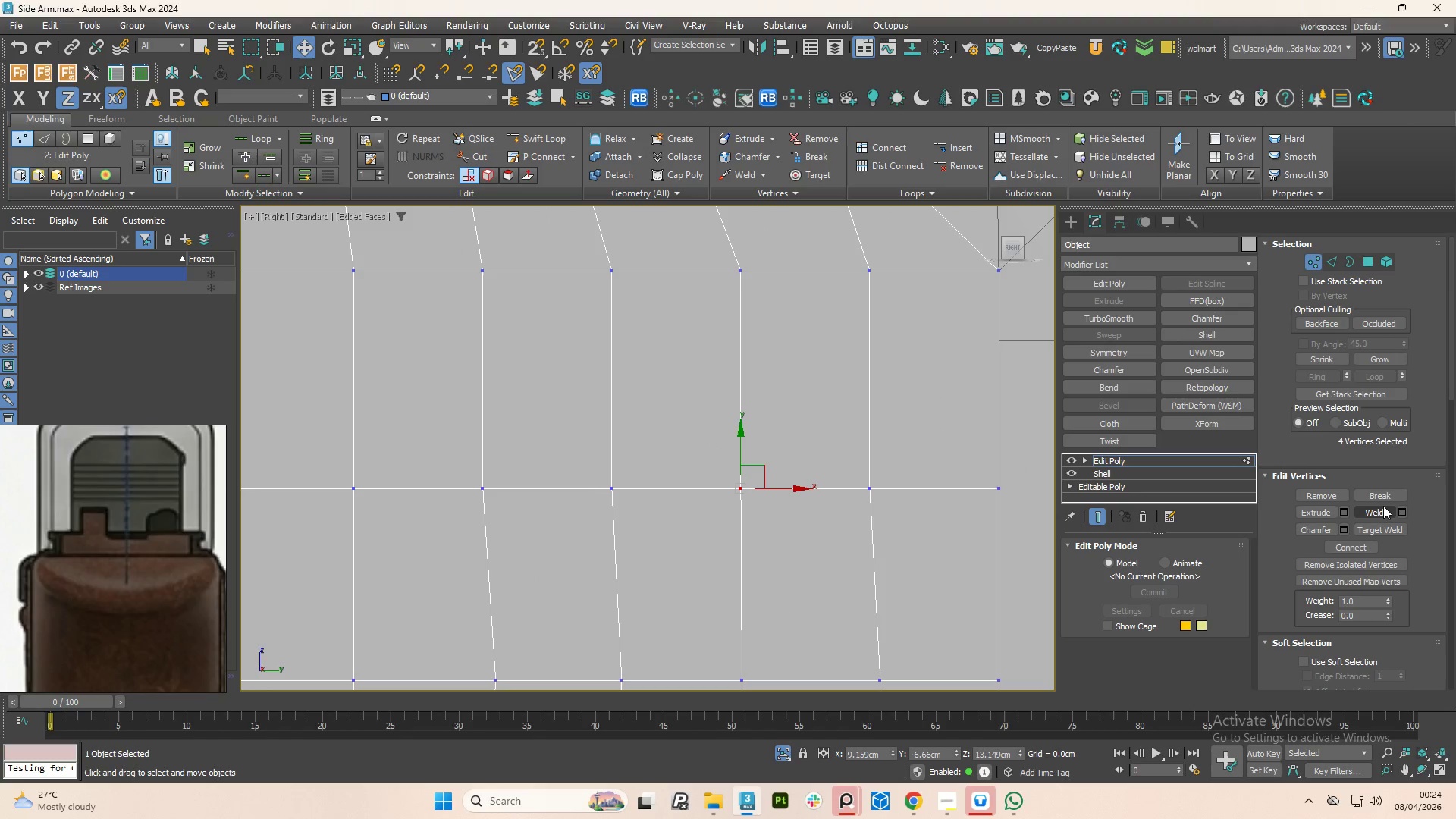 
left_click([1380, 509])
 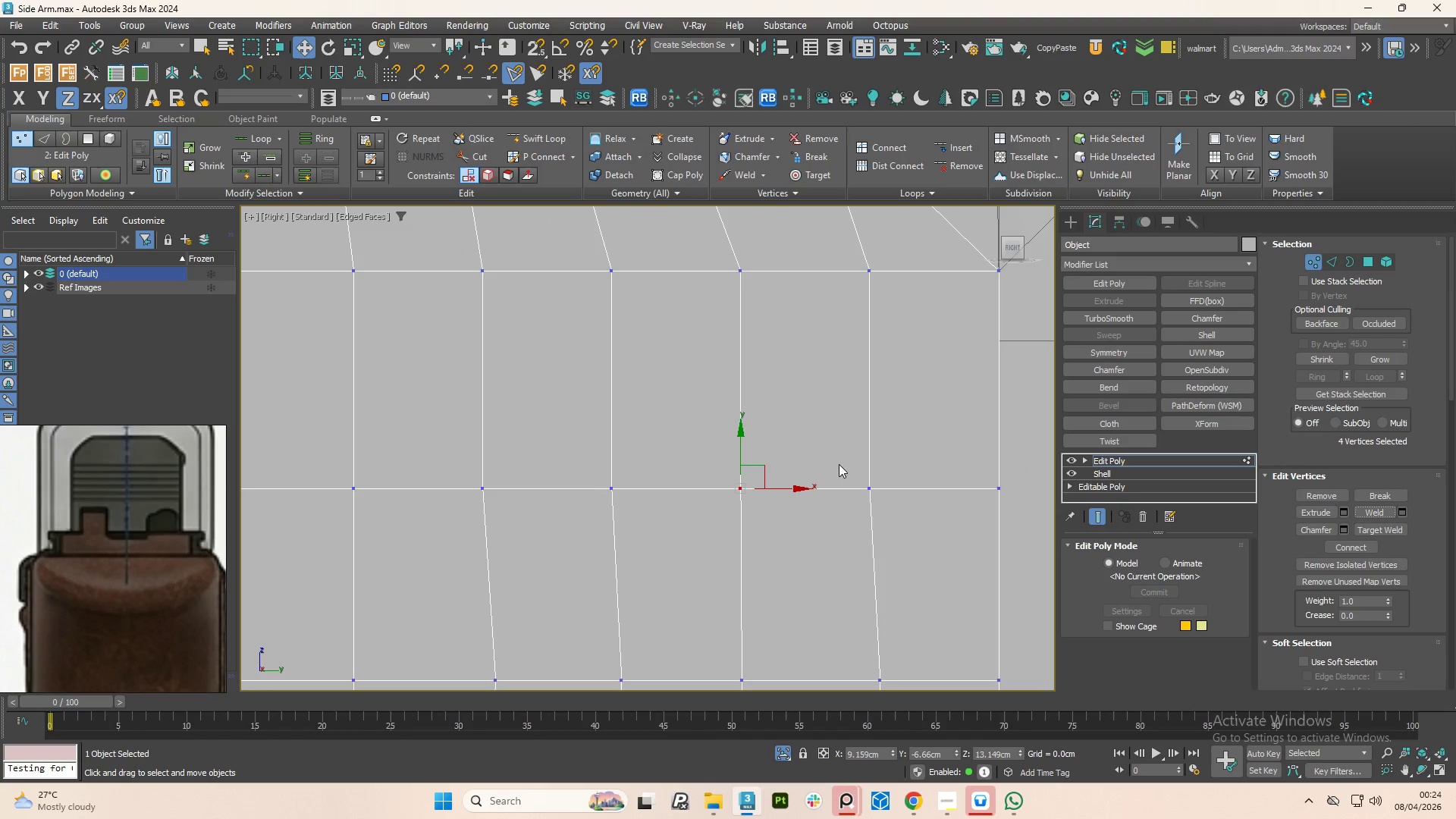 
left_click_drag(start_coordinate=[817, 460], to_coordinate=[939, 551])
 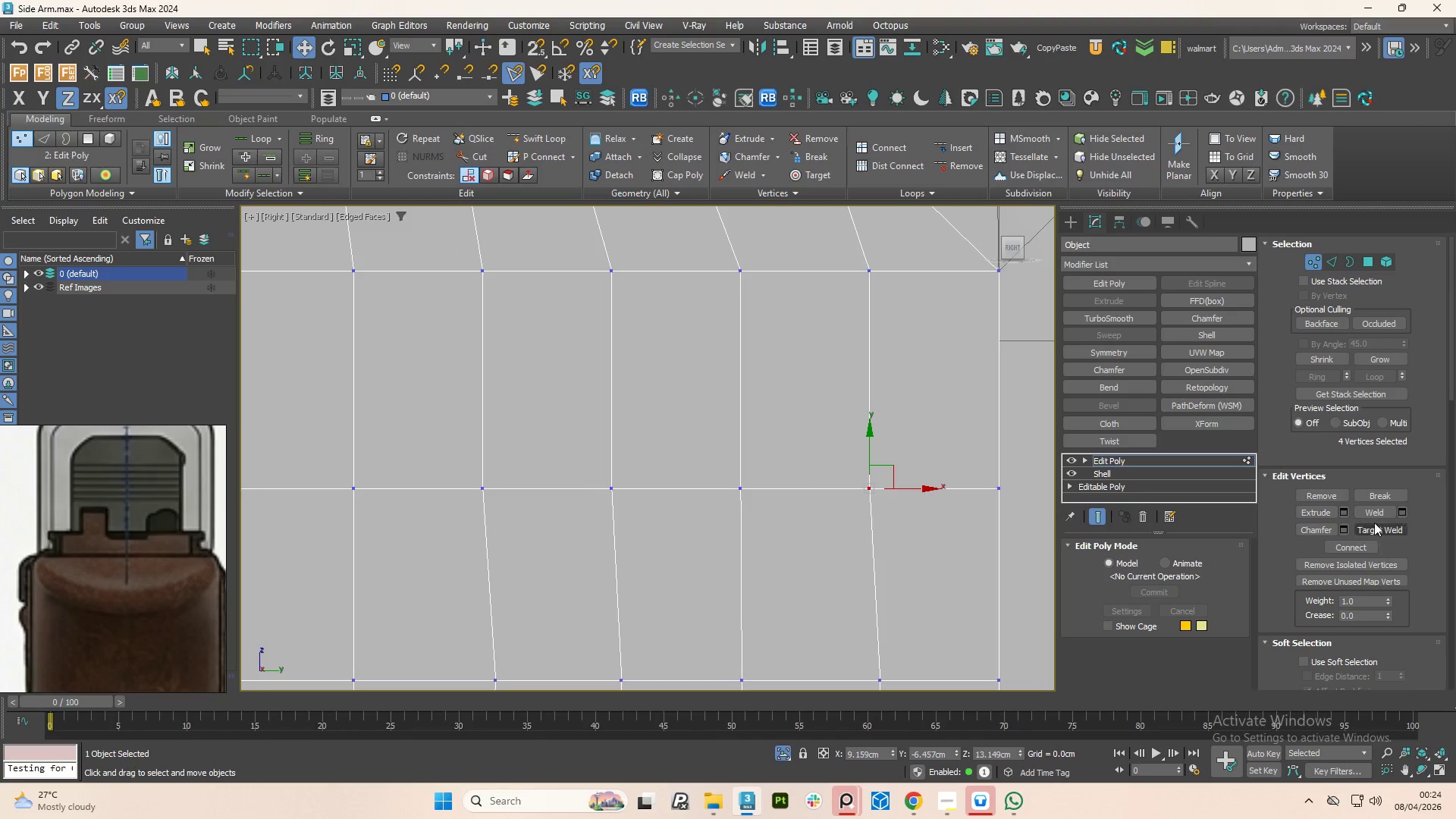 
left_click([1372, 515])
 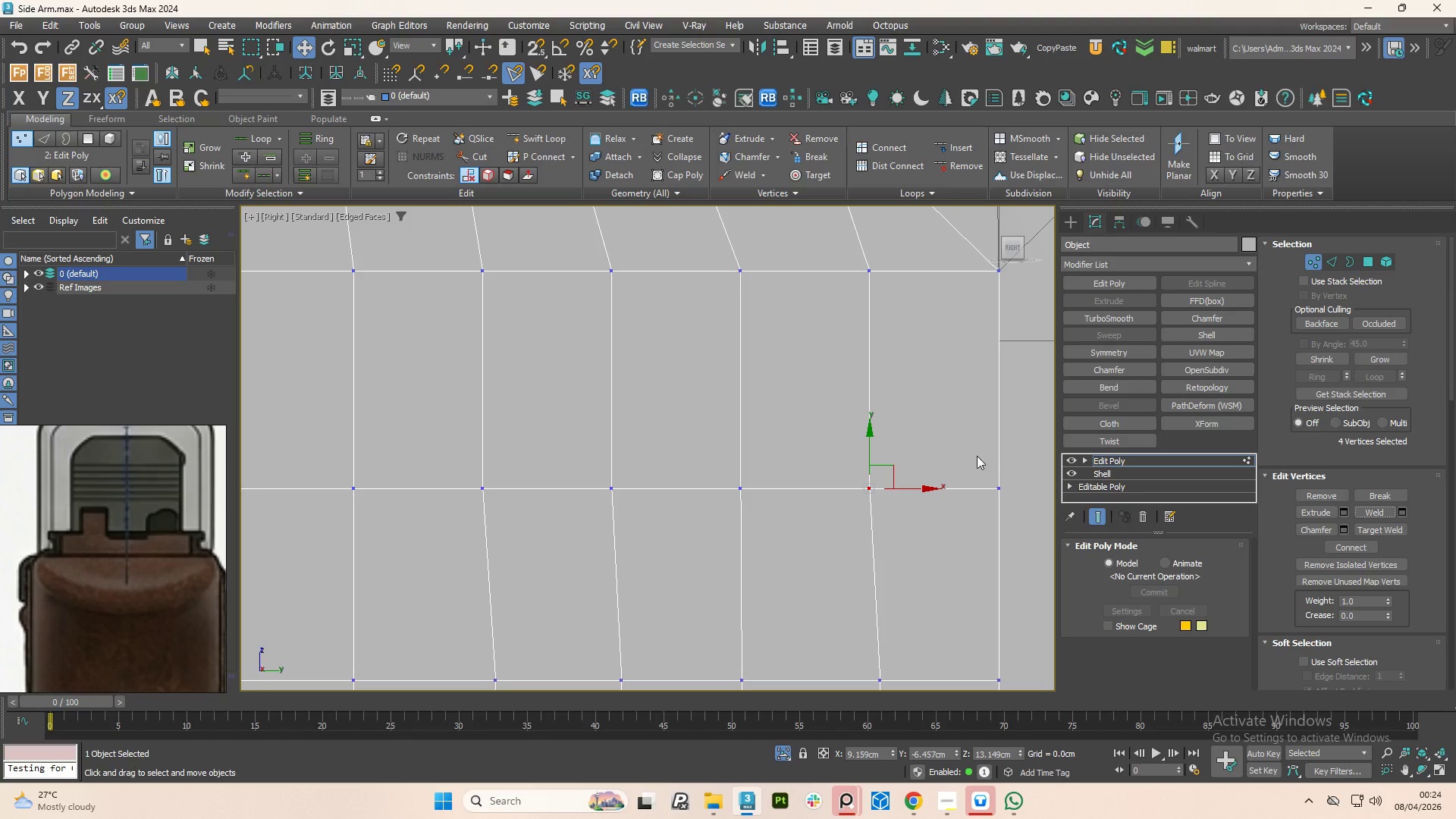 
left_click_drag(start_coordinate=[969, 457], to_coordinate=[1049, 542])
 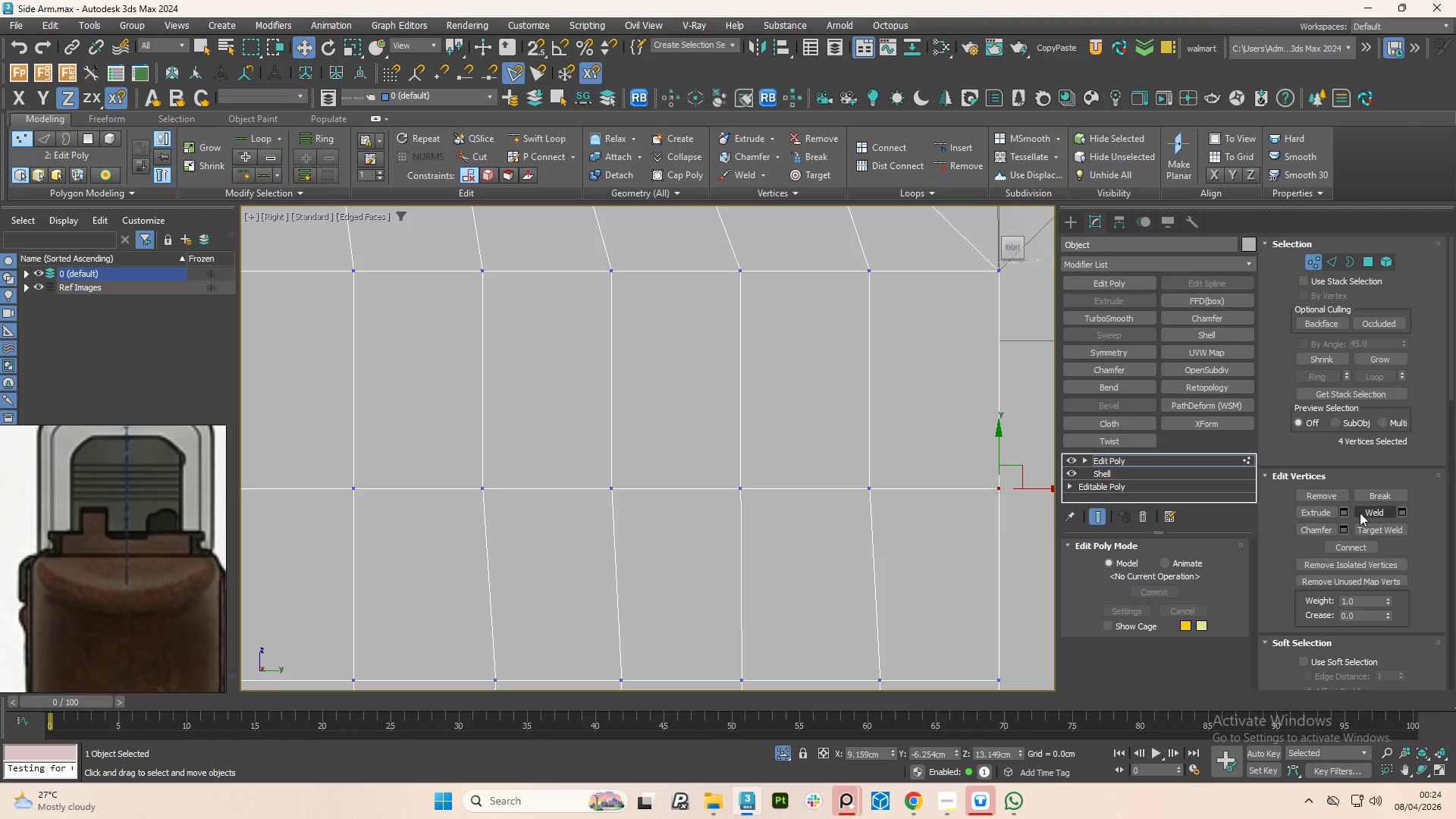 
left_click([1368, 513])
 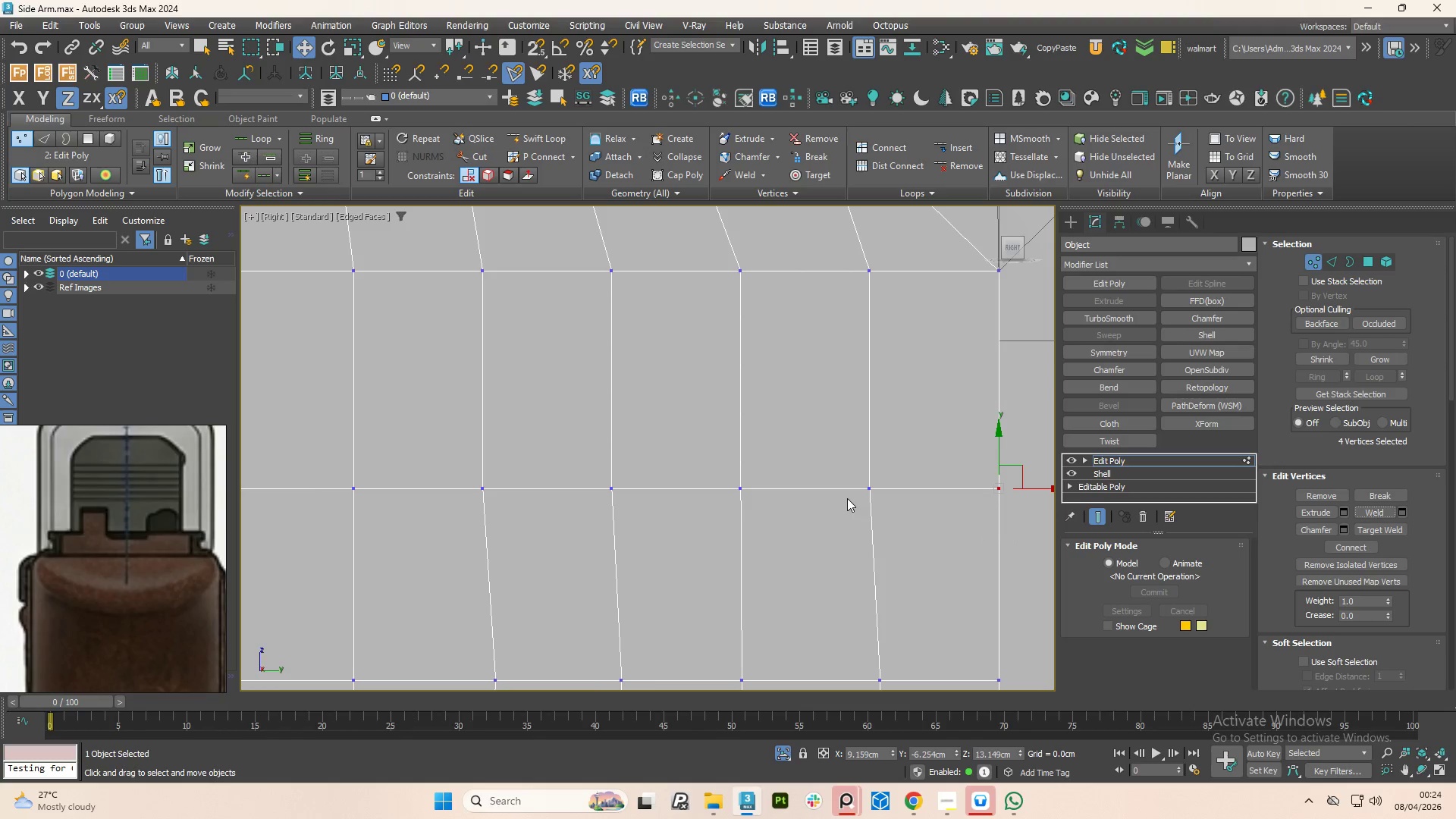 
scroll: coordinate [846, 497], scroll_direction: down, amount: 4.0
 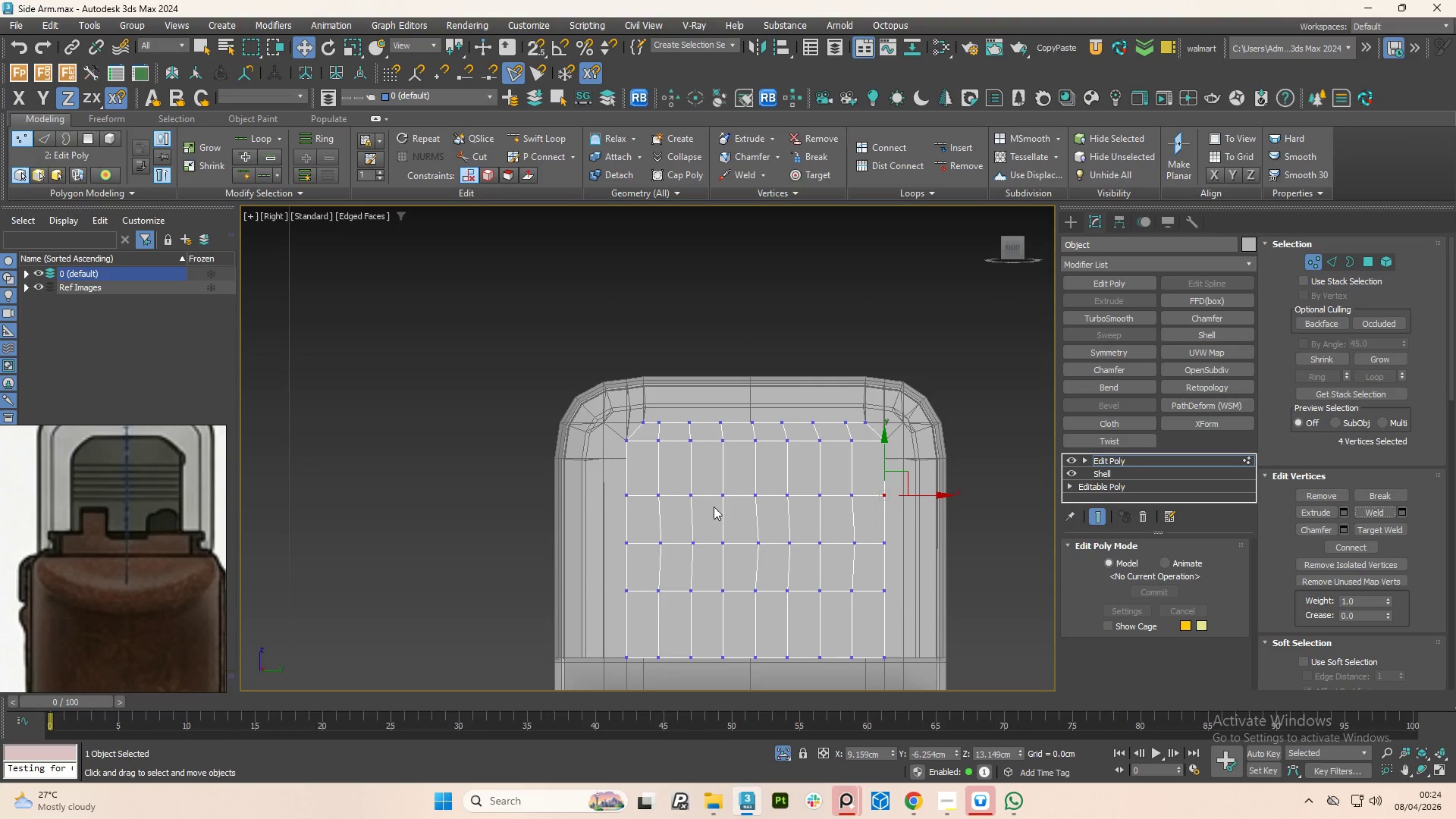 
scroll: coordinate [698, 534], scroll_direction: up, amount: 2.0
 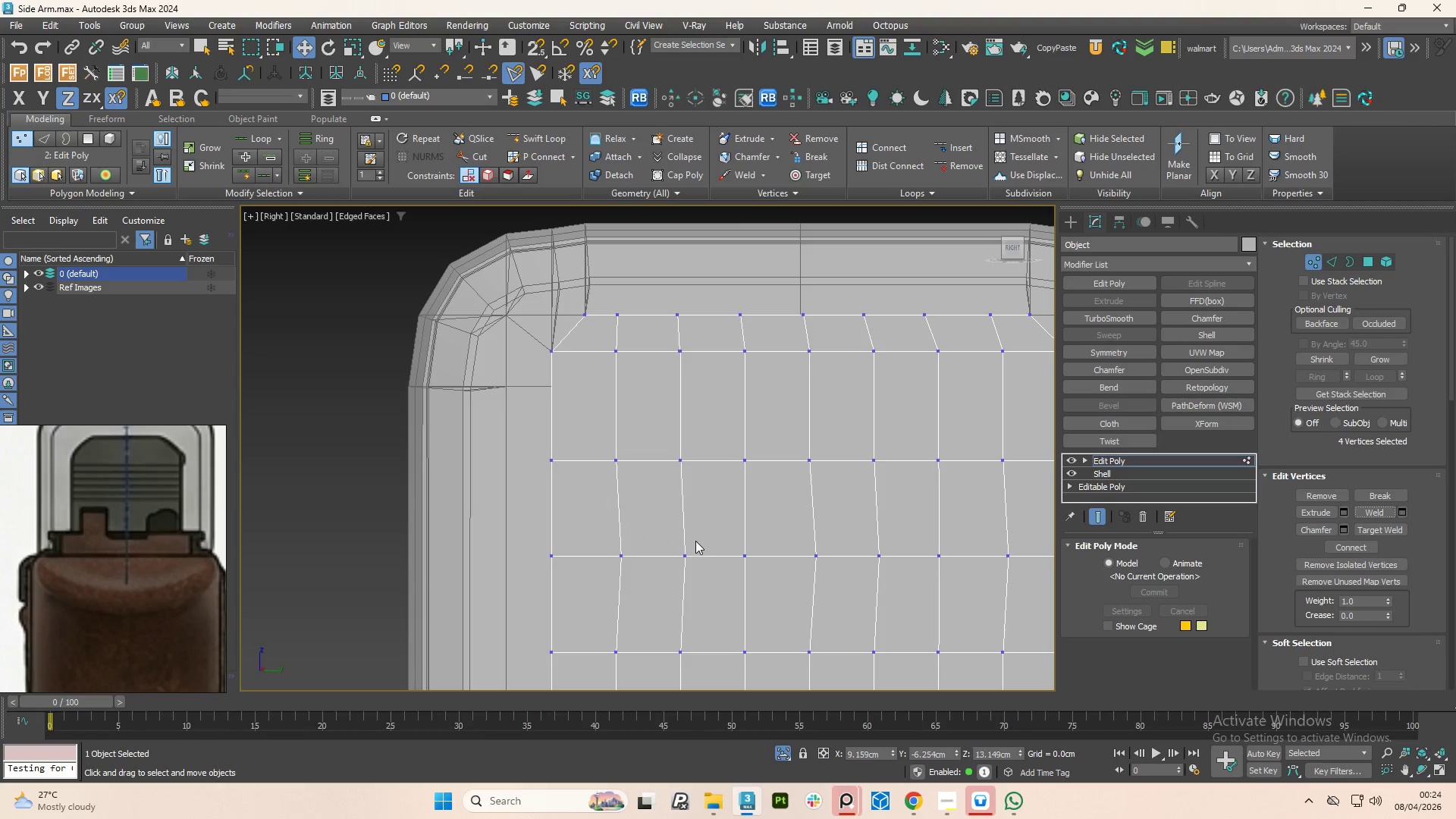 
key(Alt+1)
 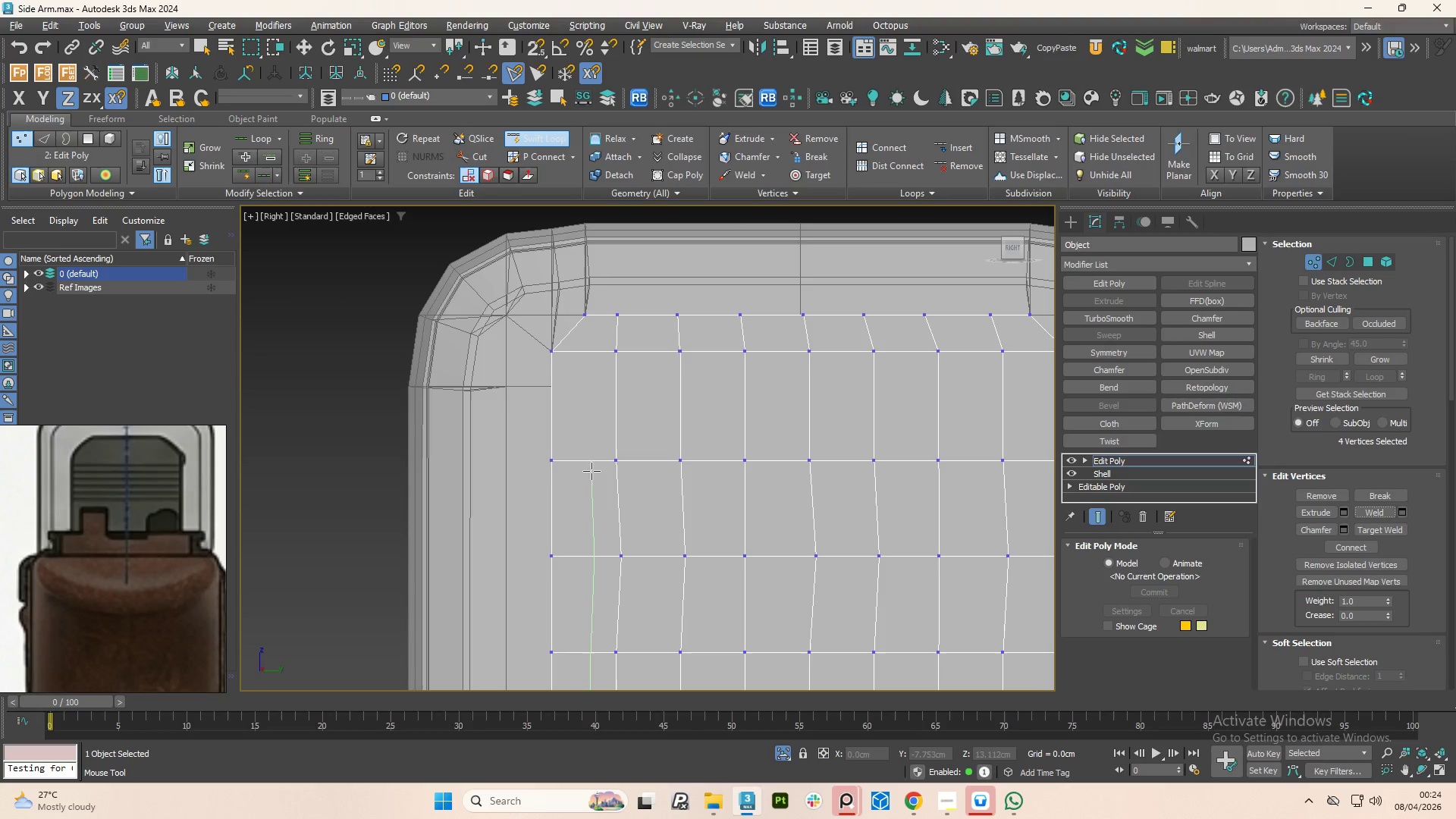 
right_click([590, 468])
 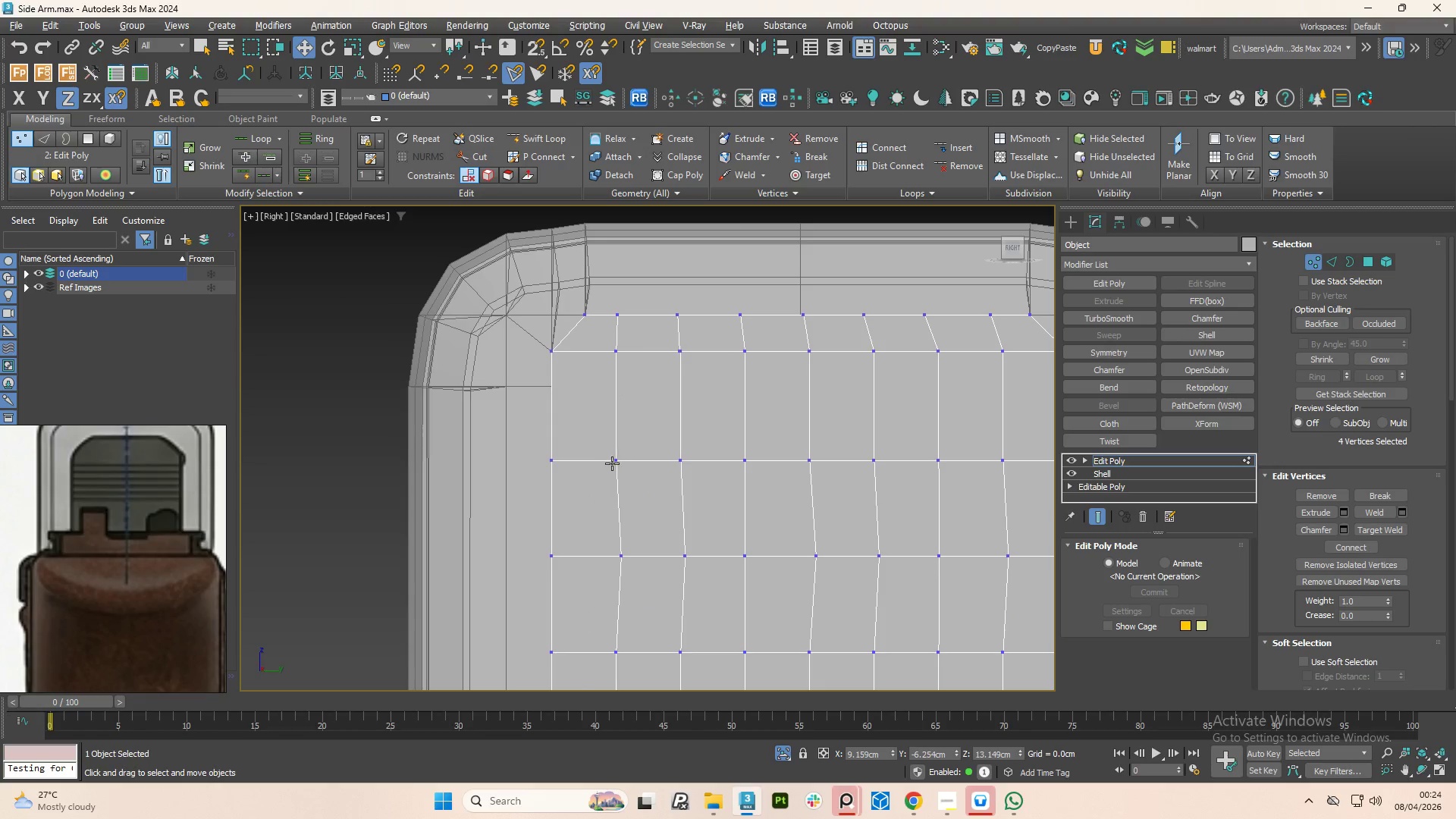 
left_click([613, 463])
 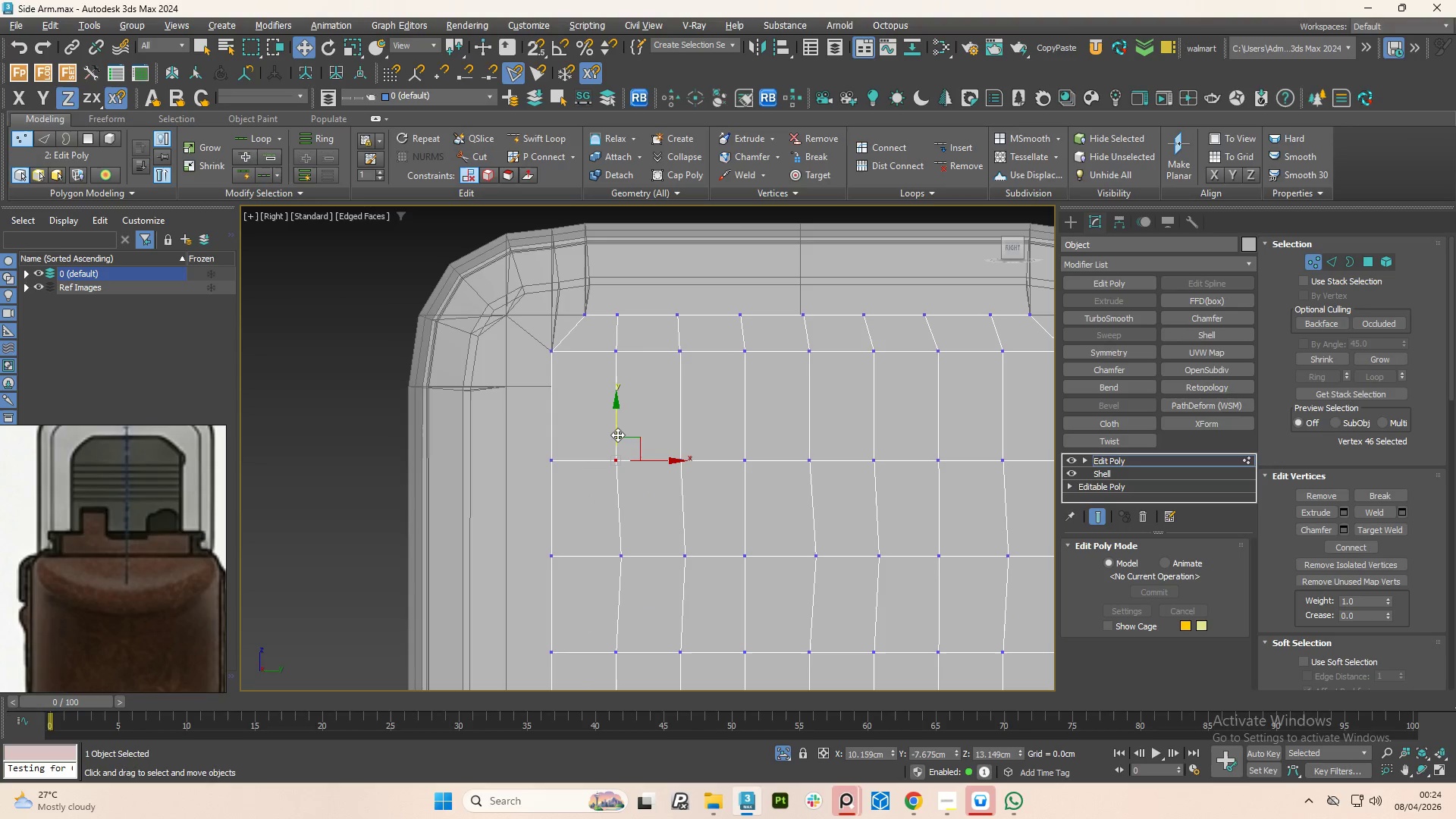 
left_click_drag(start_coordinate=[617, 432], to_coordinate=[623, 457])
 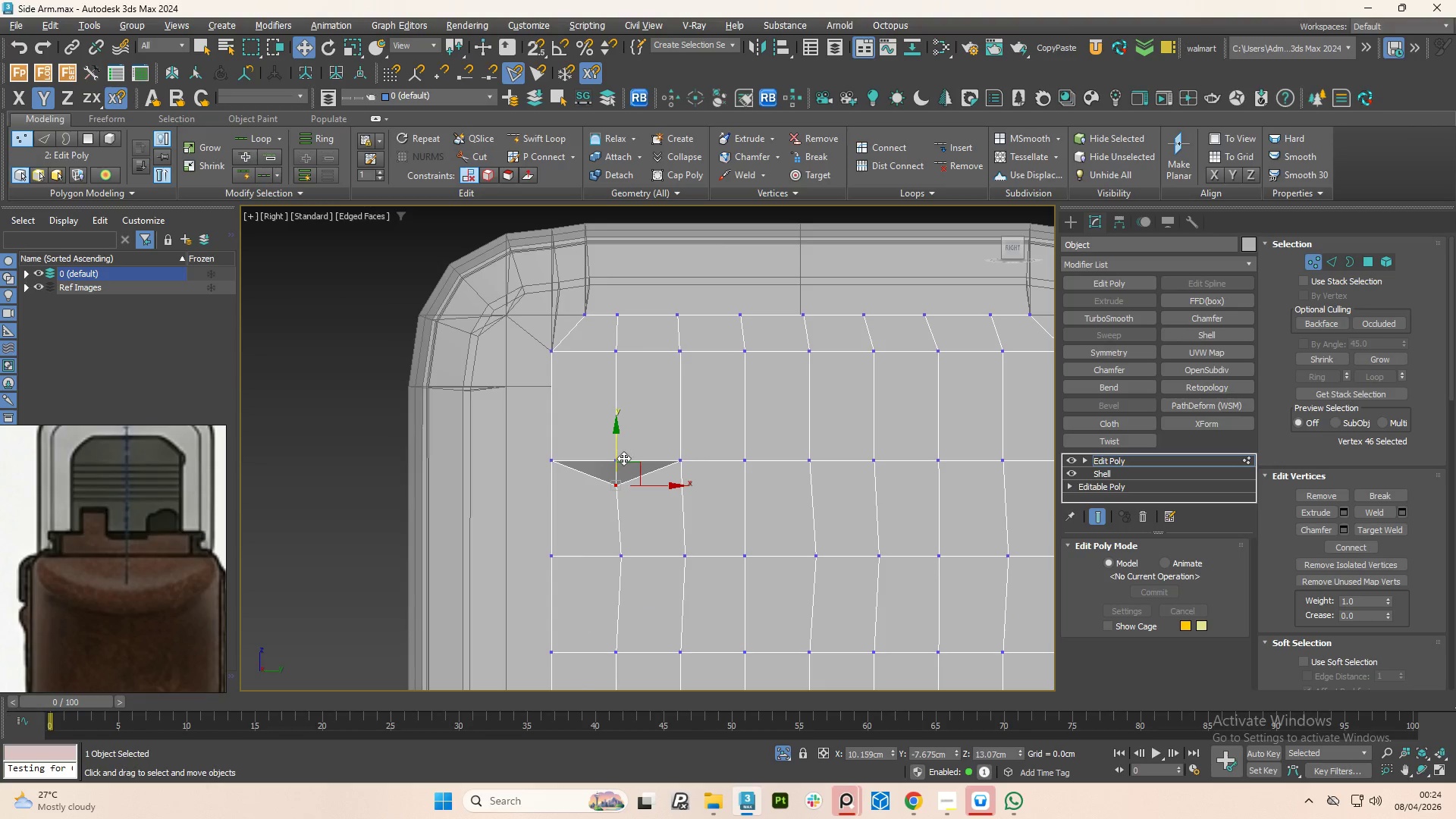 
key(Control+Z)
 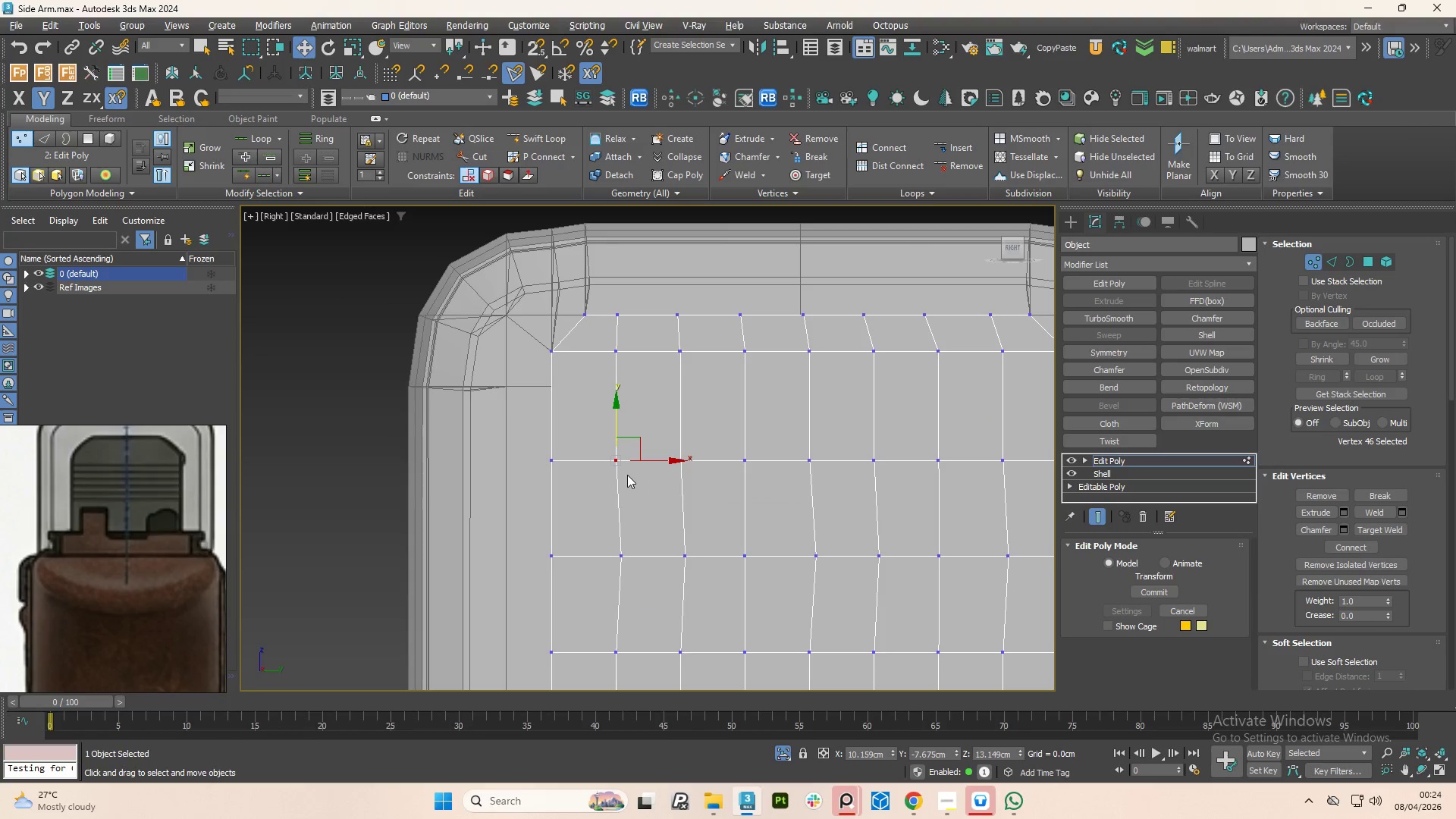 
left_click_drag(start_coordinate=[657, 528], to_coordinate=[557, 375])
 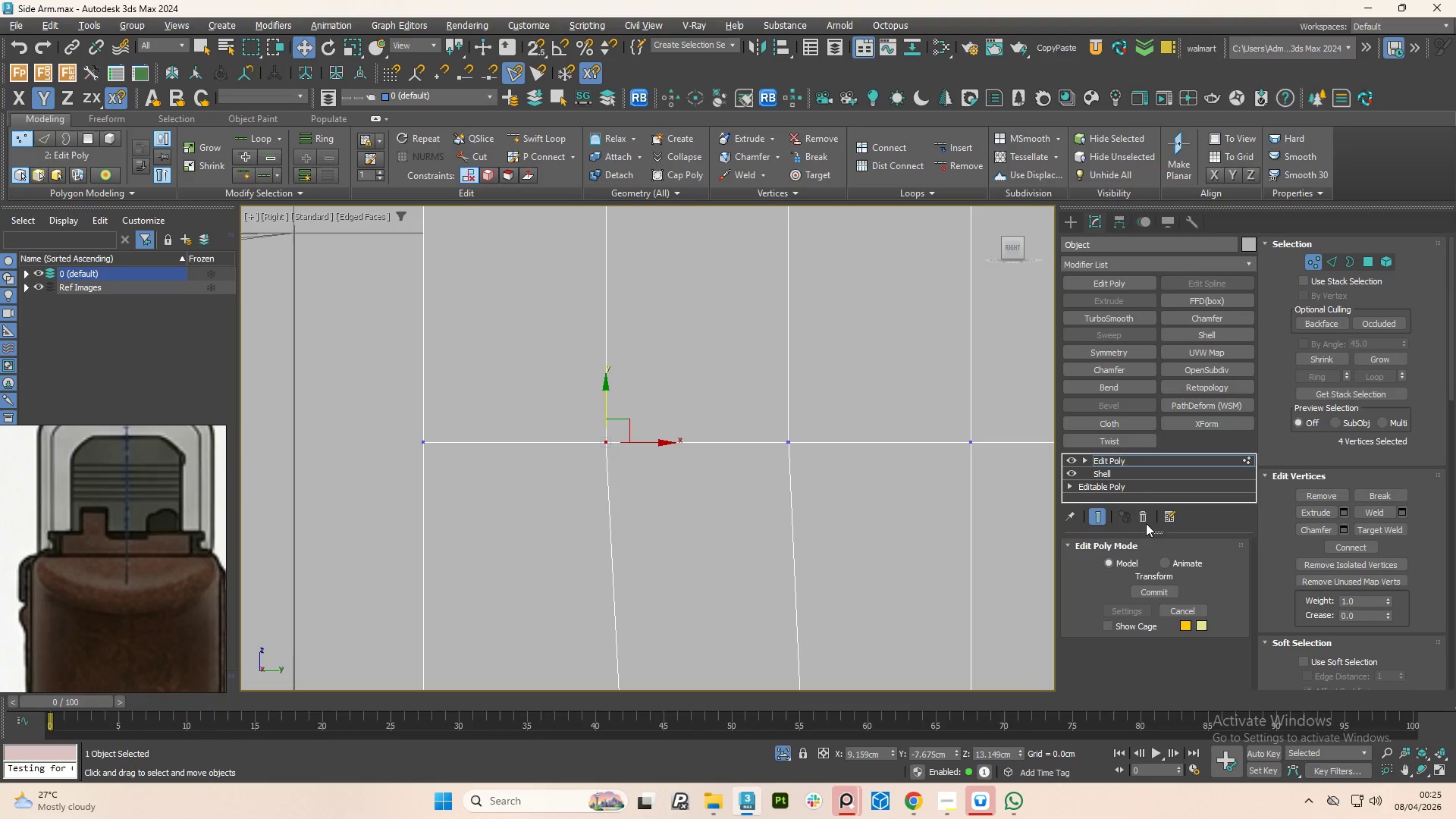 
scroll: coordinate [615, 465], scroll_direction: up, amount: 3.0
 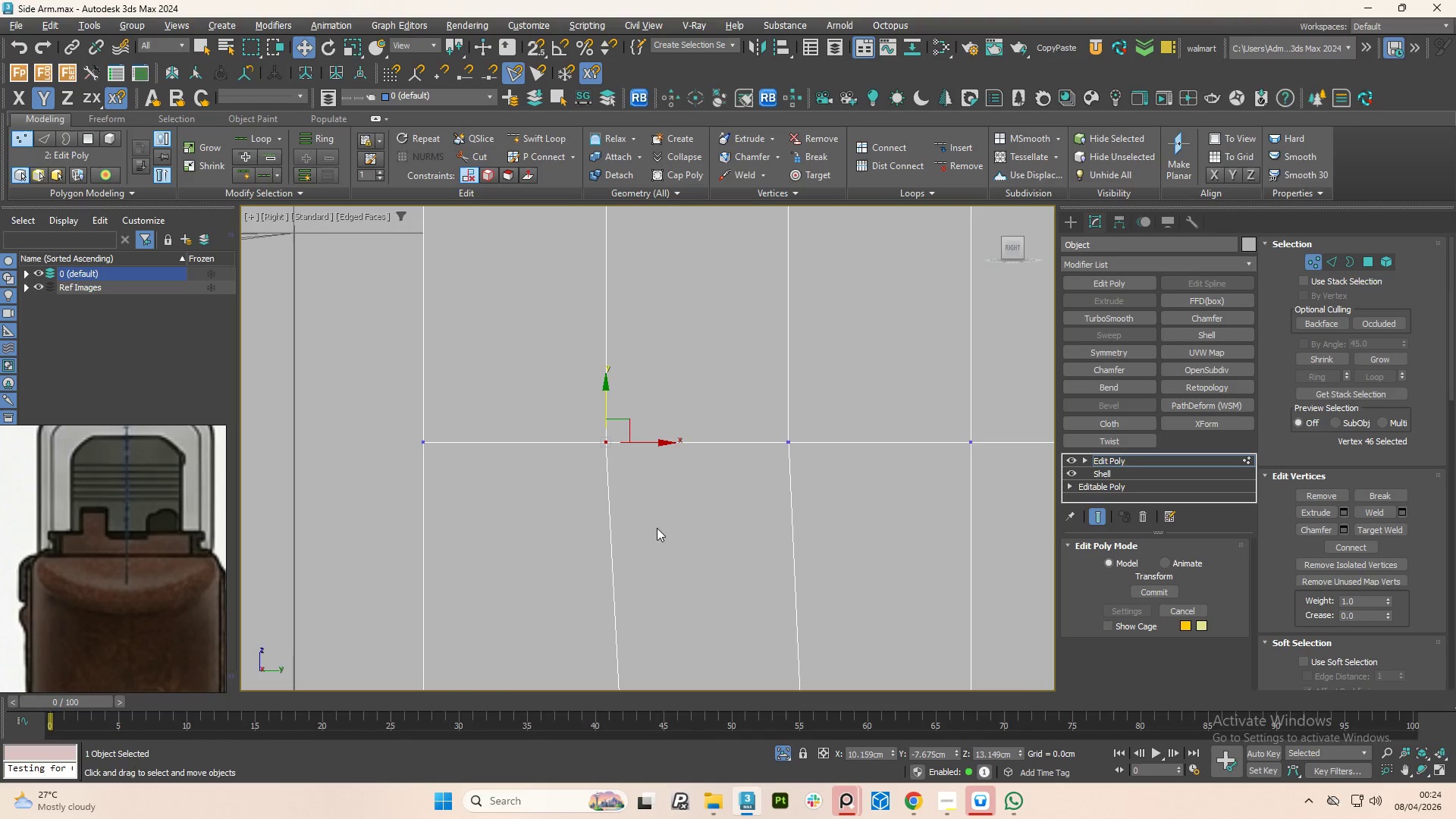 
right_click([588, 440])
 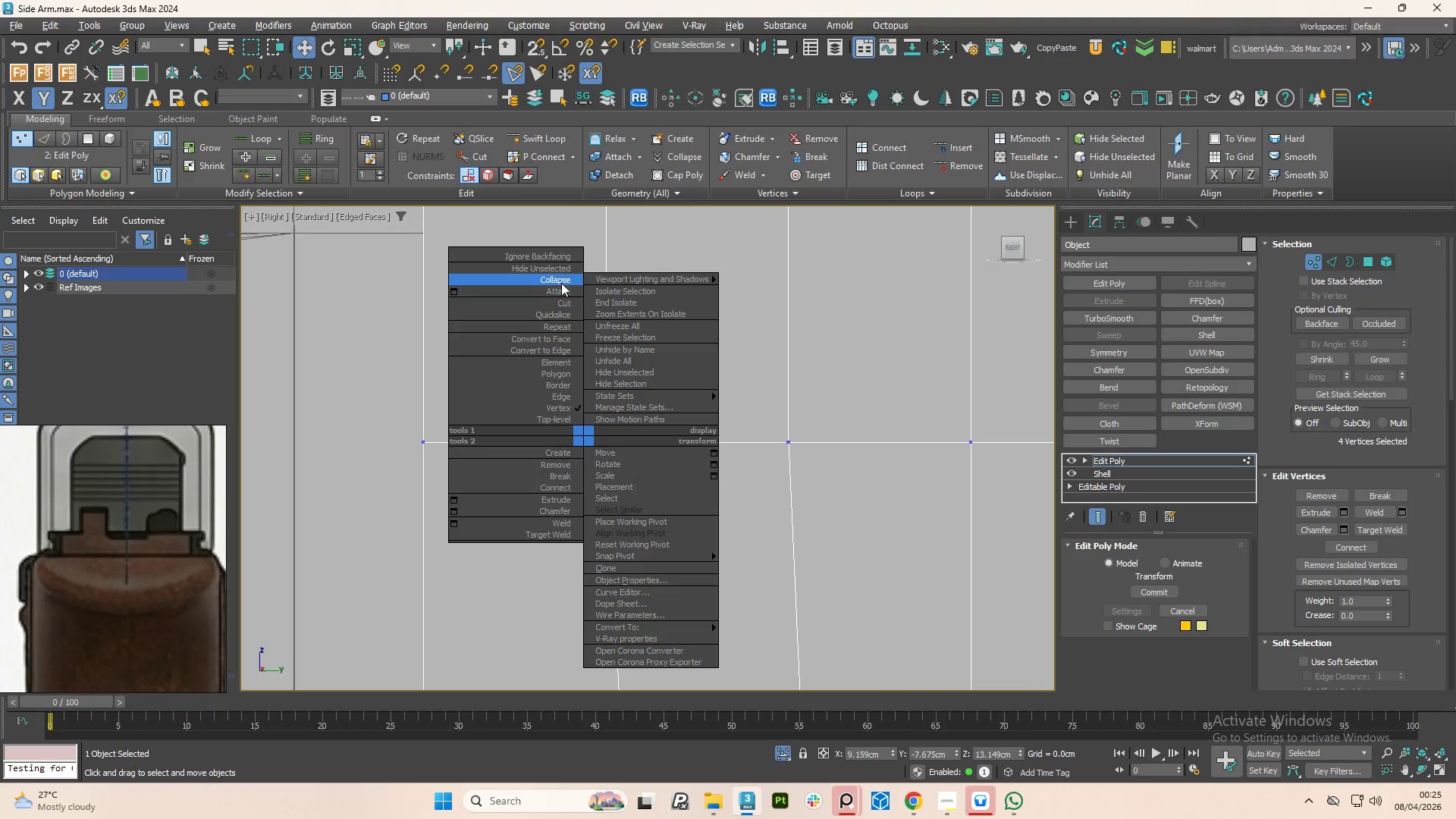 
left_click([559, 282])
 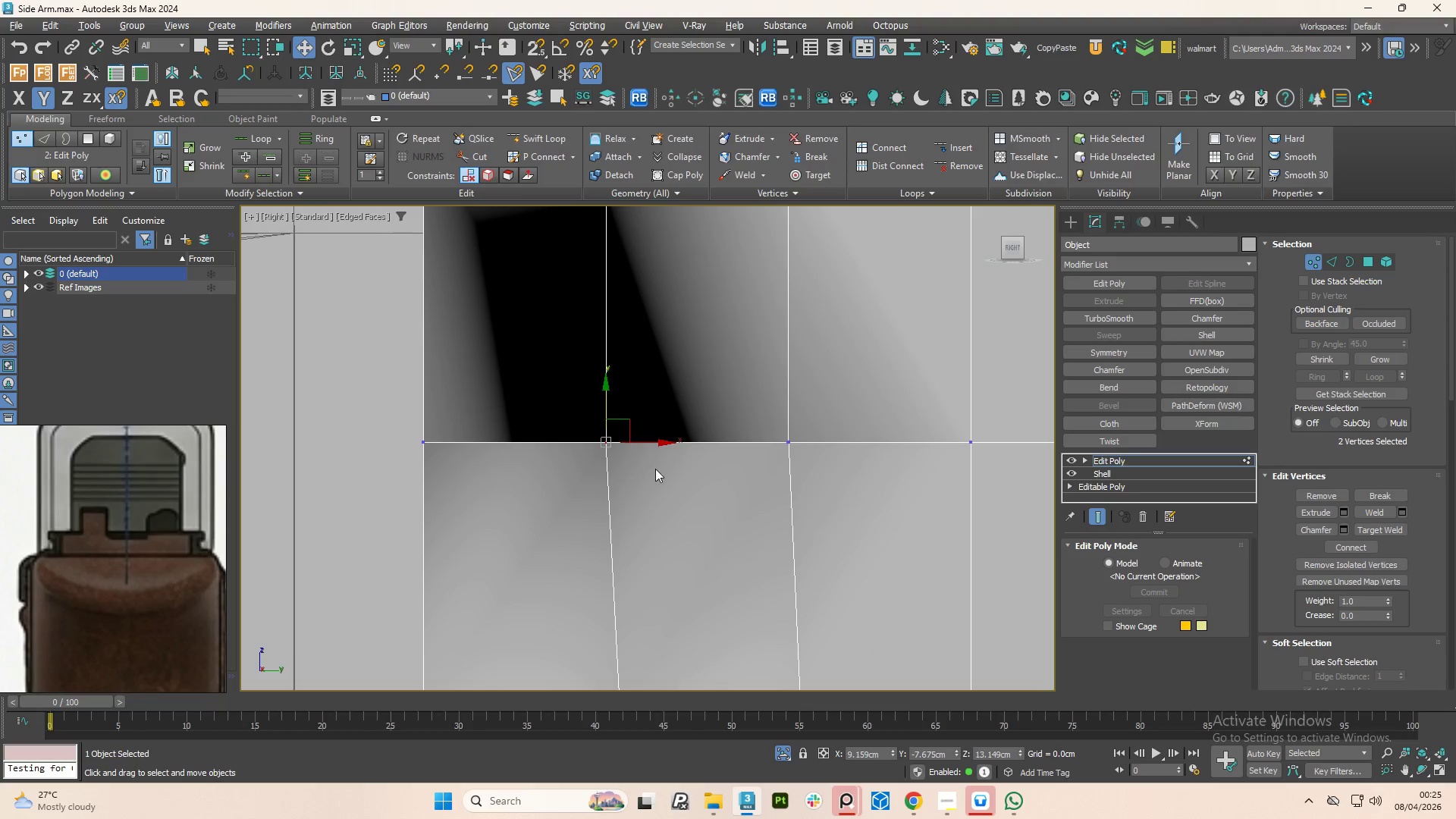 
key(Control+Z)
 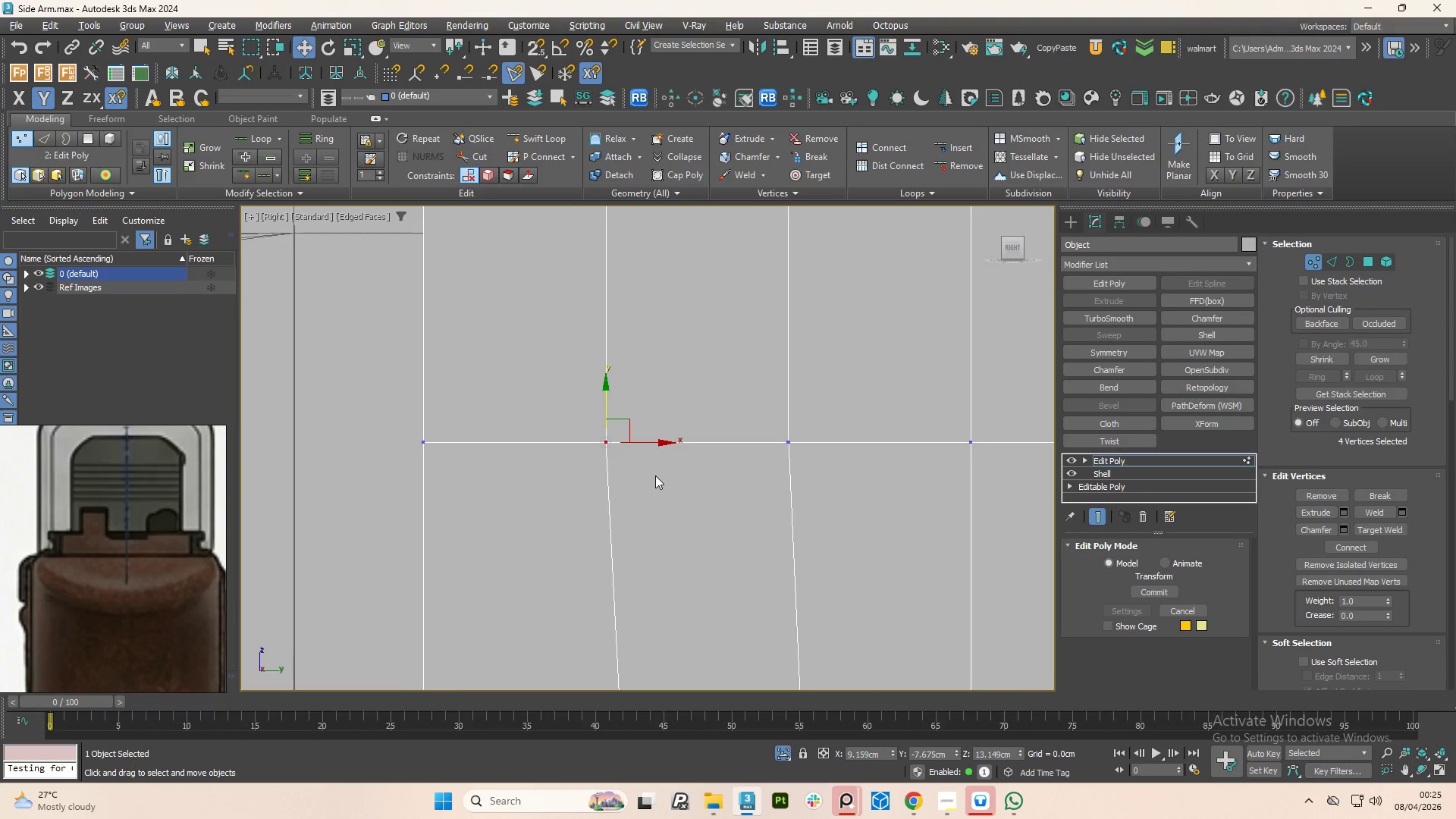 
hold_key(key=AltLeft, duration=0.98)
 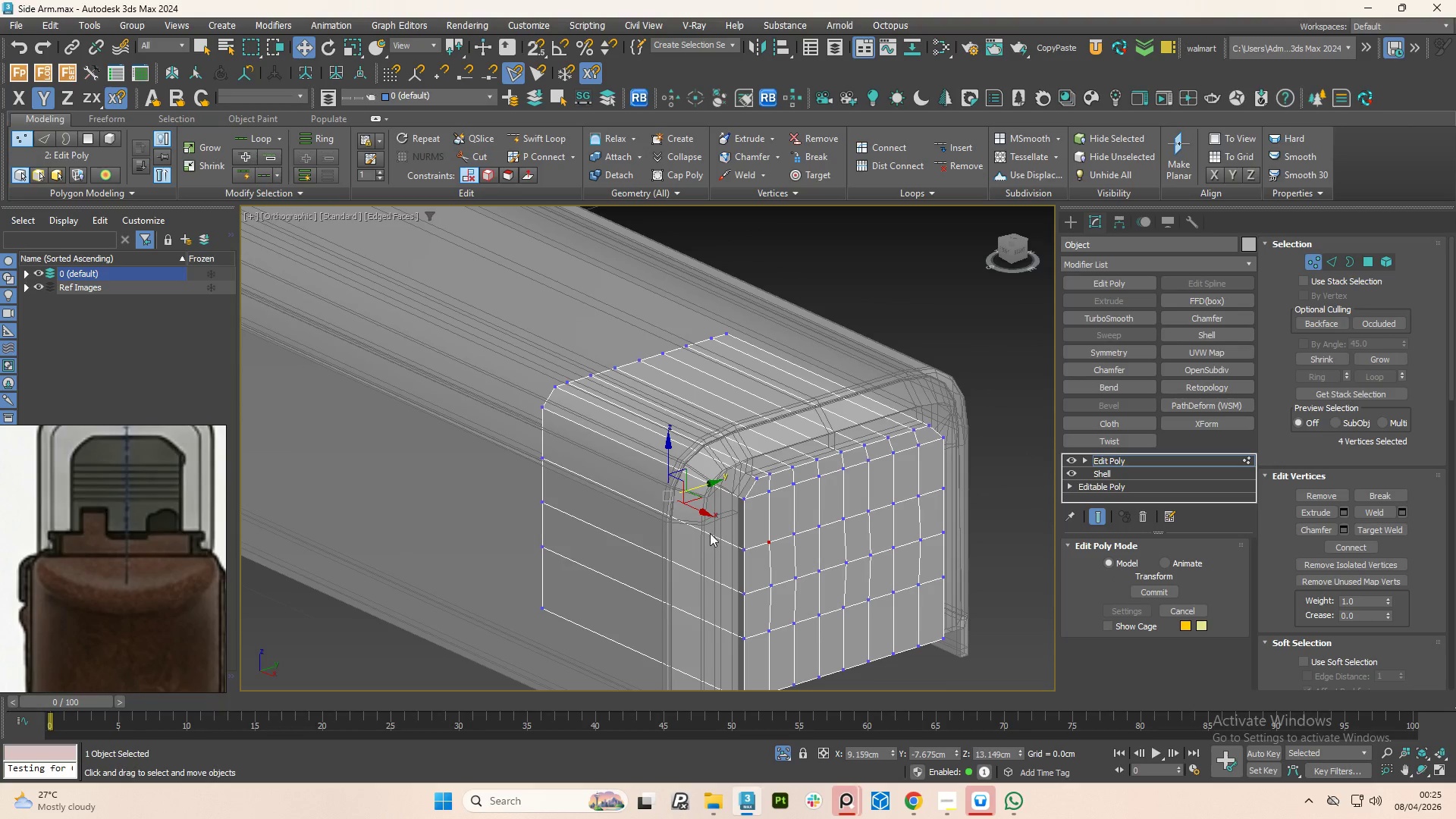 
scroll: coordinate [654, 476], scroll_direction: down, amount: 5.0
 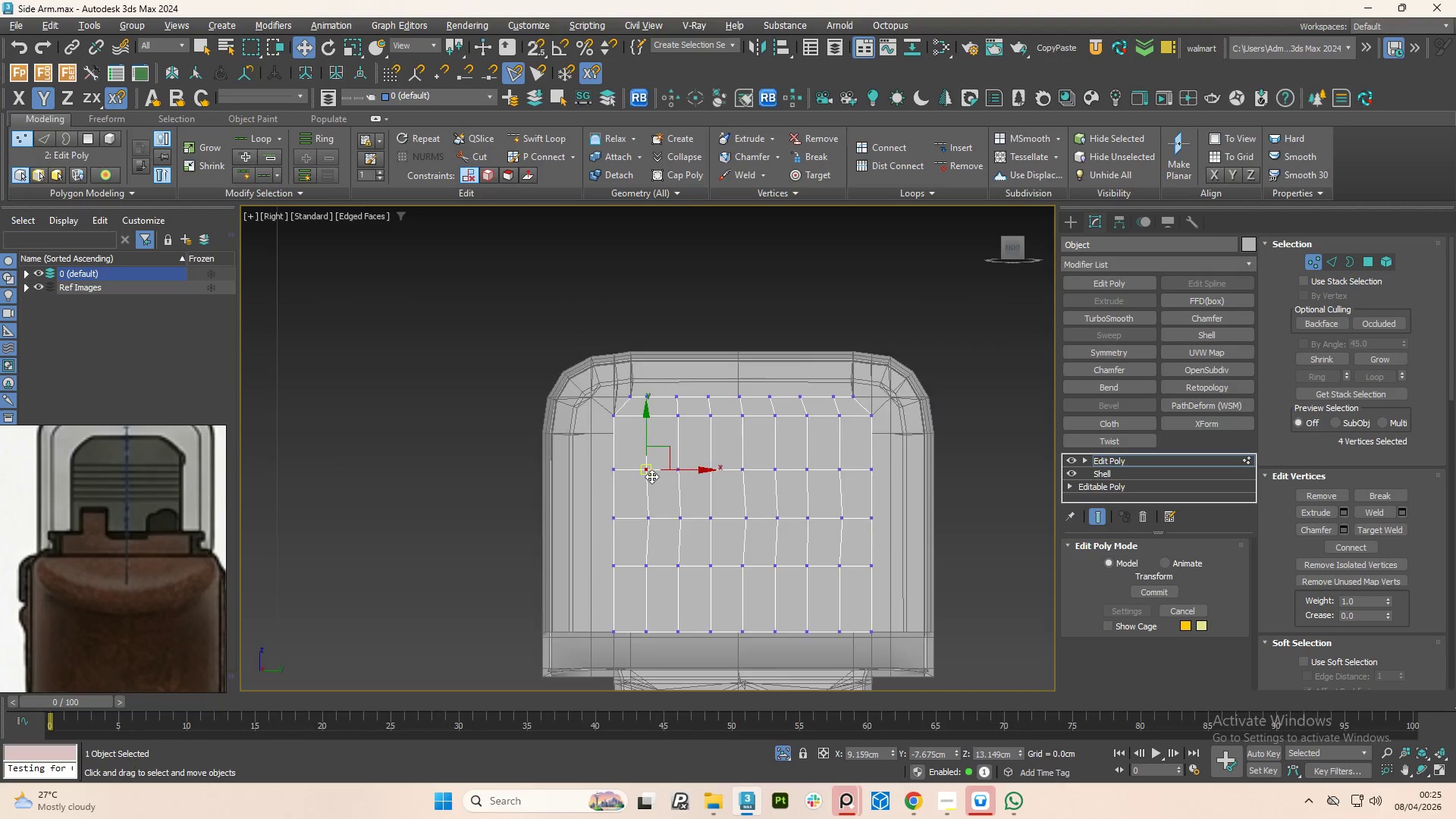 
left_click([761, 540])
 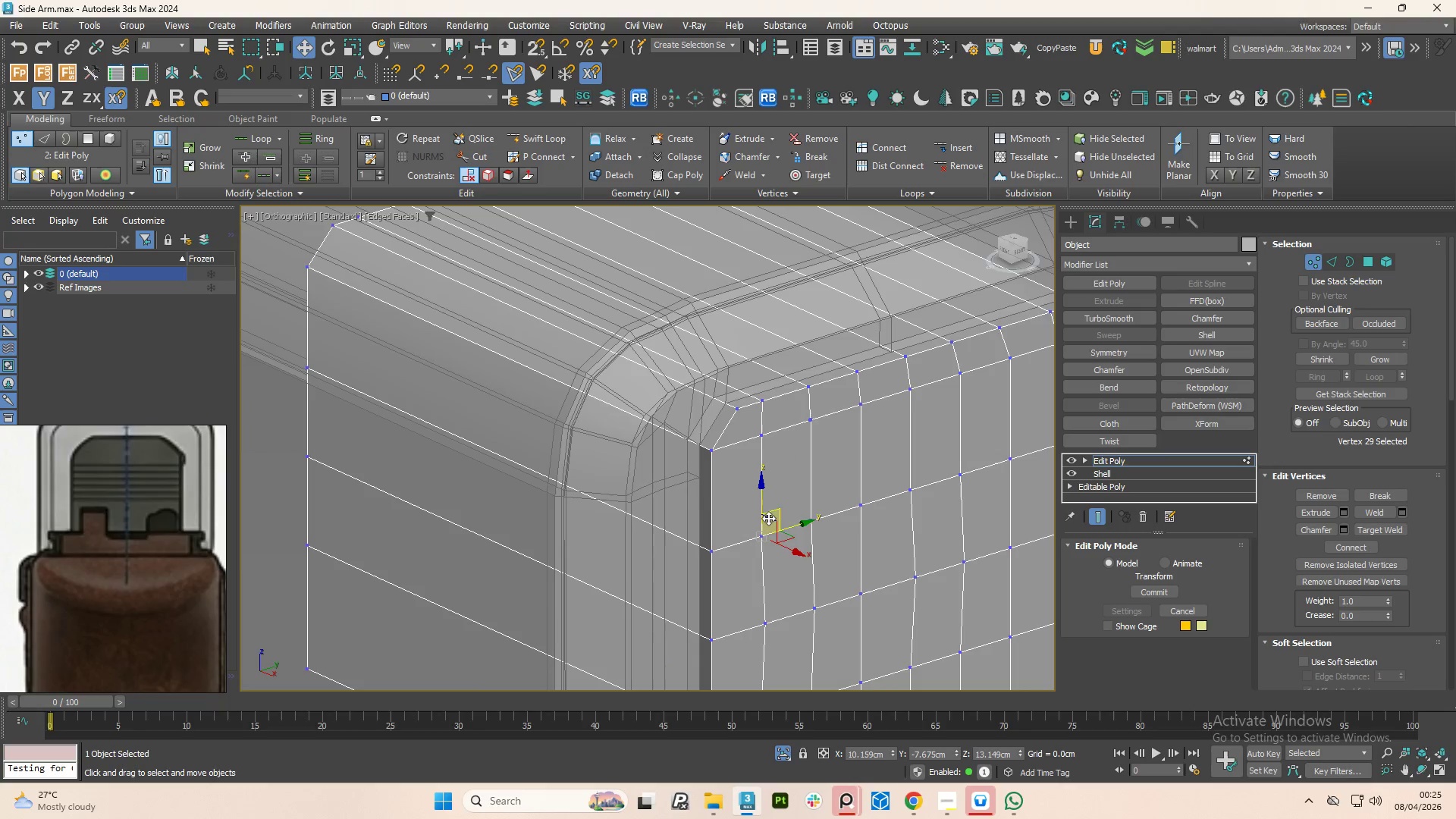 
scroll: coordinate [762, 538], scroll_direction: up, amount: 5.0
 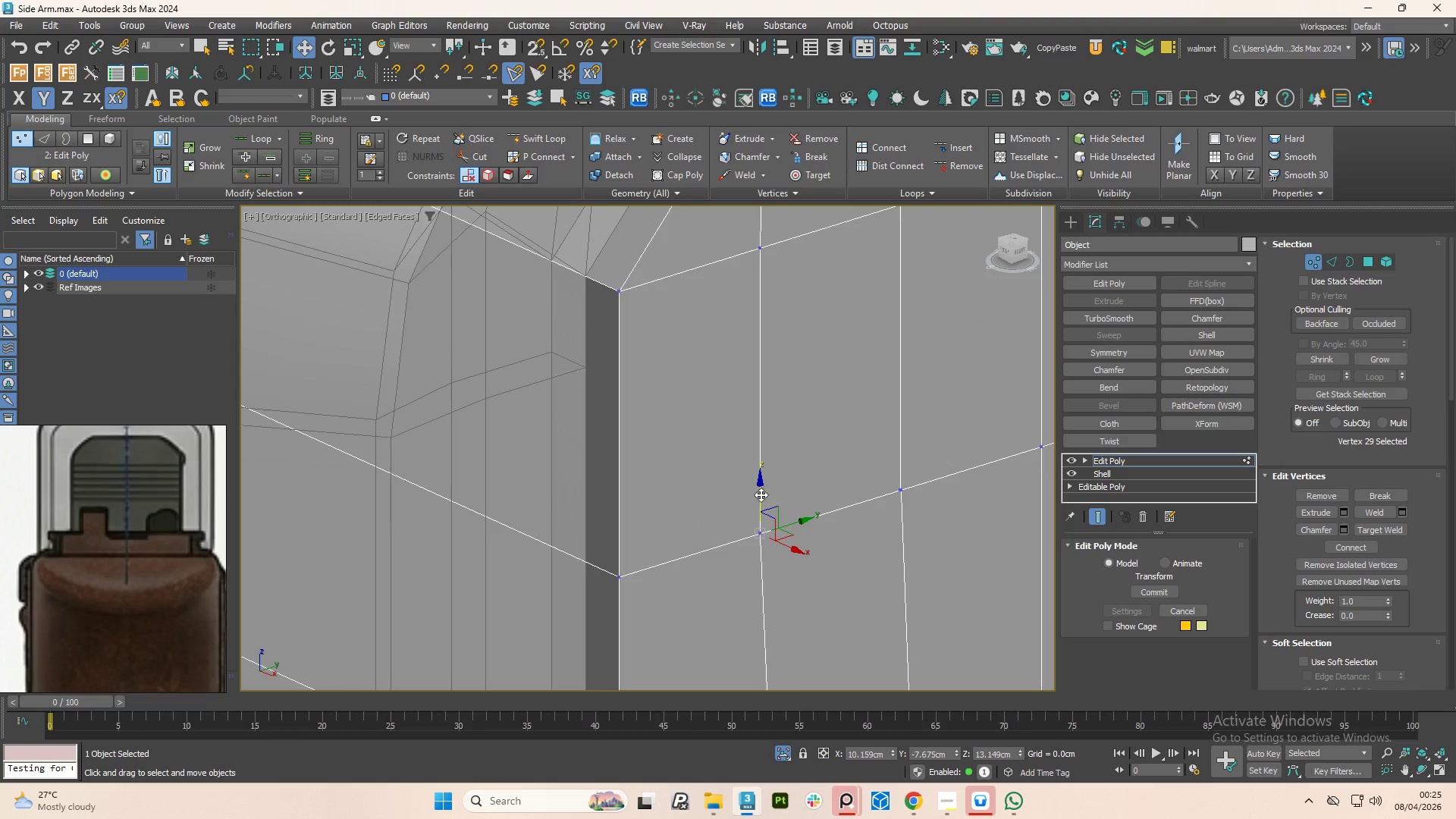 
left_click_drag(start_coordinate=[763, 494], to_coordinate=[764, 533])
 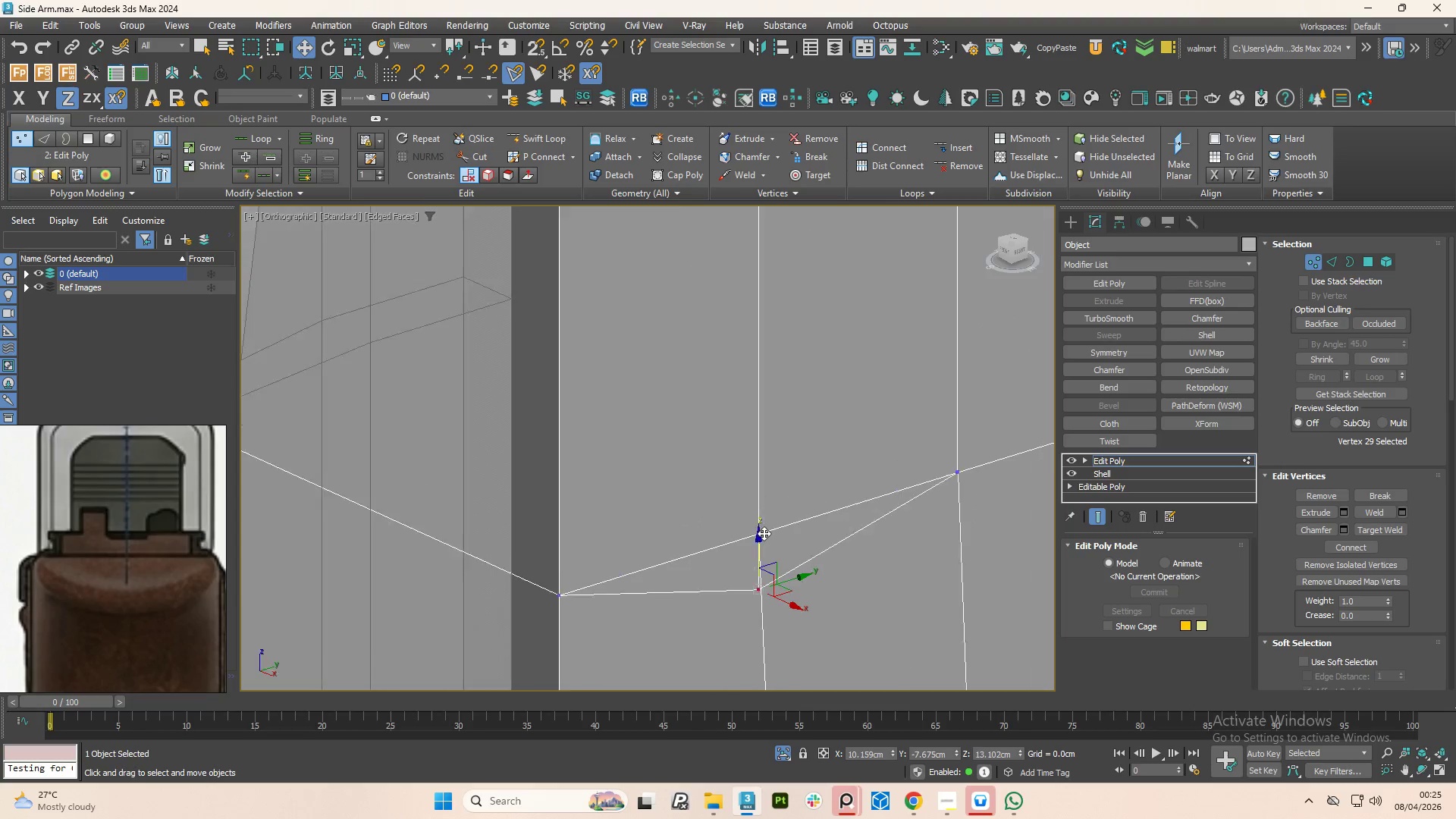 
scroll: coordinate [764, 533], scroll_direction: up, amount: 4.0
 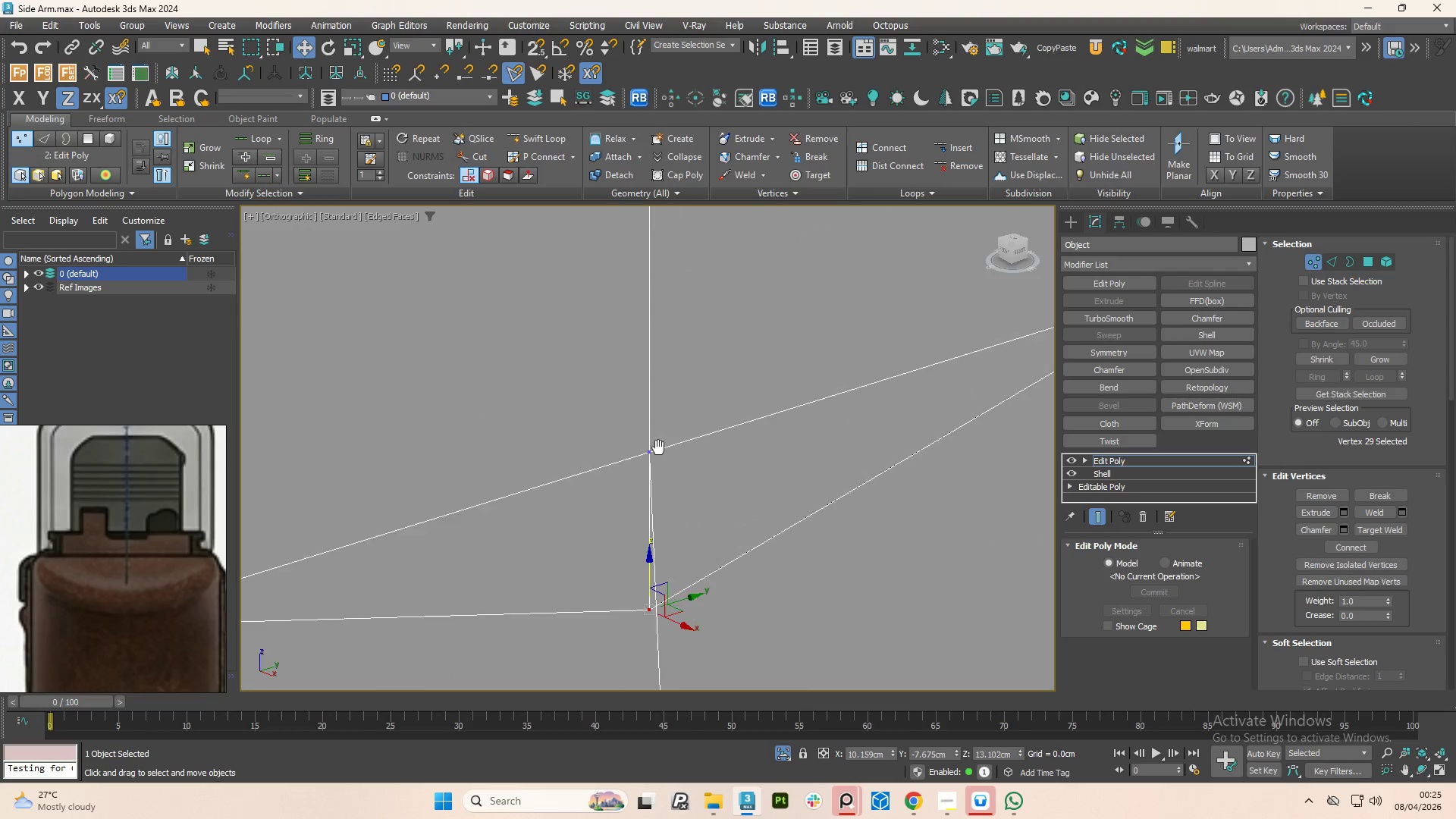 
scroll: coordinate [658, 447], scroll_direction: down, amount: 1.0
 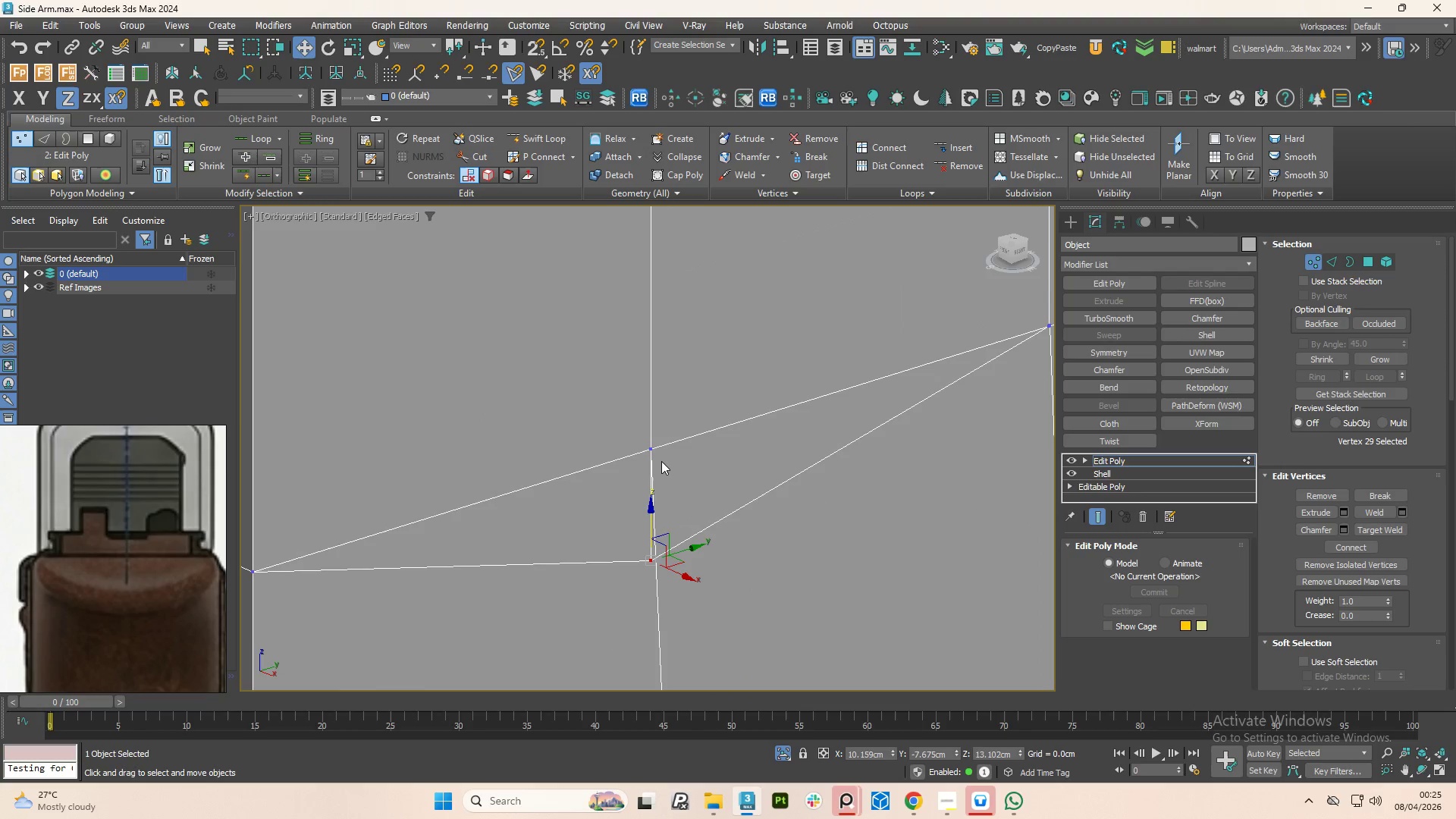 
key(Control+Z)
 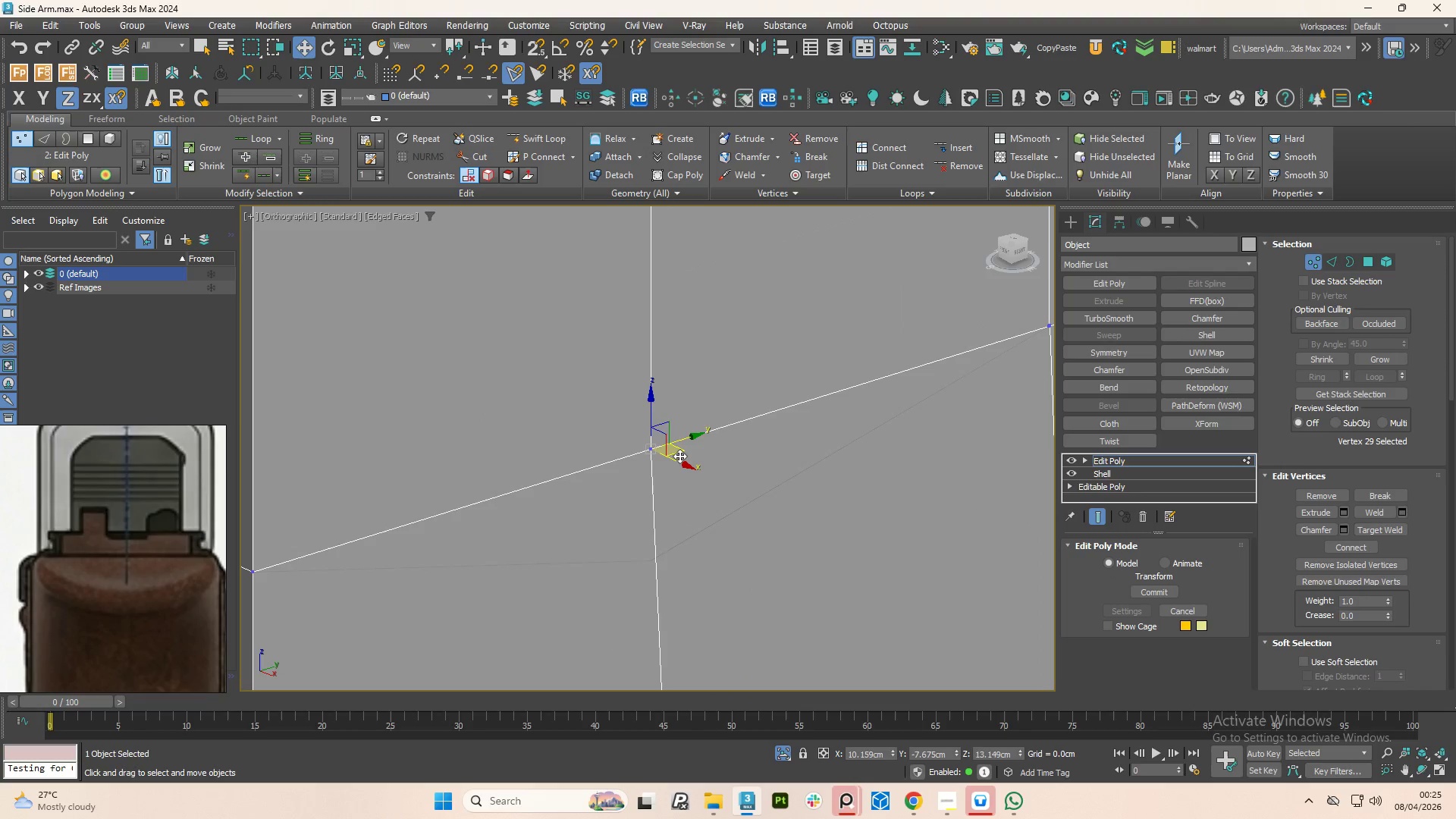 
key(2)
 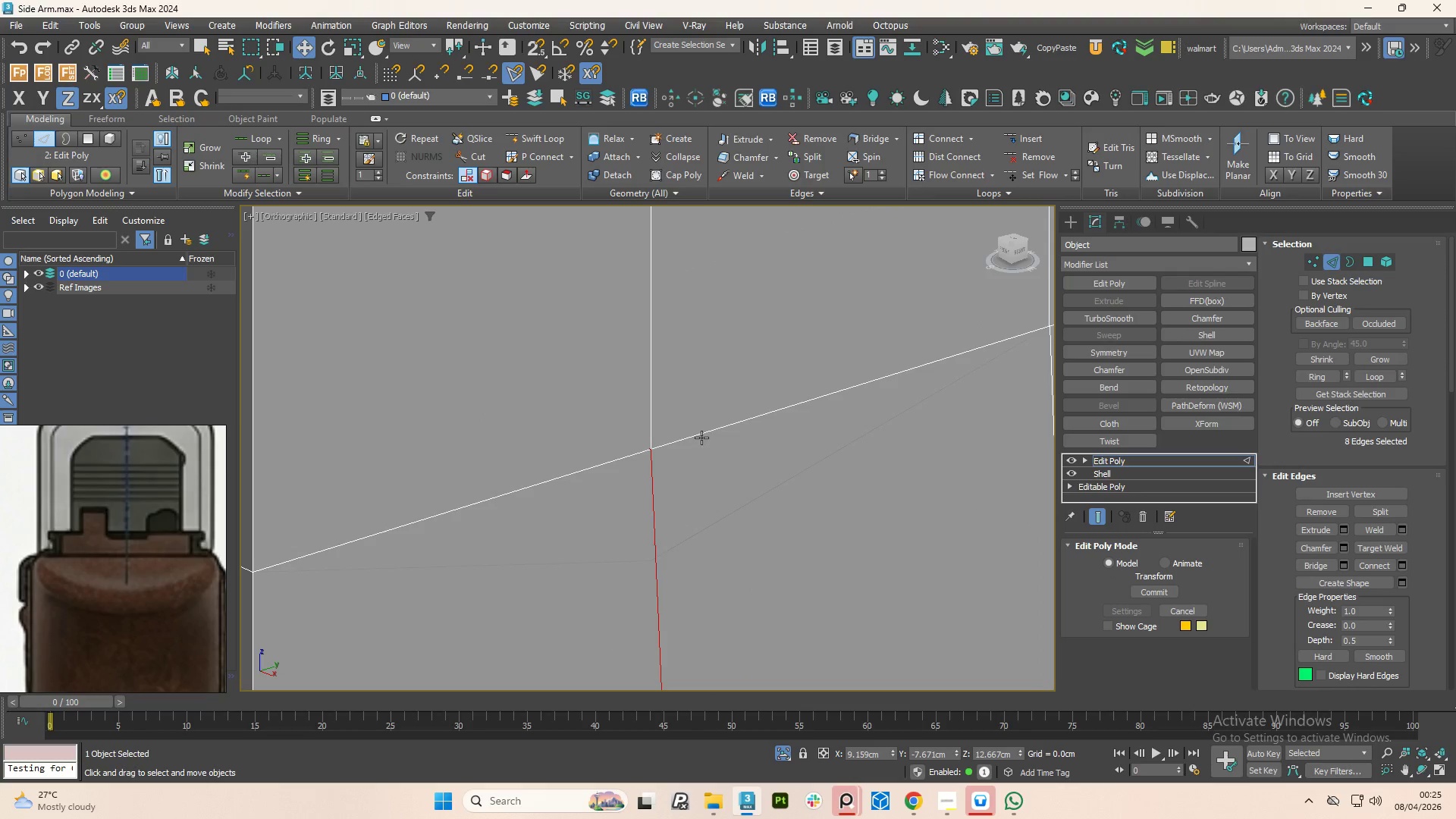 
double_click([701, 438])
 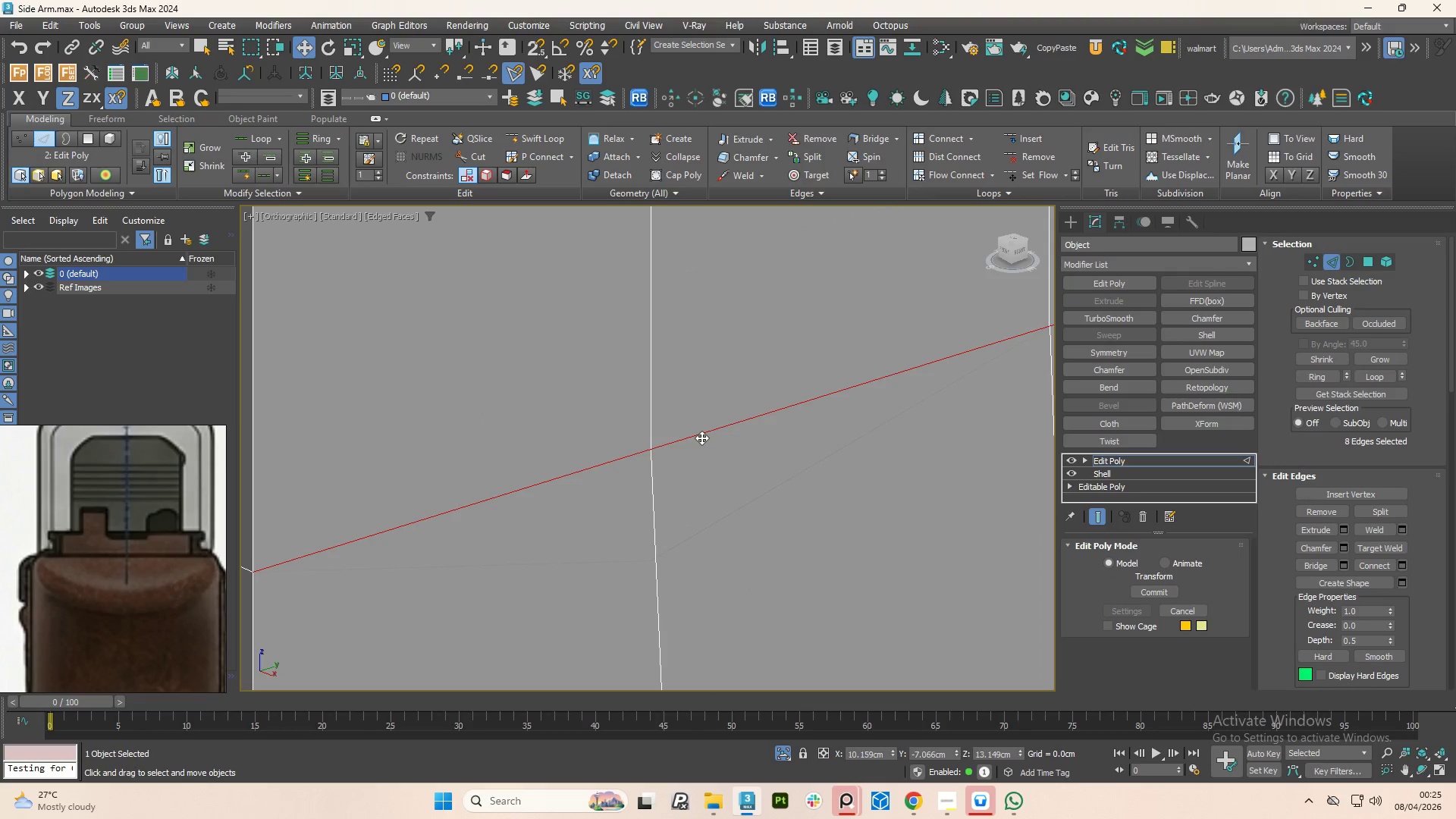 
key(Control+Backspace)
 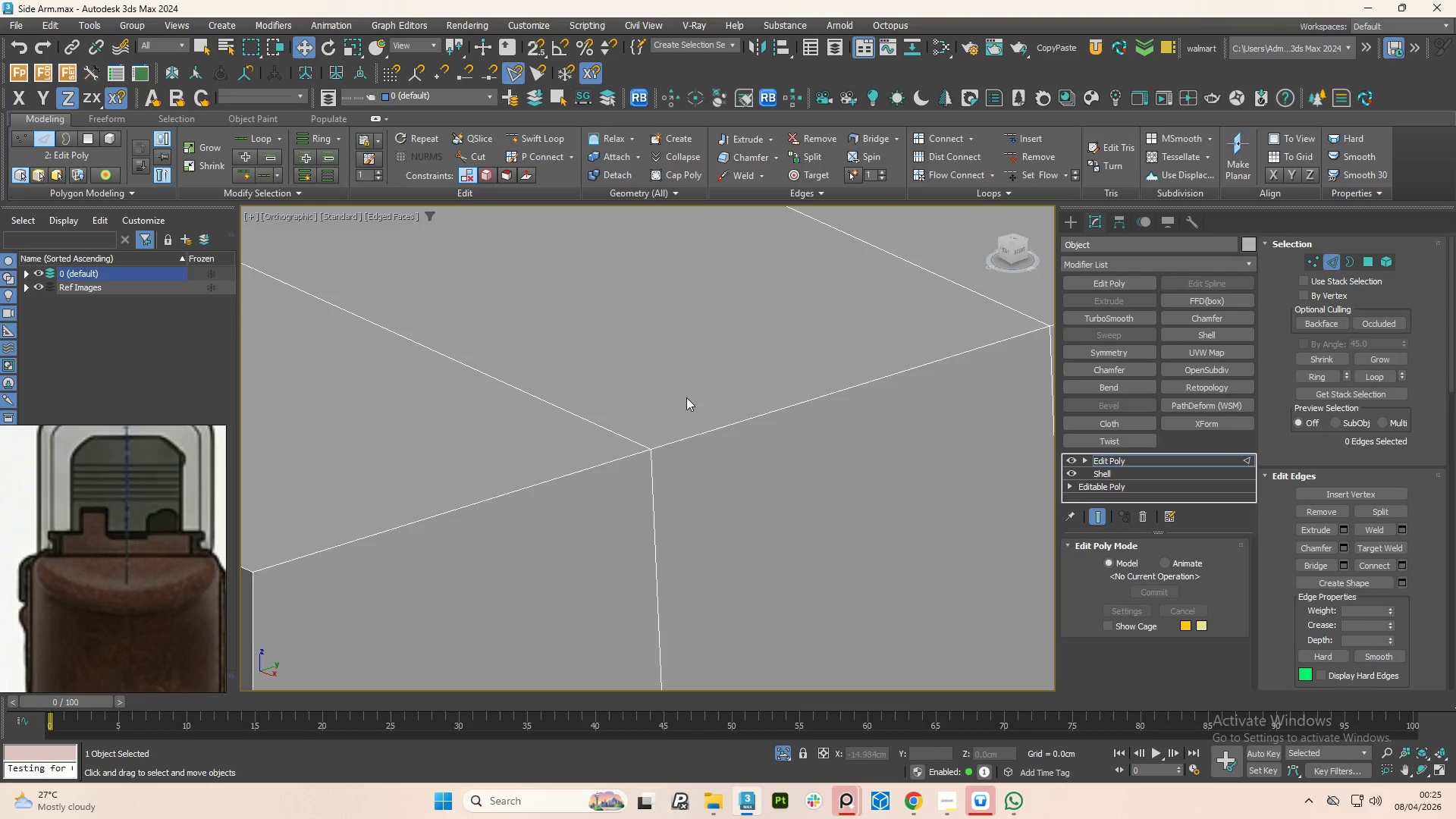 
scroll: coordinate [680, 441], scroll_direction: down, amount: 7.0
 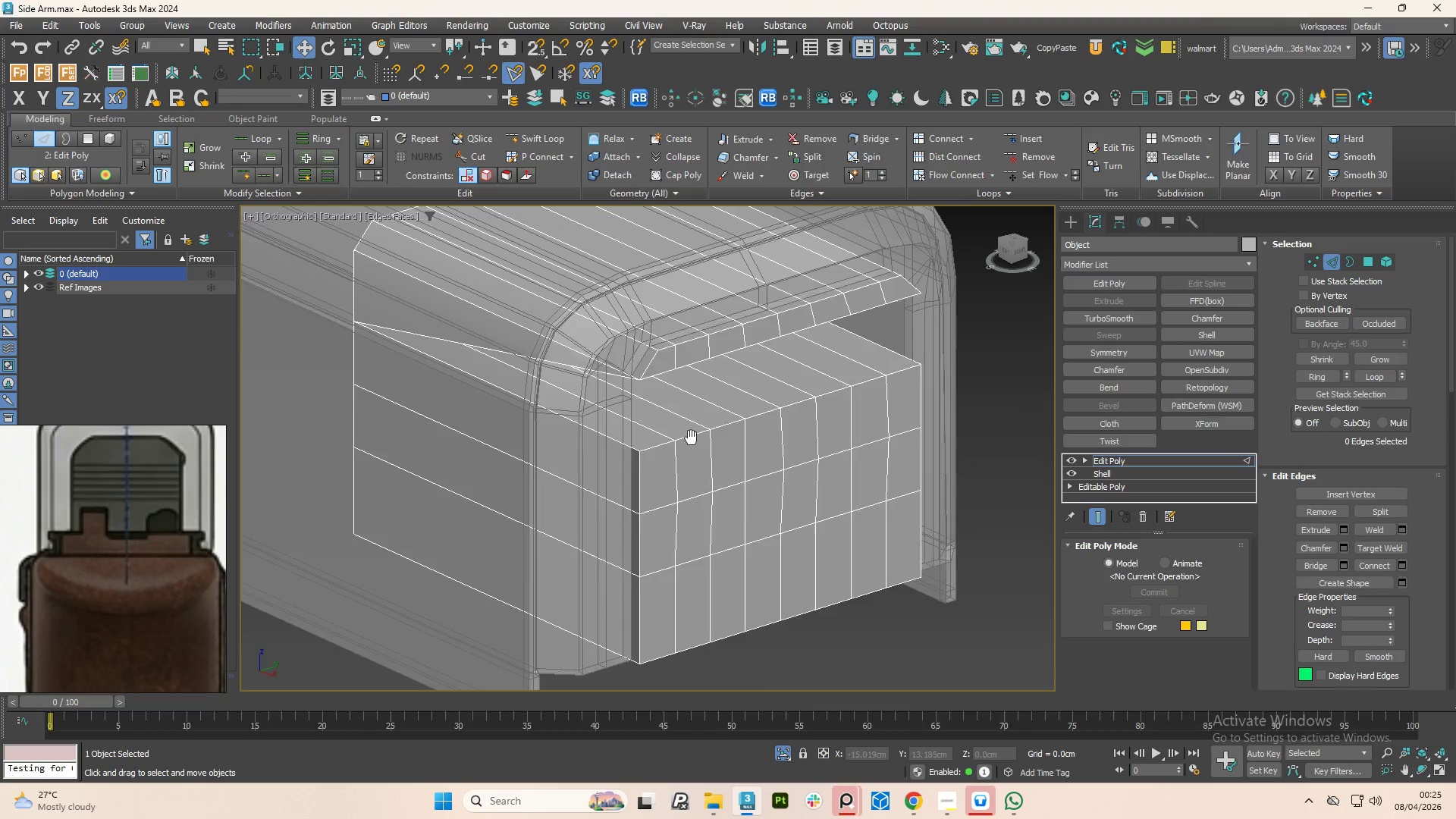 
key(Control+Z)
 